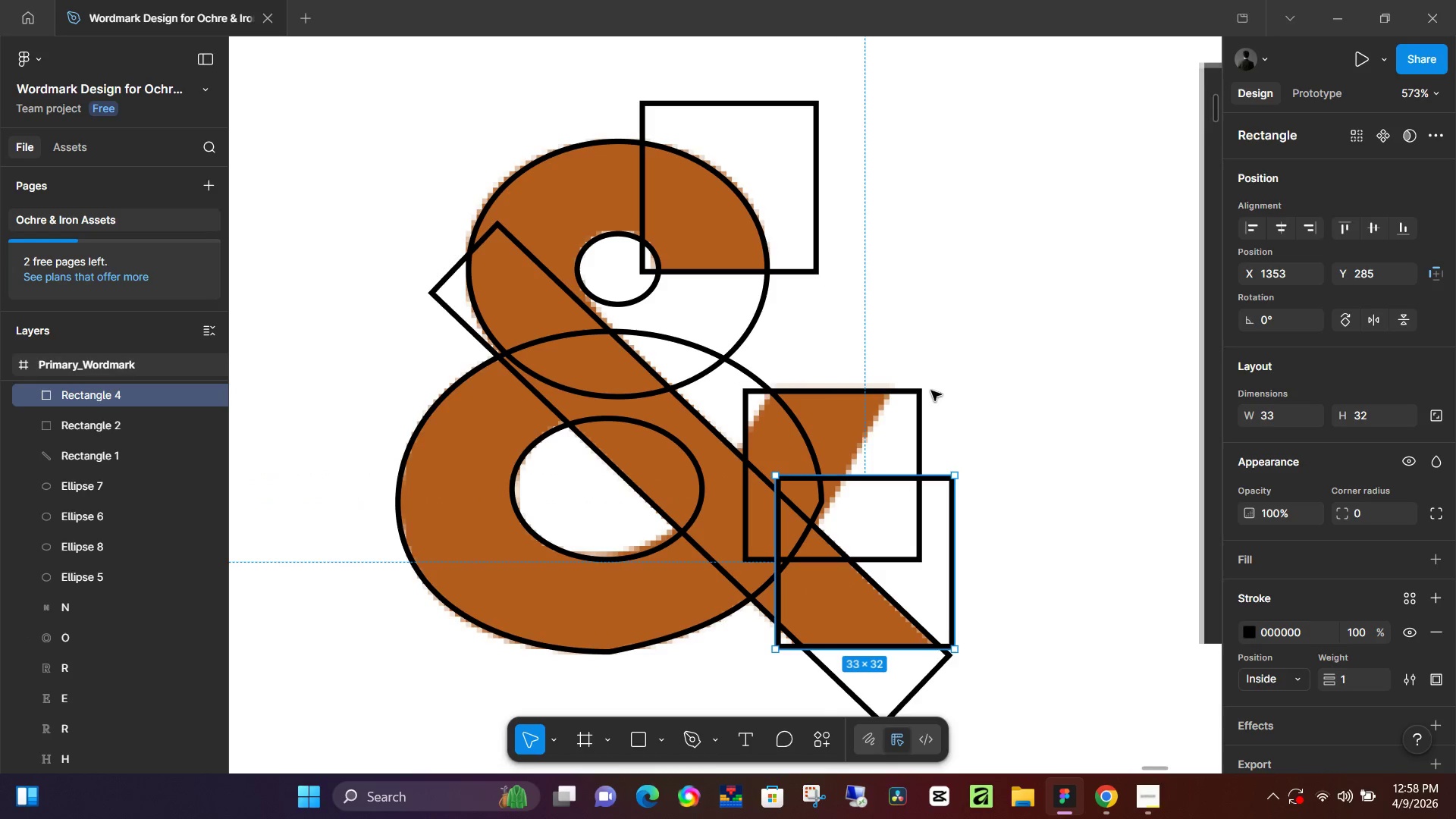 
left_click([919, 400])
 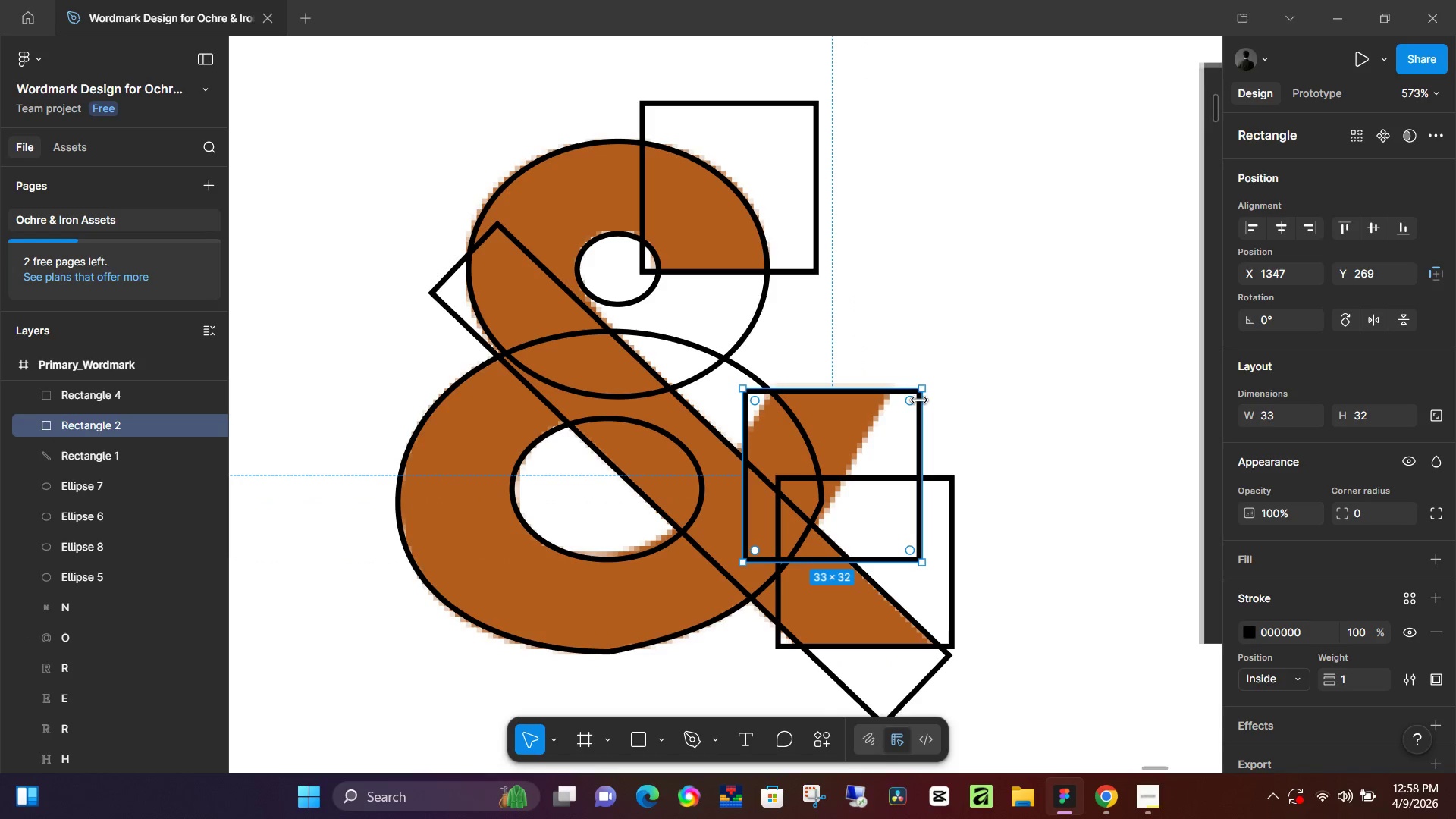 
key(Control+D)
 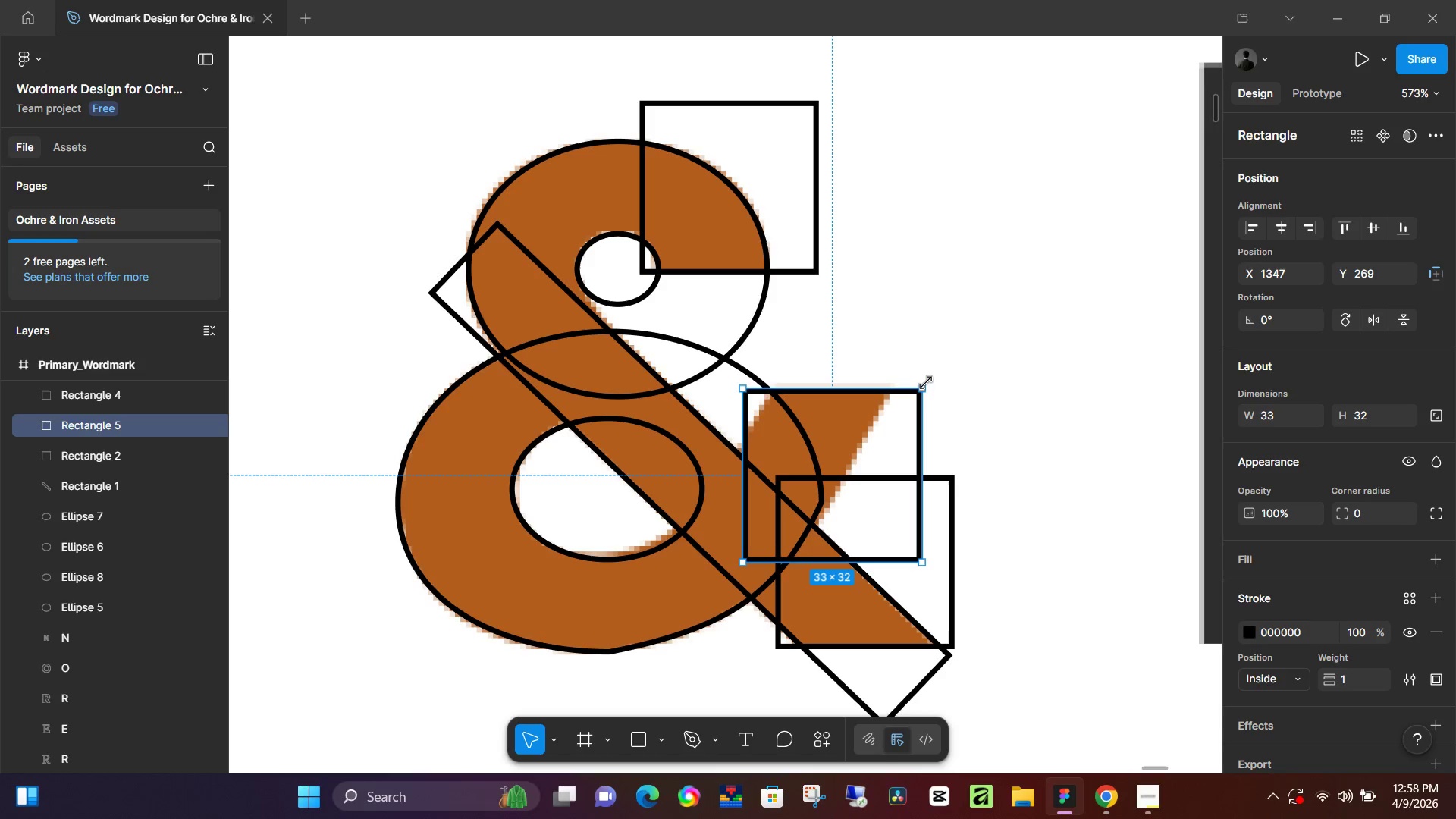 
left_click_drag(start_coordinate=[930, 376], to_coordinate=[948, 452])
 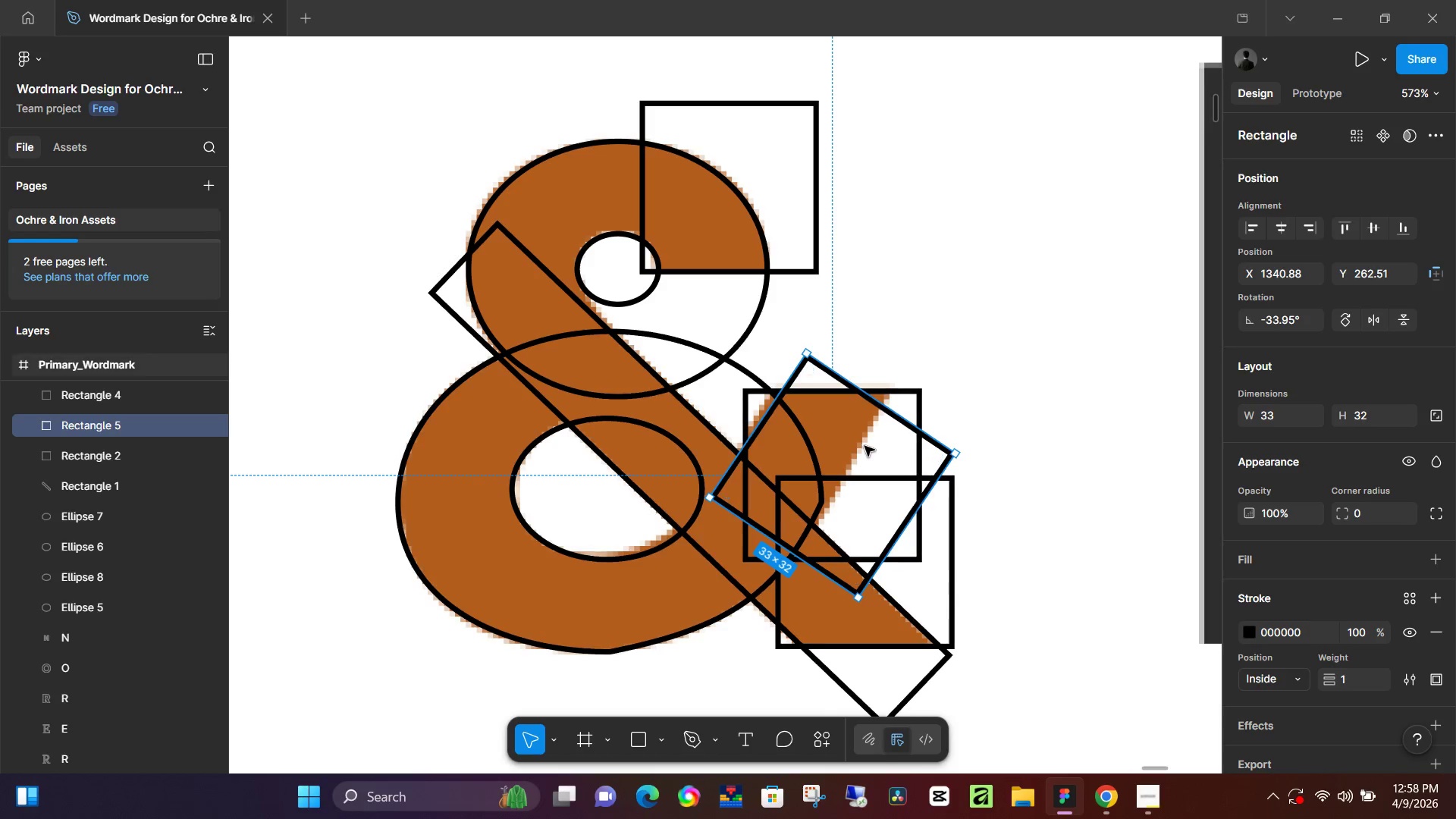 
left_click_drag(start_coordinate=[864, 449], to_coordinate=[817, 391])
 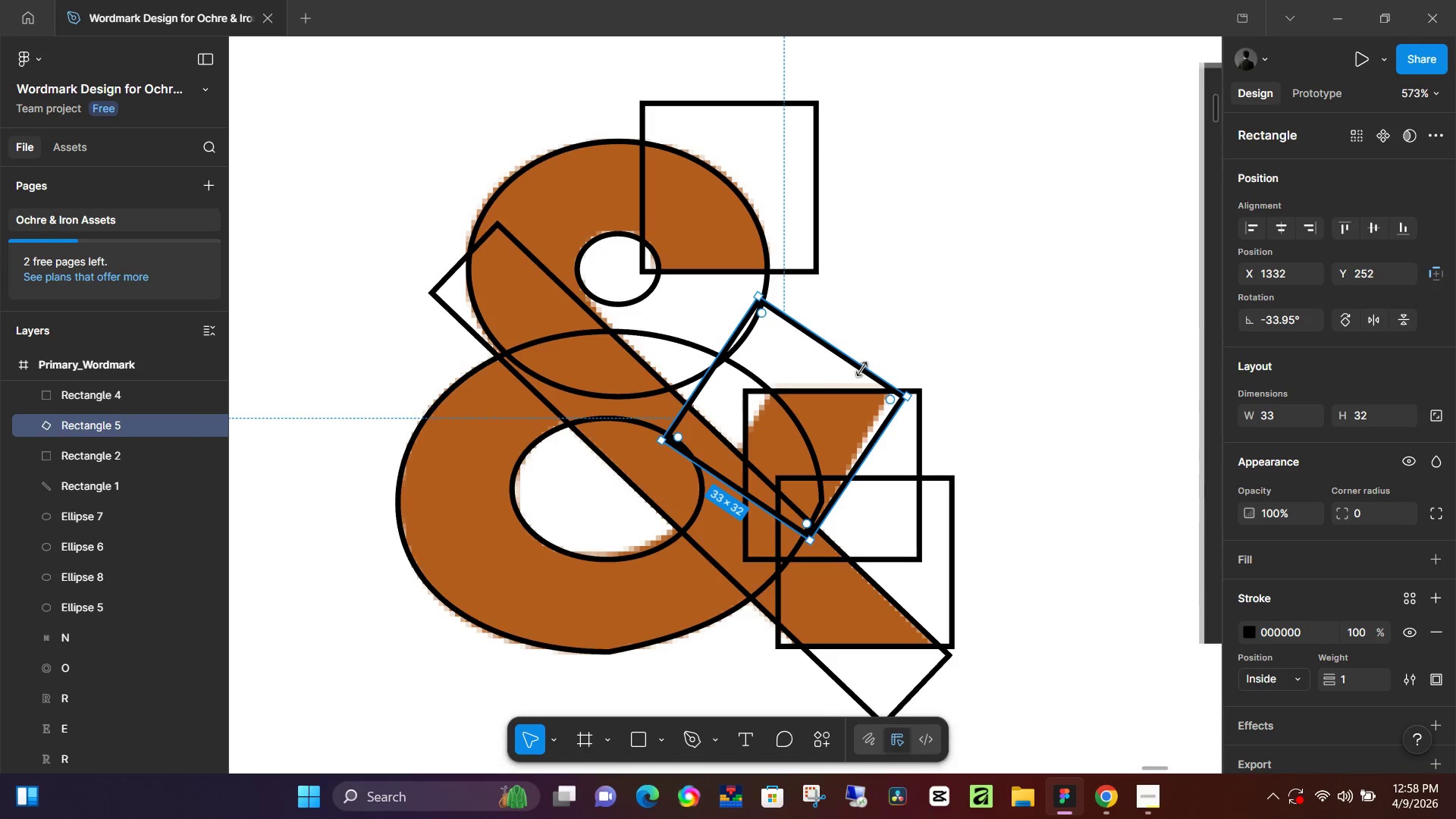 
left_click_drag(start_coordinate=[862, 369], to_coordinate=[957, 315])
 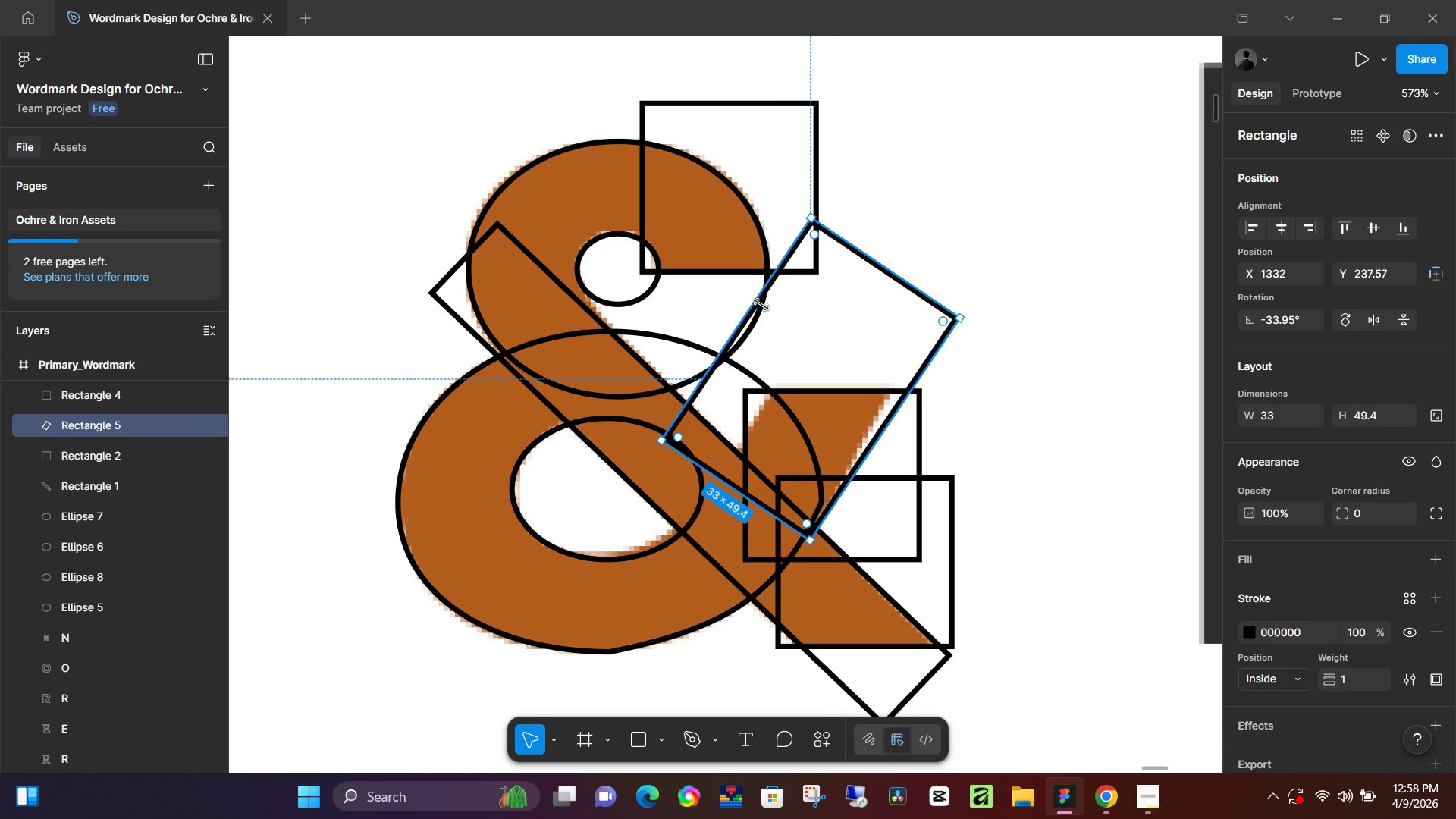 
left_click_drag(start_coordinate=[761, 304], to_coordinate=[805, 340])
 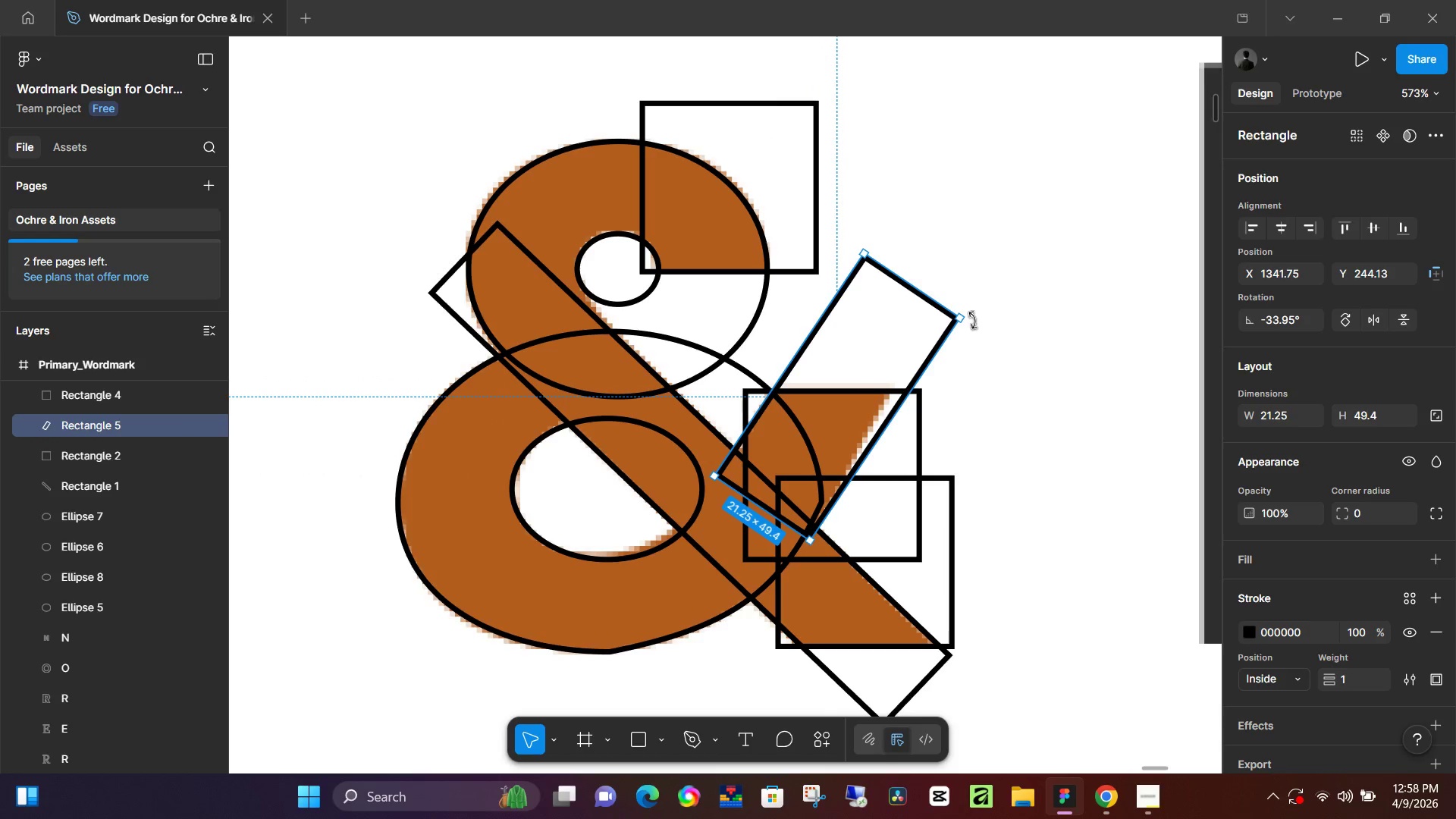 
left_click_drag(start_coordinate=[968, 320], to_coordinate=[971, 314])
 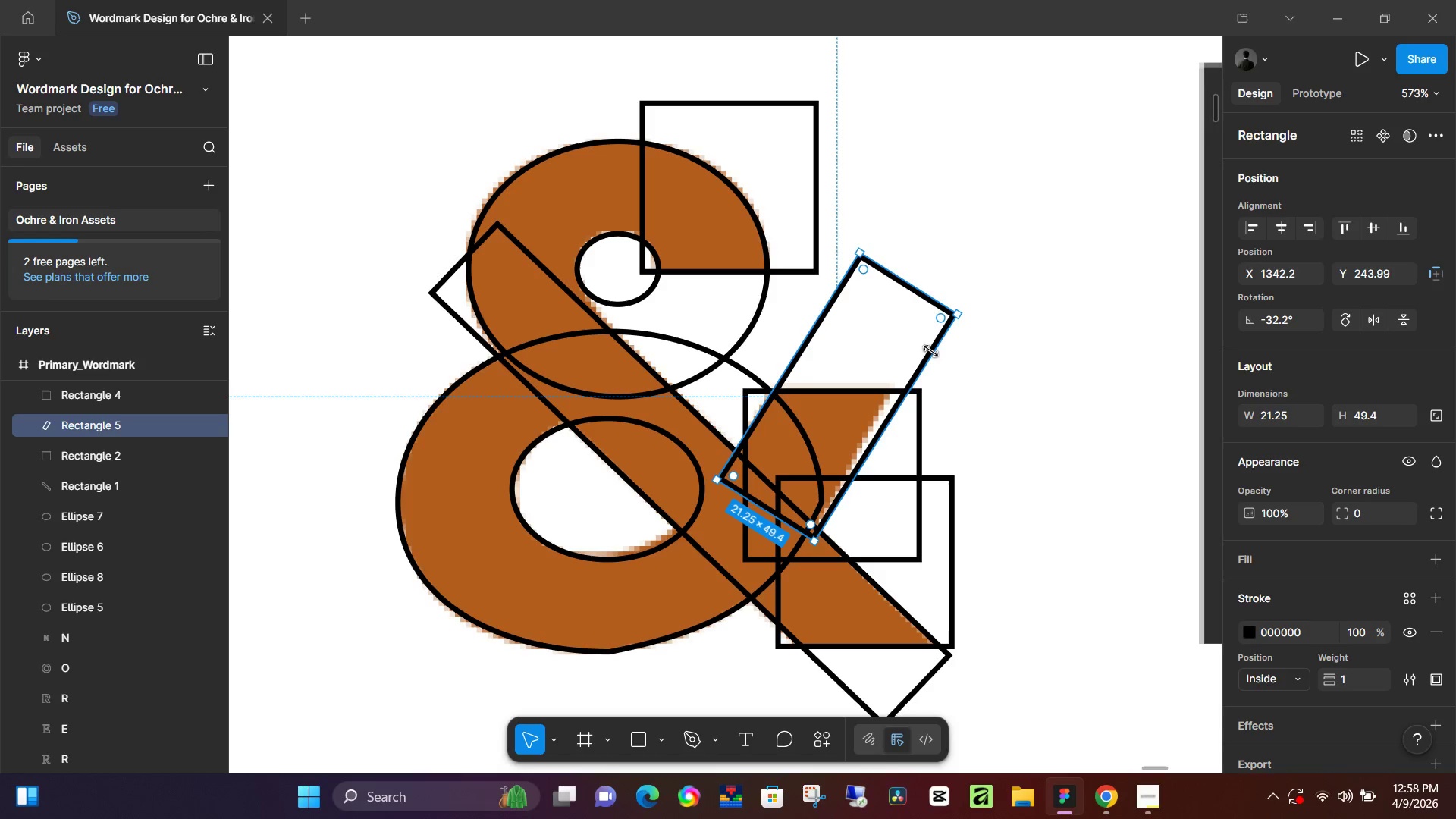 
left_click_drag(start_coordinate=[930, 354], to_coordinate=[924, 356])
 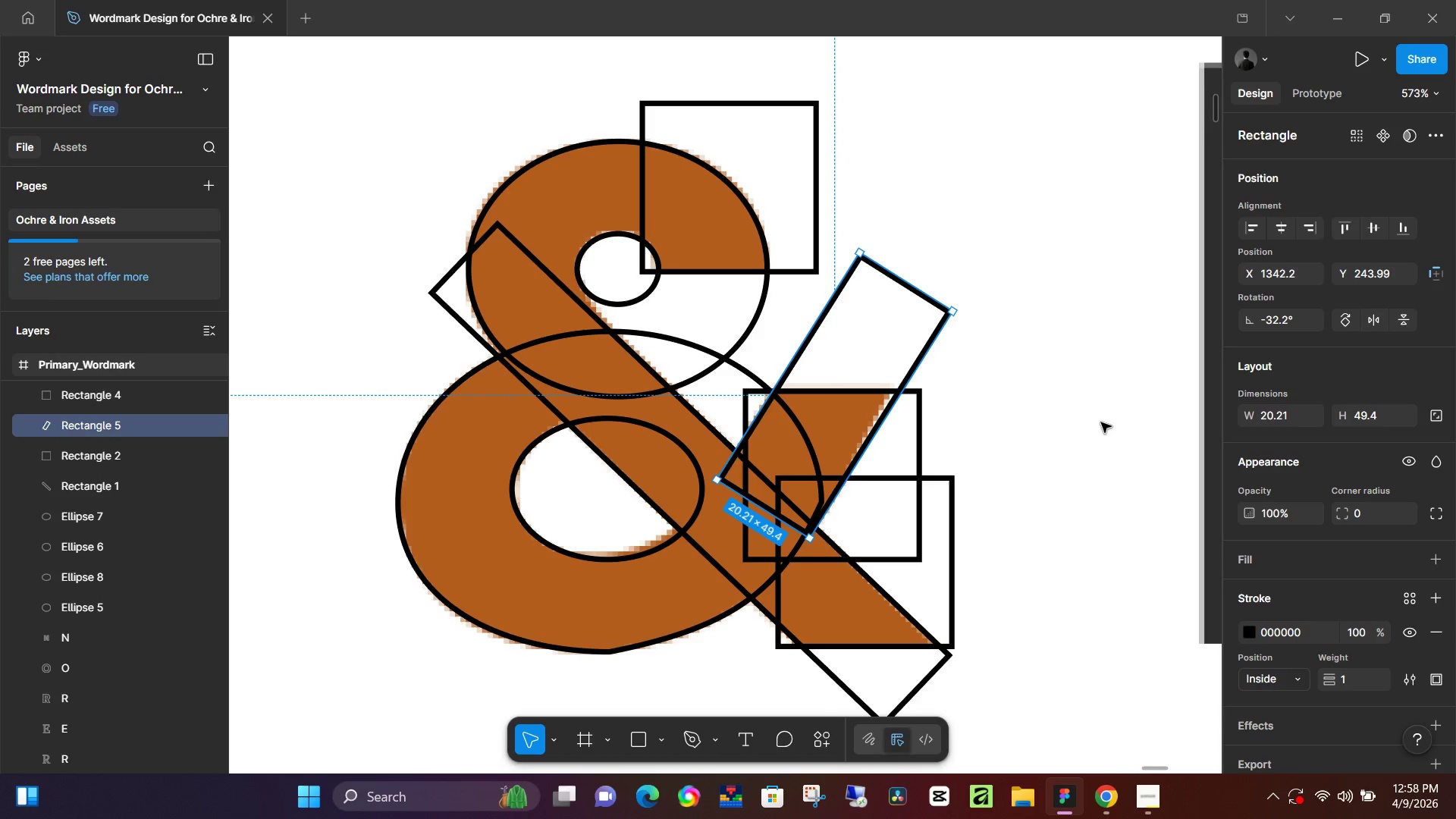 
left_click([1101, 422])
 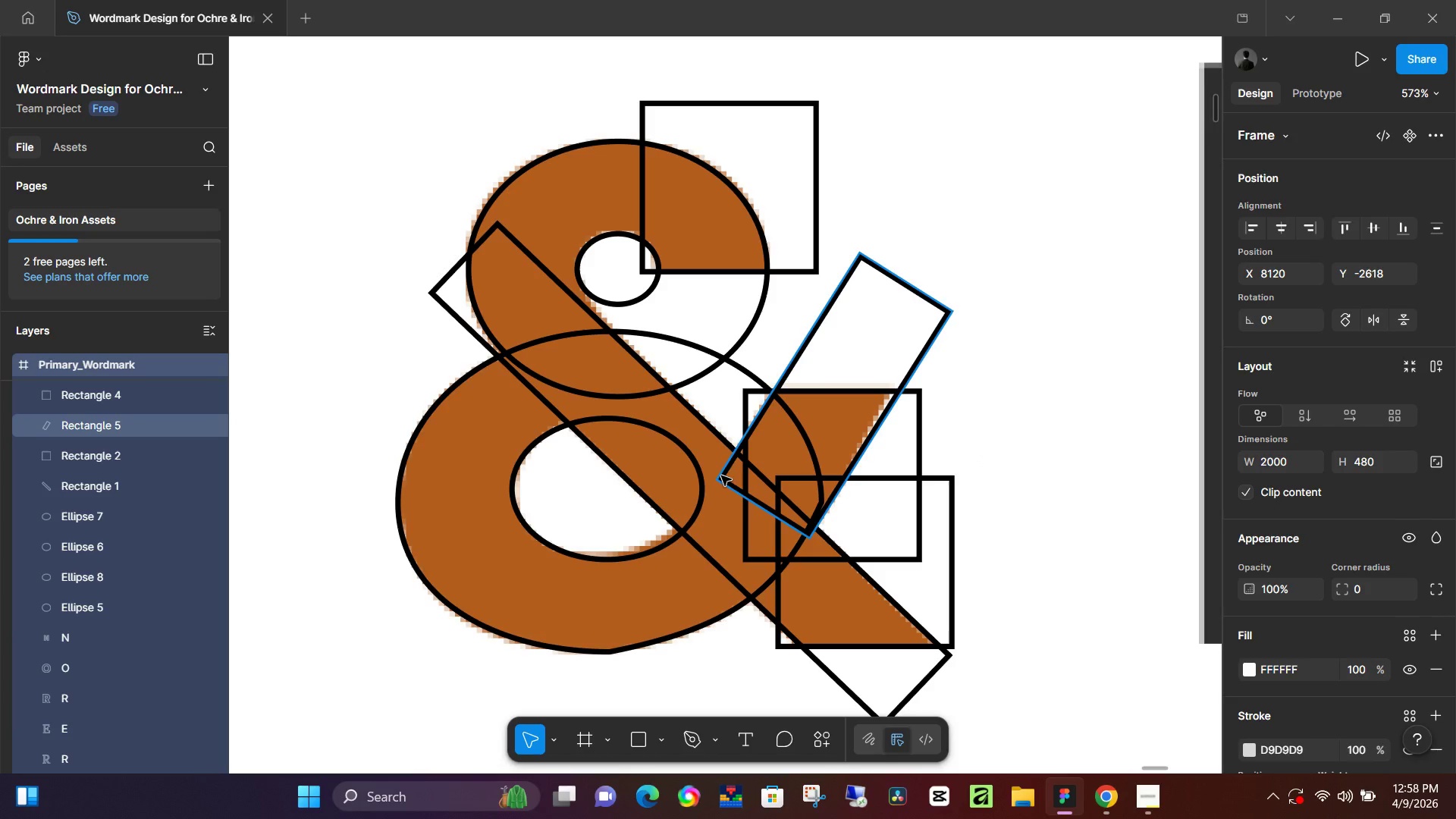 
left_click([108, 393])
 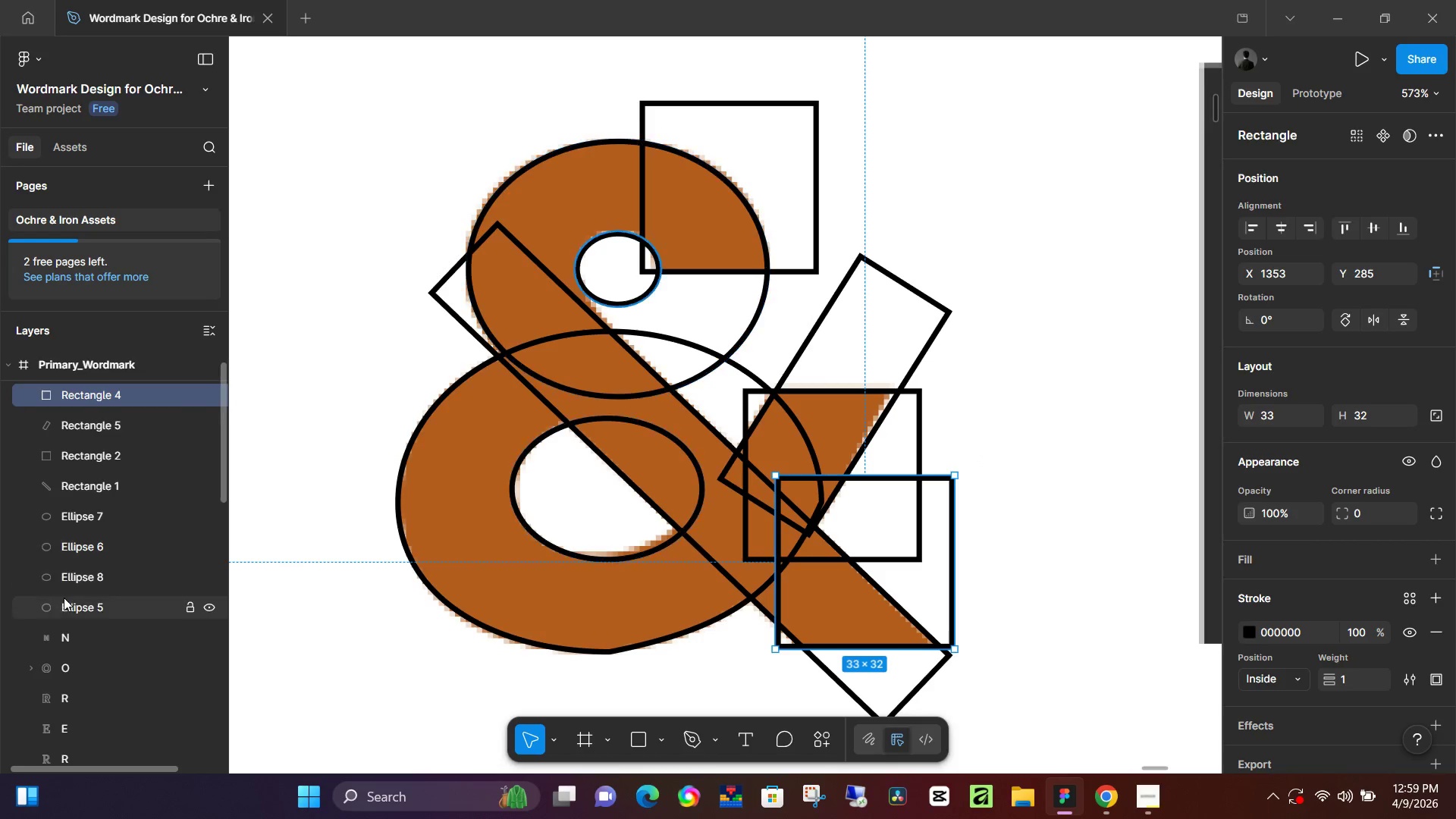 
hold_key(key=ShiftLeft, duration=0.64)
 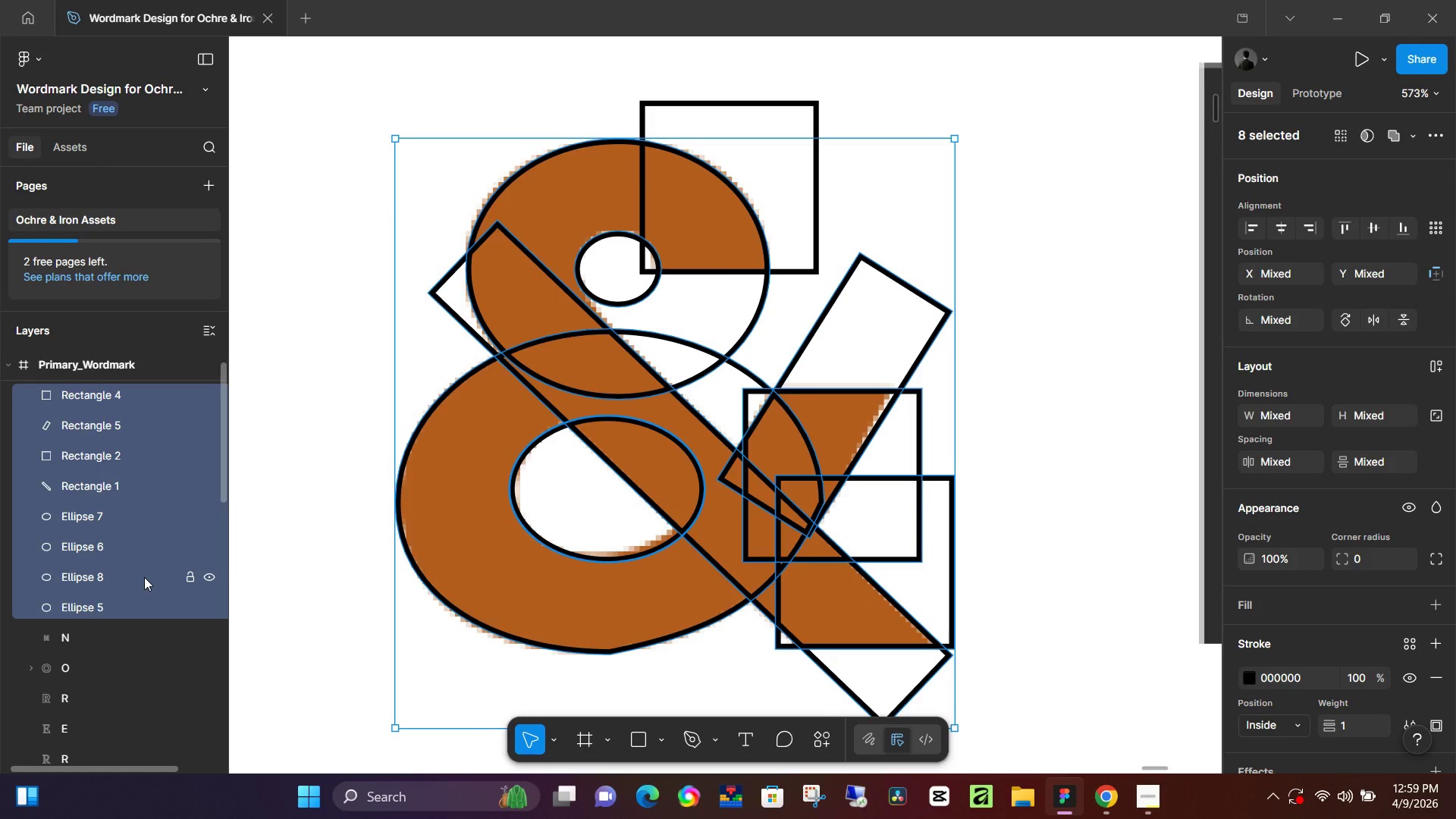 
key(M)
 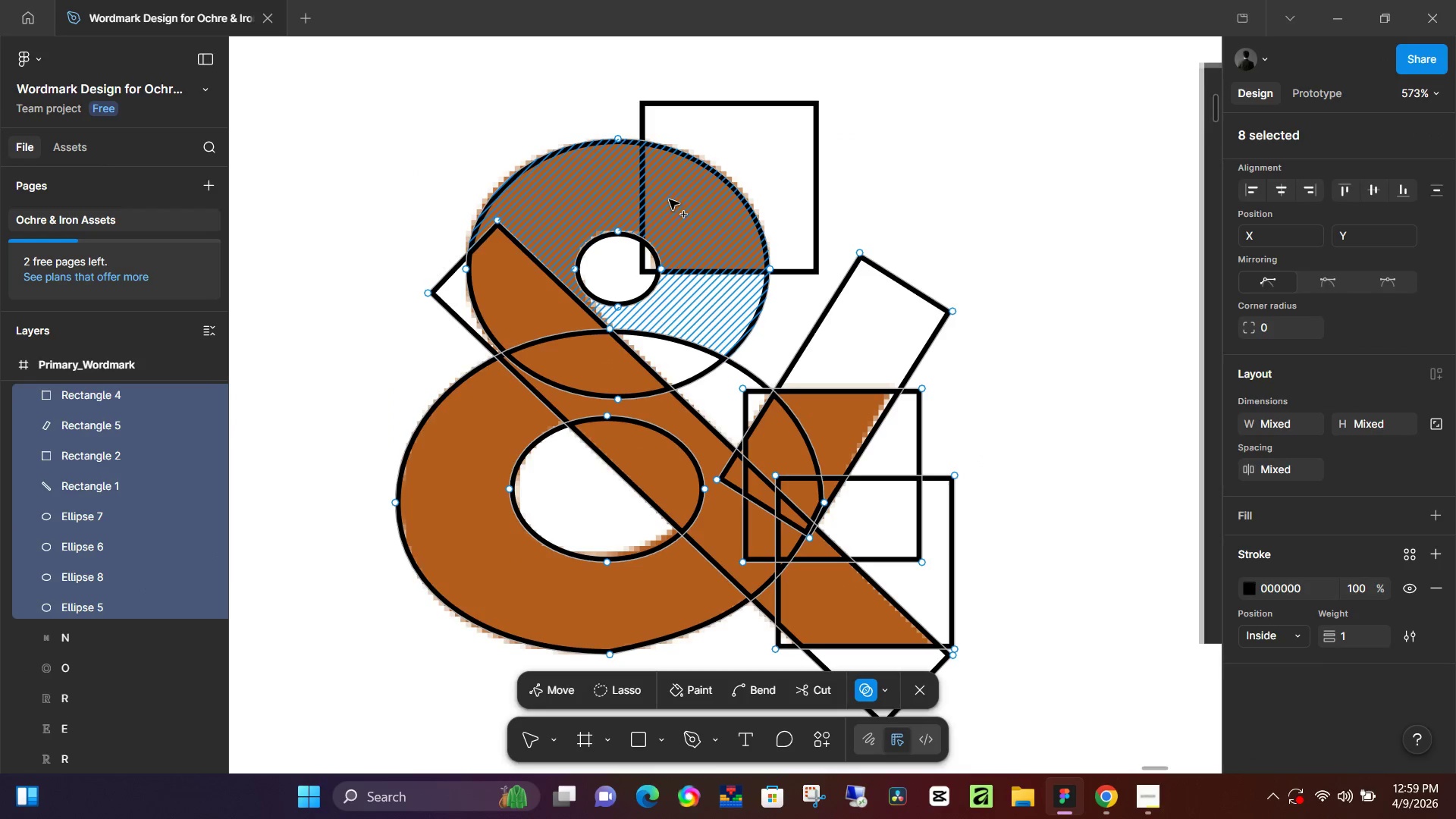 
left_click_drag(start_coordinate=[679, 198], to_coordinate=[599, 189])
 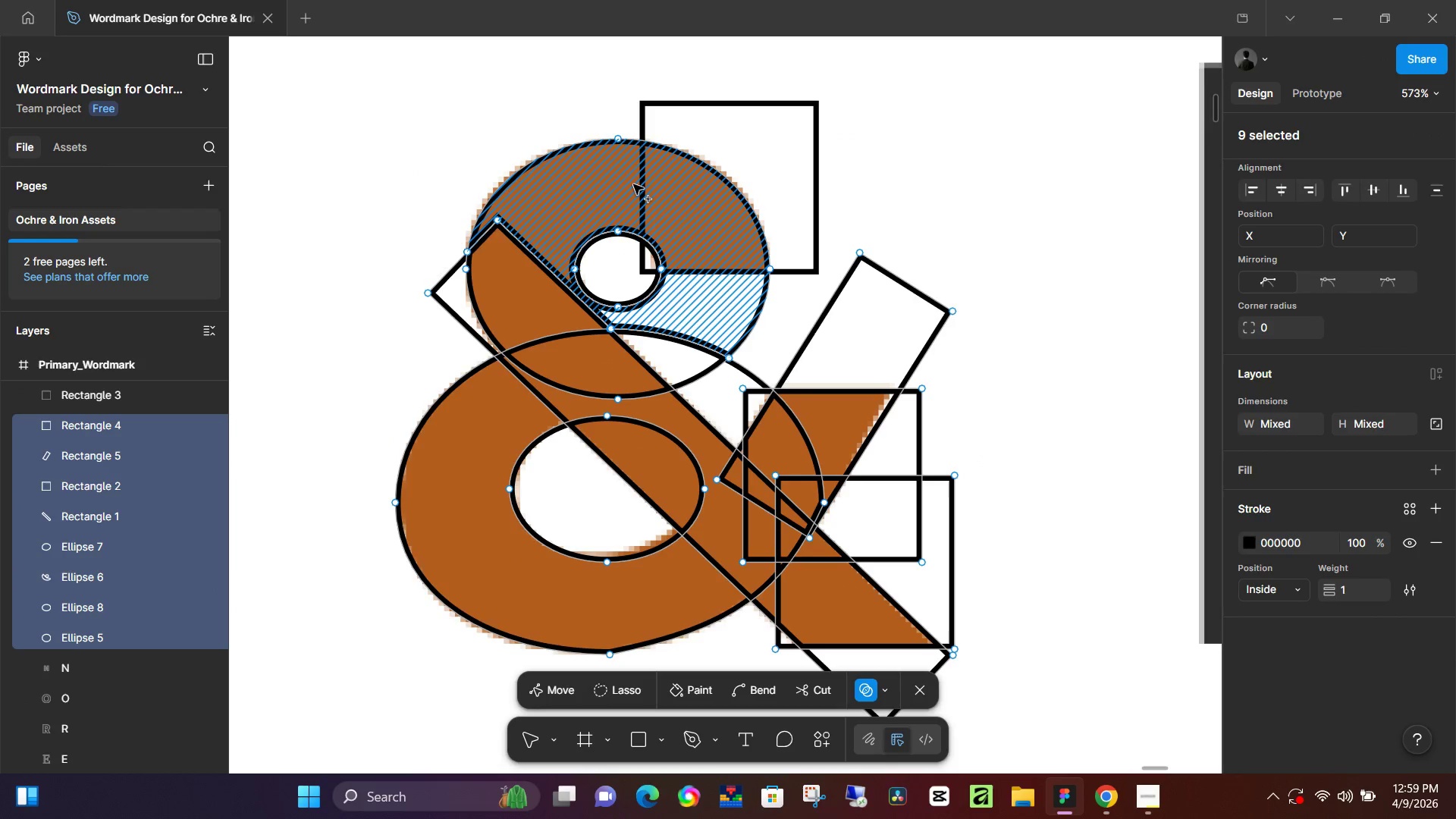 
left_click_drag(start_coordinate=[626, 182], to_coordinate=[679, 211])
 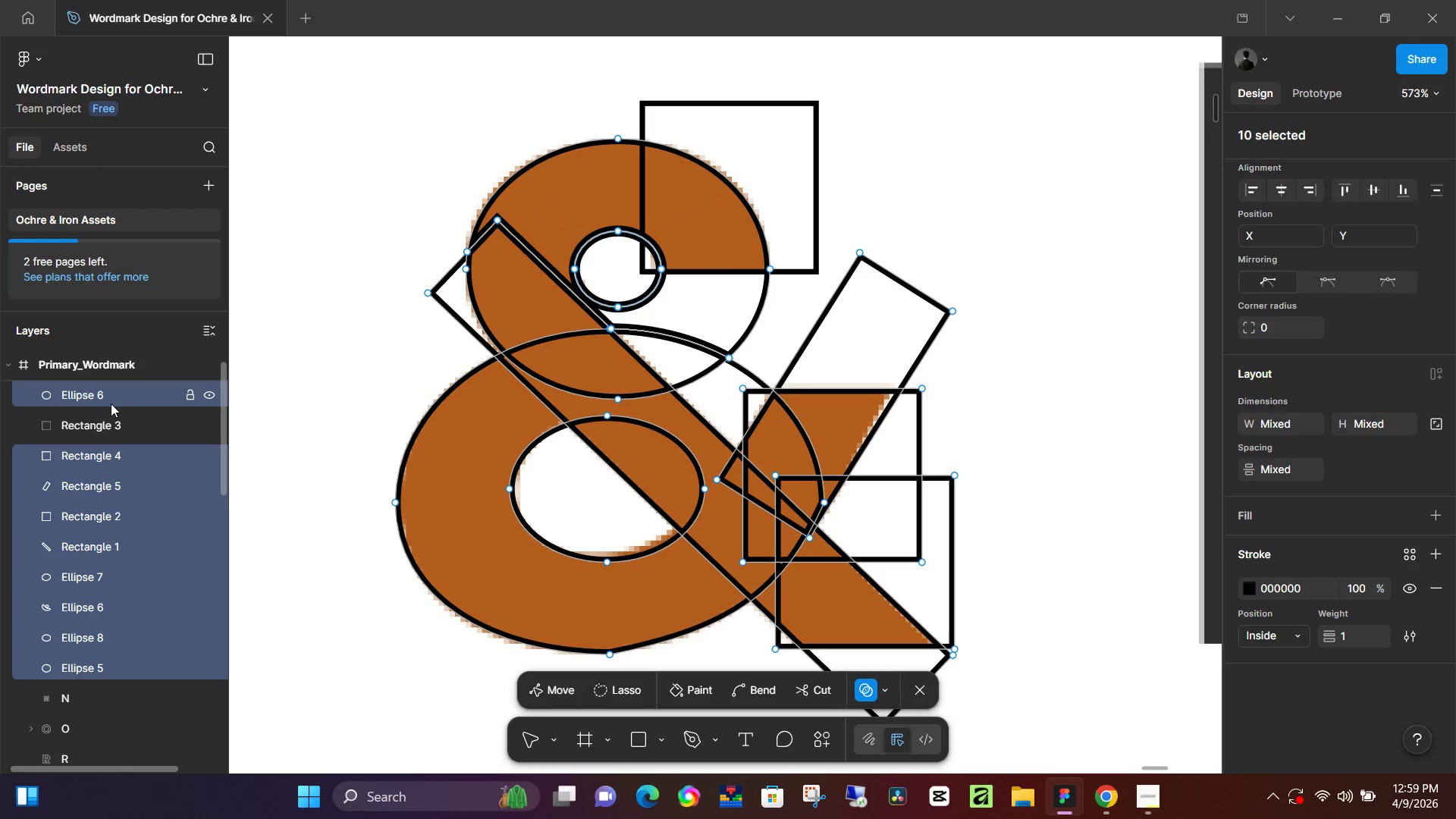 
hold_key(key=ShiftLeft, duration=0.53)
left_click([73, 663])
 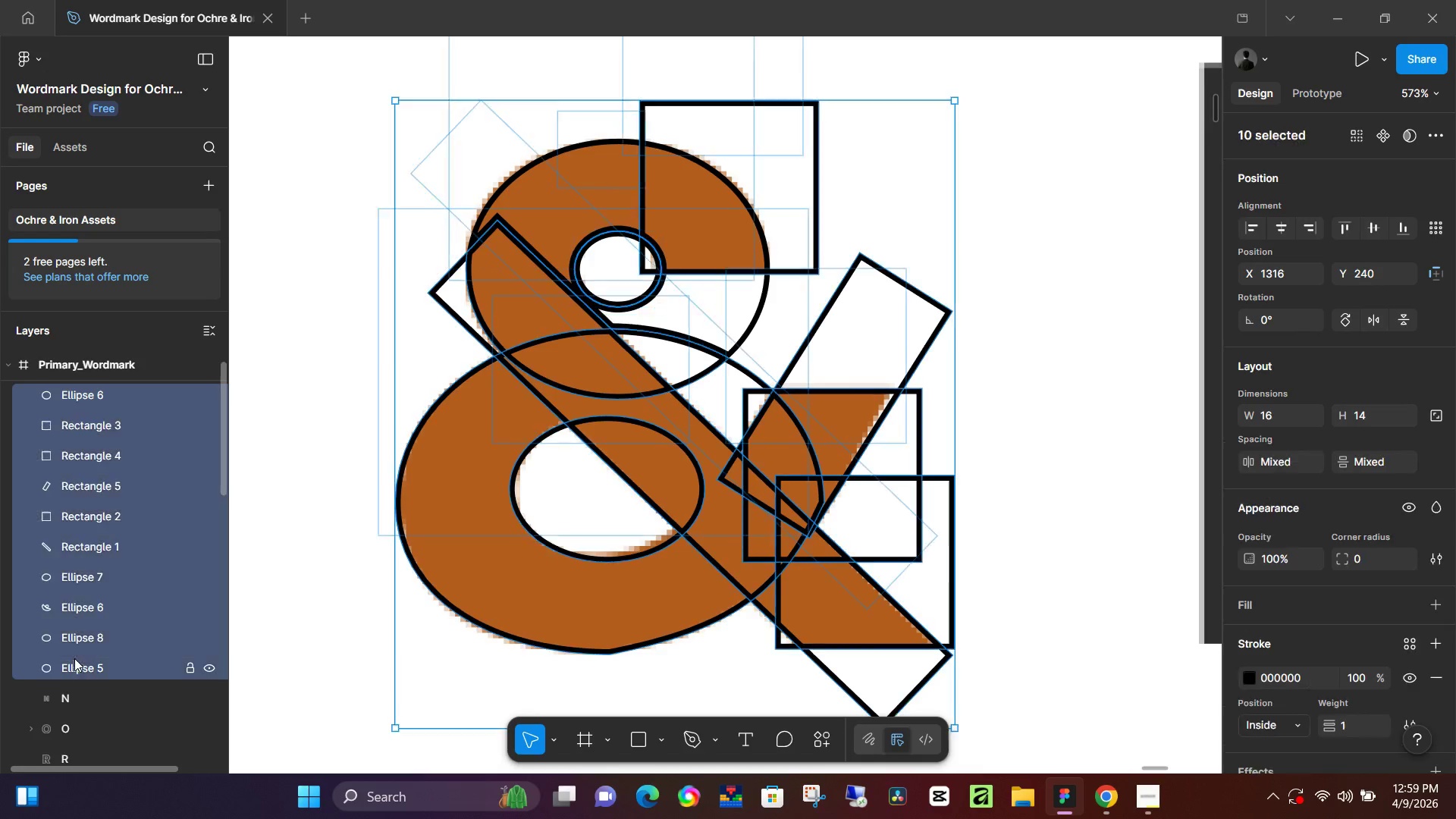 
key(M)
 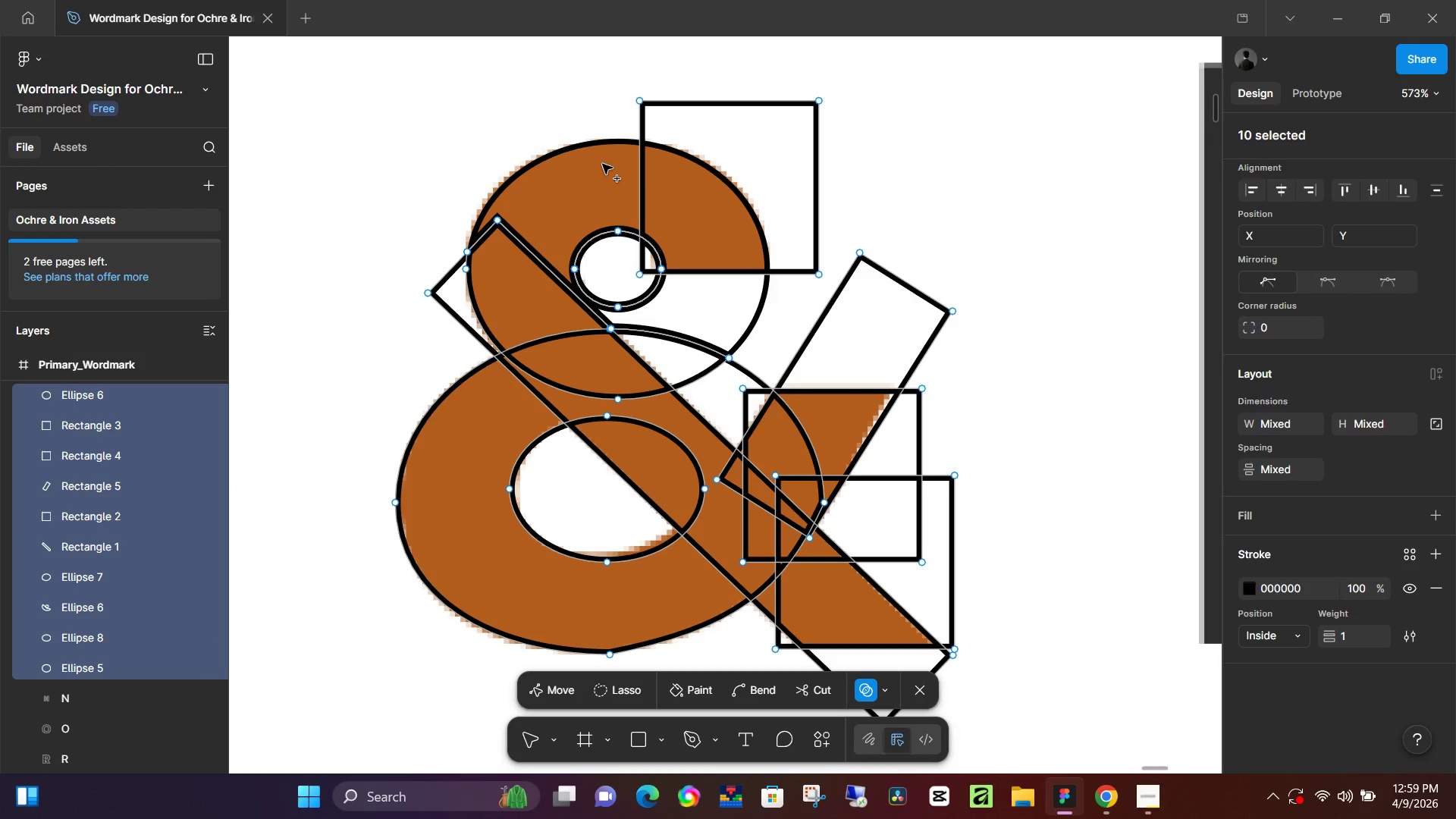 
left_click_drag(start_coordinate=[603, 164], to_coordinate=[662, 180])
 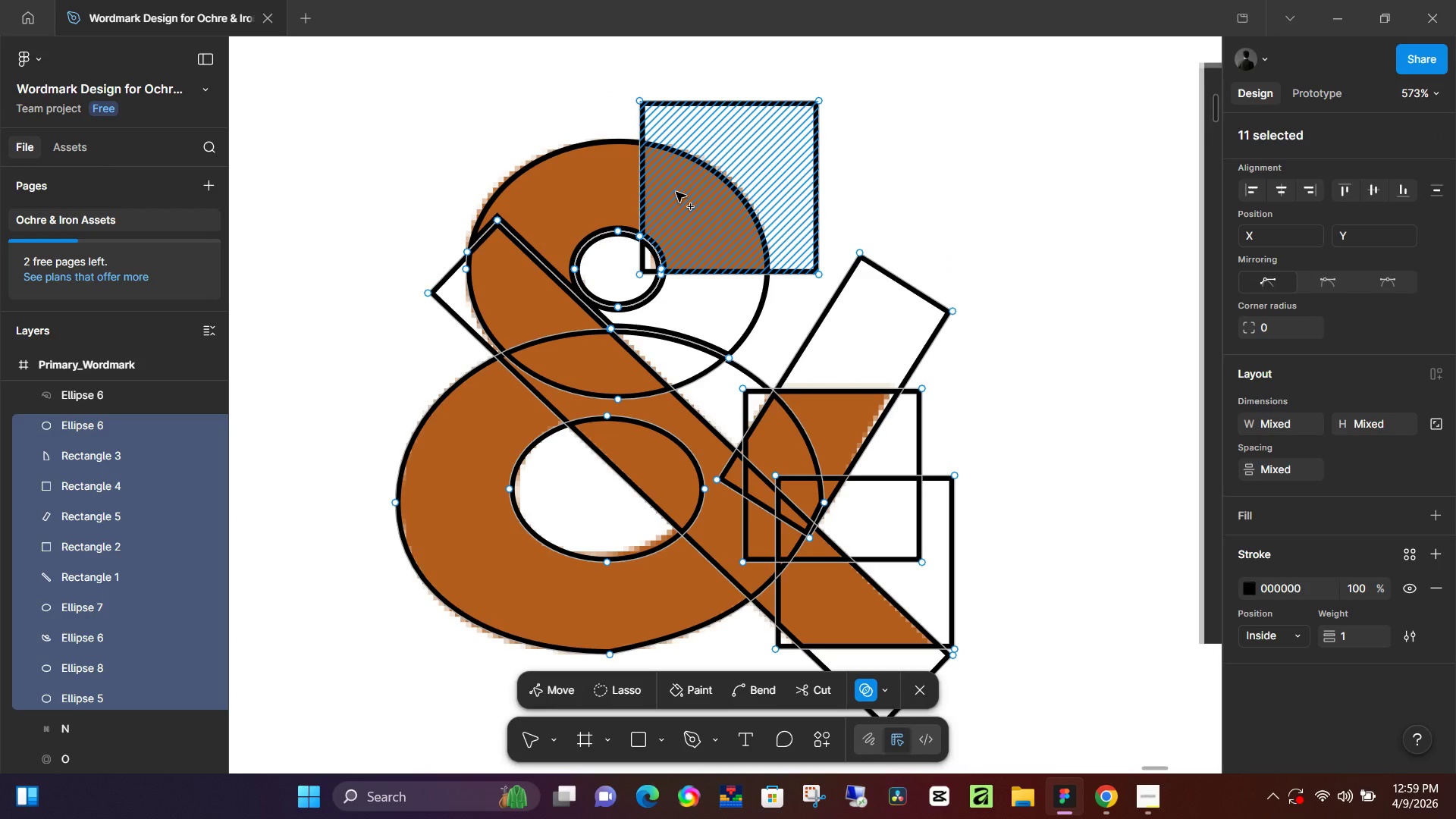 
left_click_drag(start_coordinate=[675, 190], to_coordinate=[595, 209])
 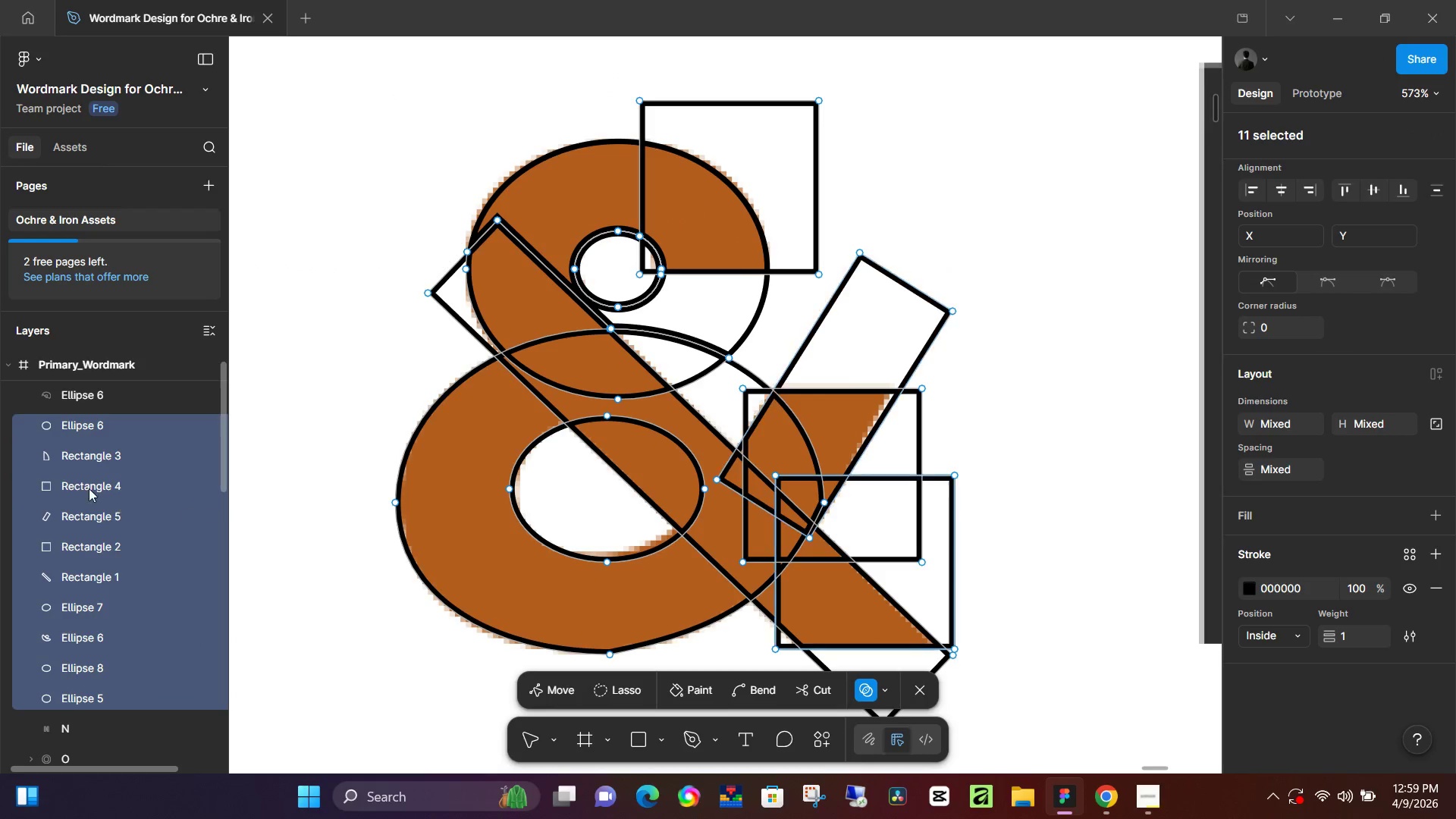 
scroll: coordinate [88, 488], scroll_direction: up, amount: 1.0
 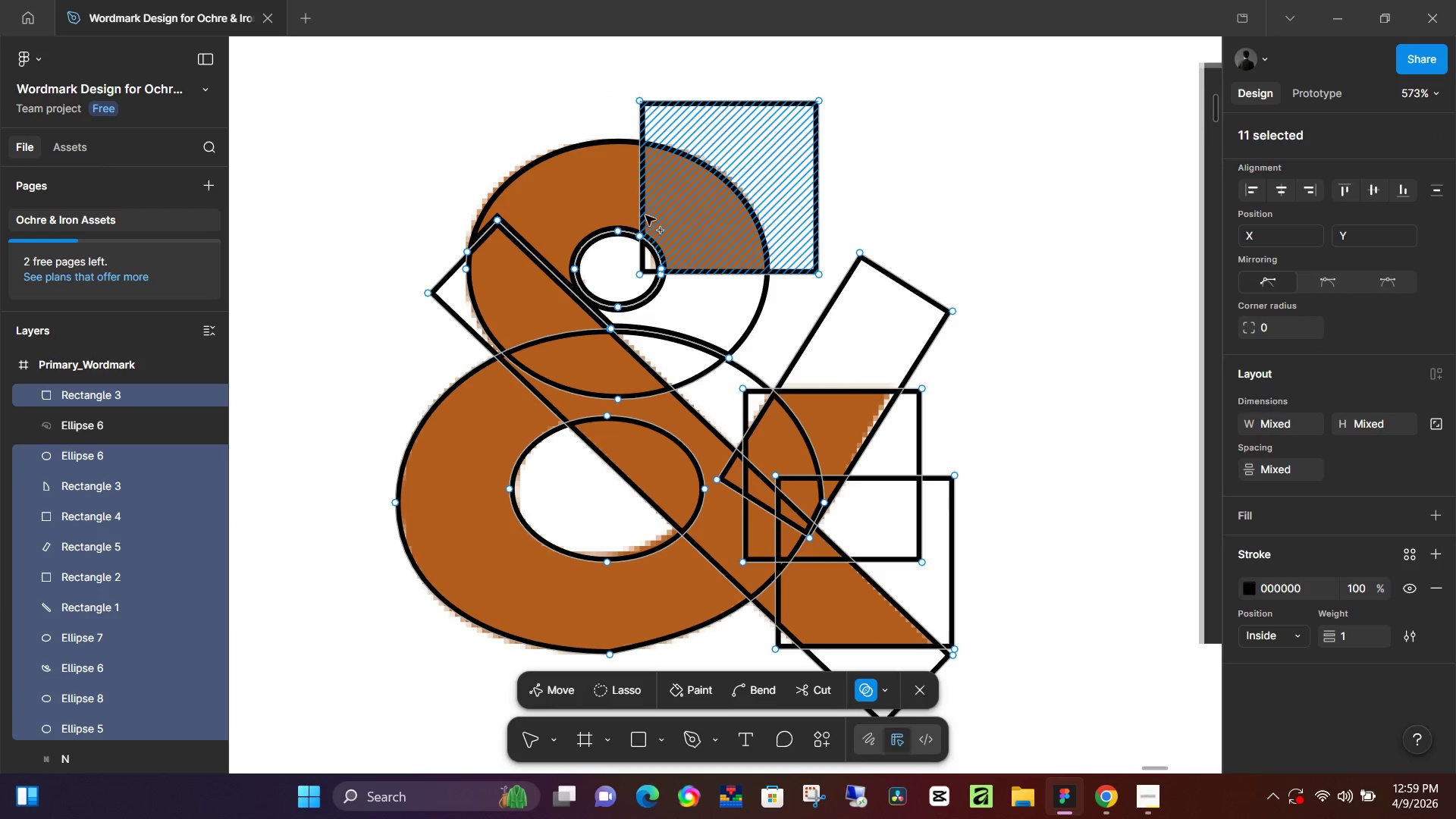 
left_click_drag(start_coordinate=[623, 186], to_coordinate=[682, 207])
 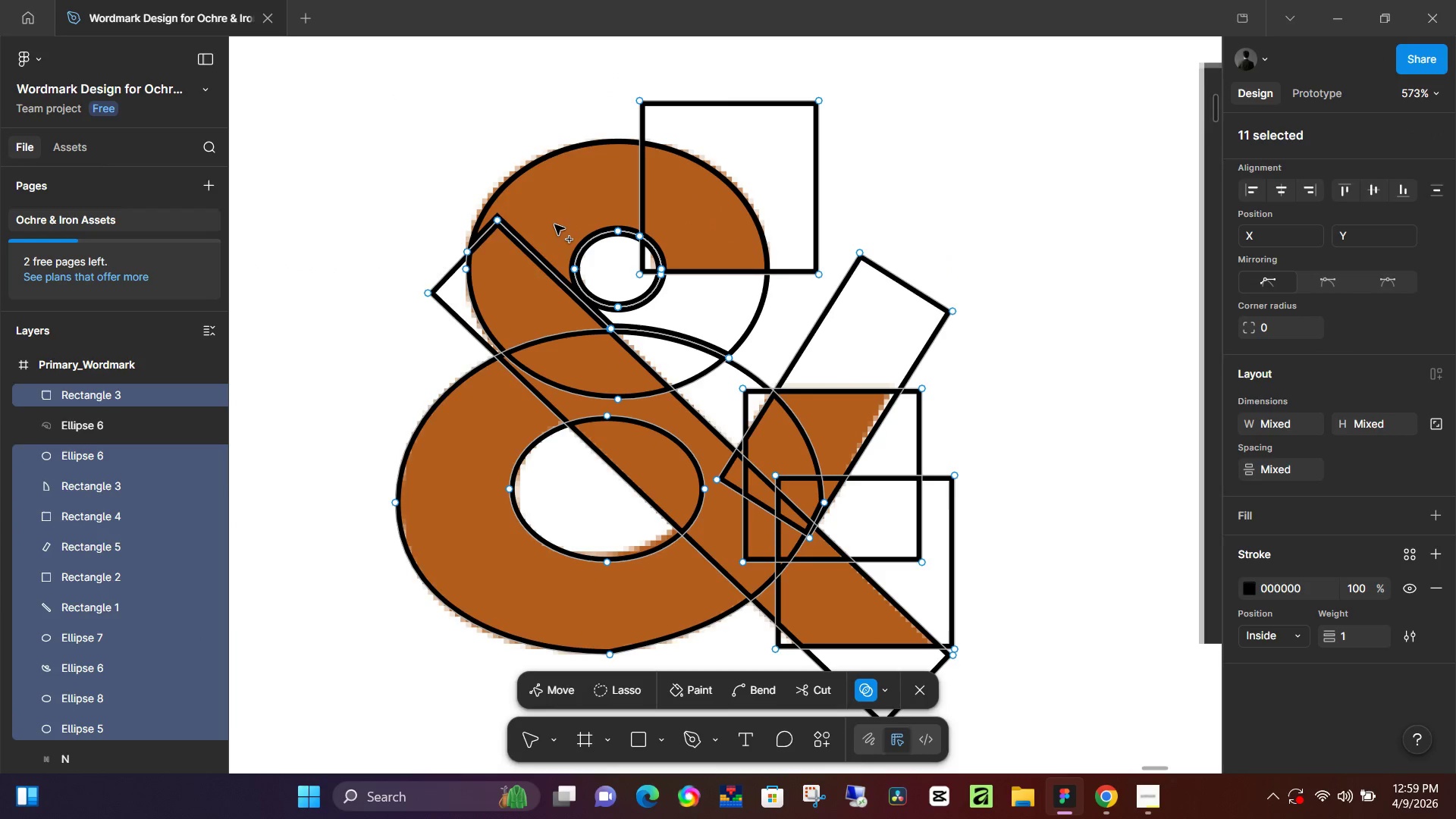 
left_click_drag(start_coordinate=[554, 224], to_coordinate=[516, 297])
 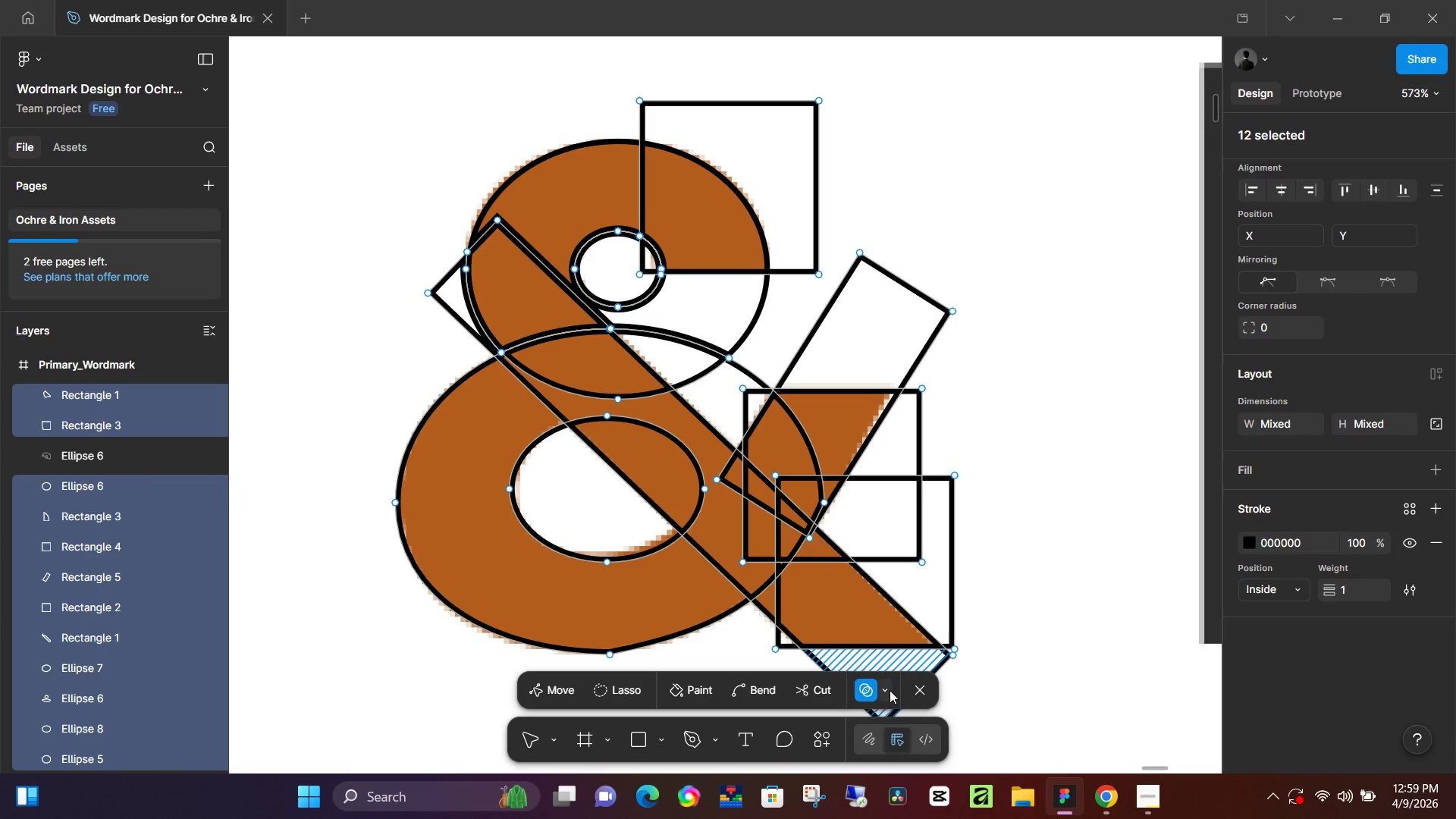 
left_click_drag(start_coordinate=[535, 313], to_coordinate=[717, 482])
 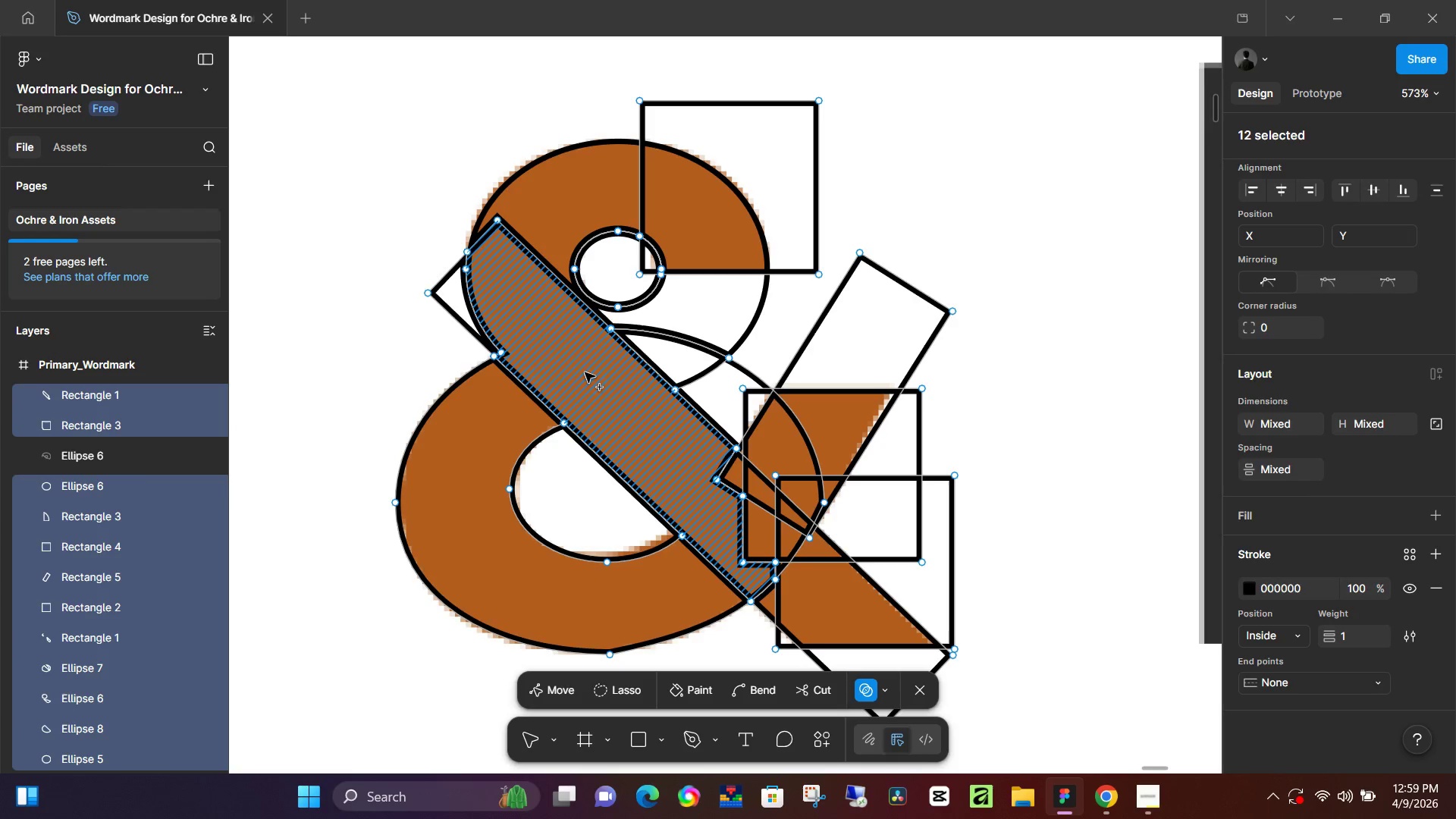 
left_click_drag(start_coordinate=[554, 333], to_coordinate=[538, 188])
 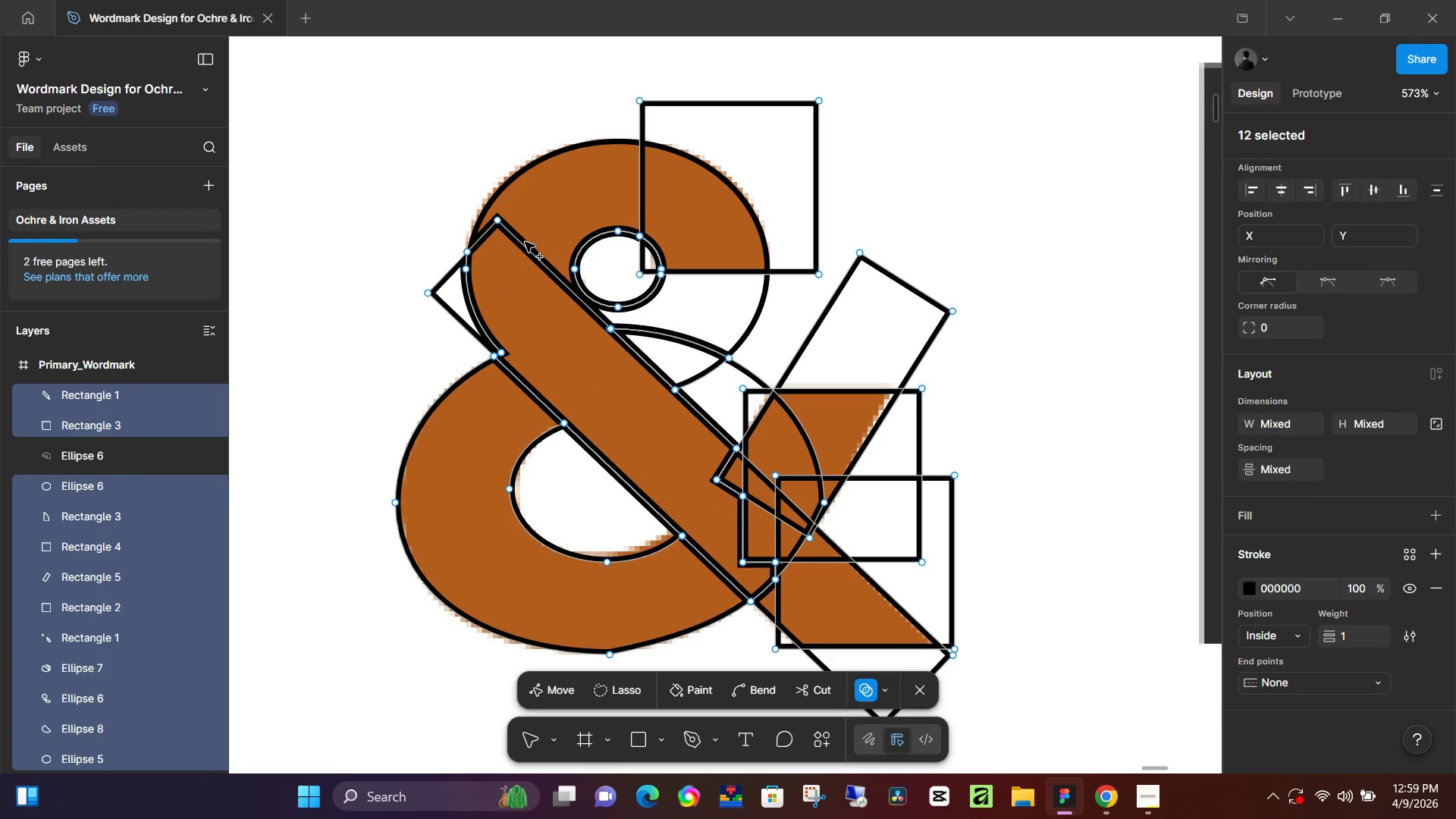 
left_click_drag(start_coordinate=[518, 247], to_coordinate=[564, 199])
 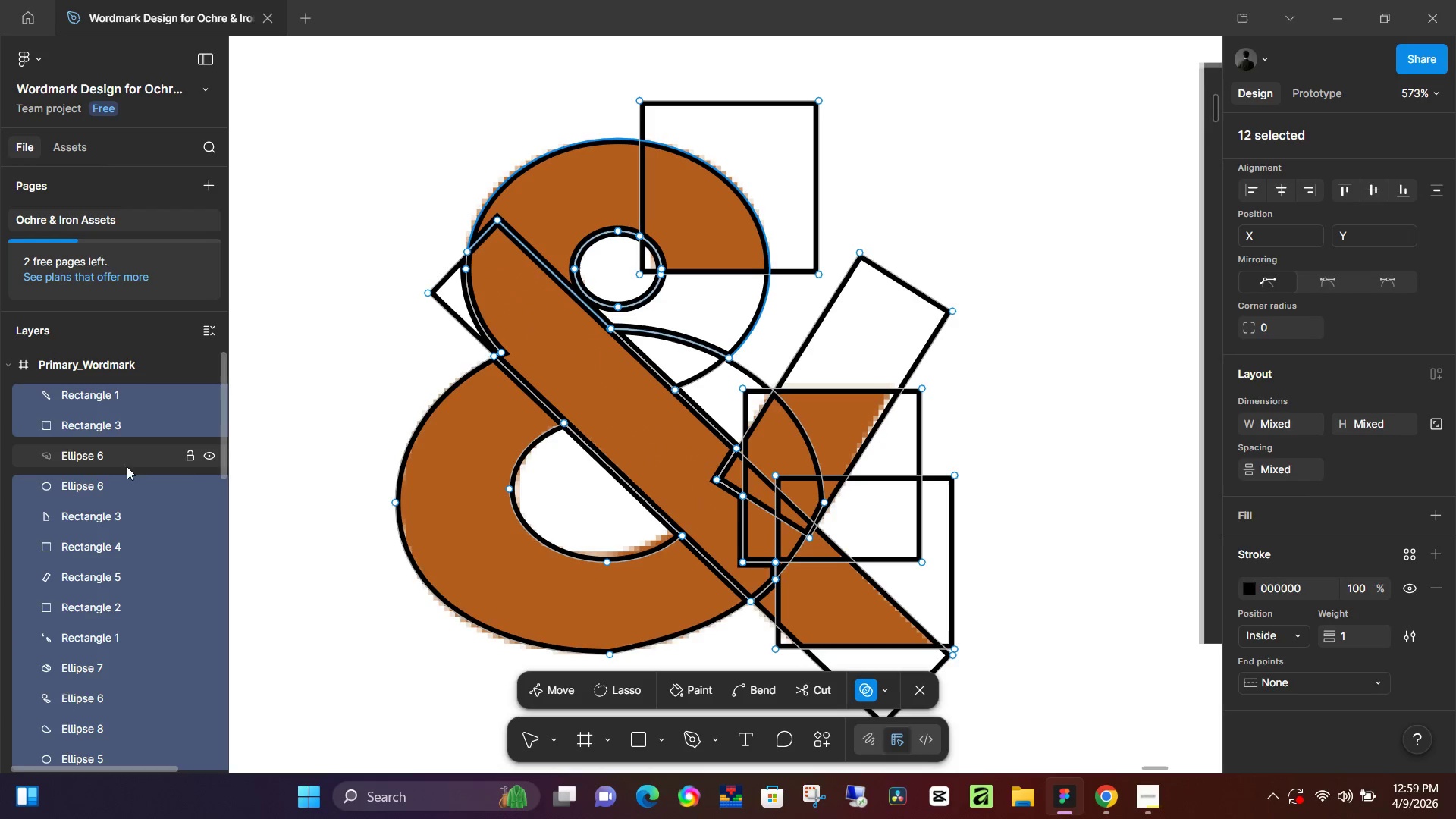 
hold_key(key=ControlLeft, duration=0.33)
left_click([114, 454])
 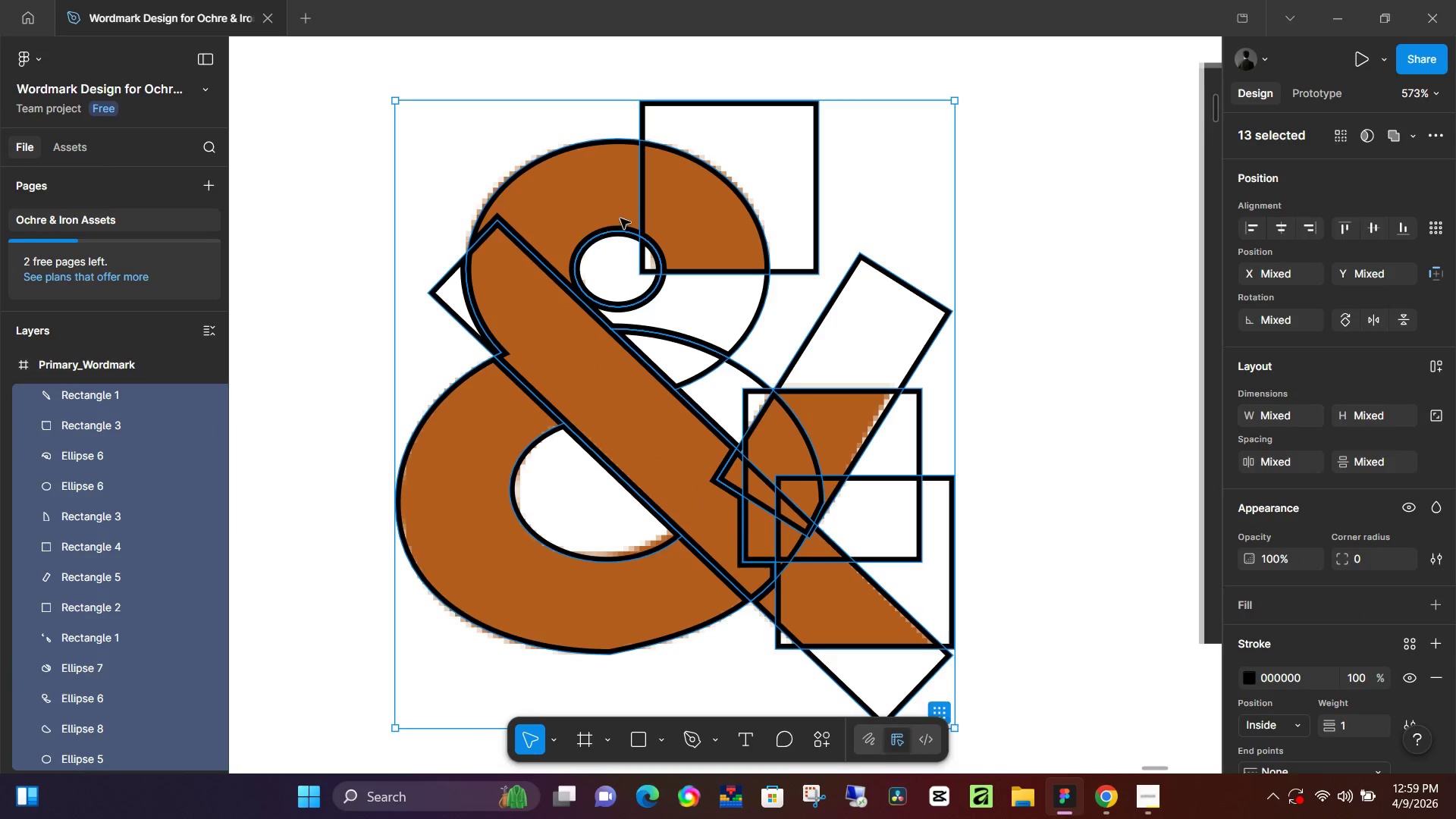 
left_click_drag(start_coordinate=[603, 206], to_coordinate=[531, 289])
 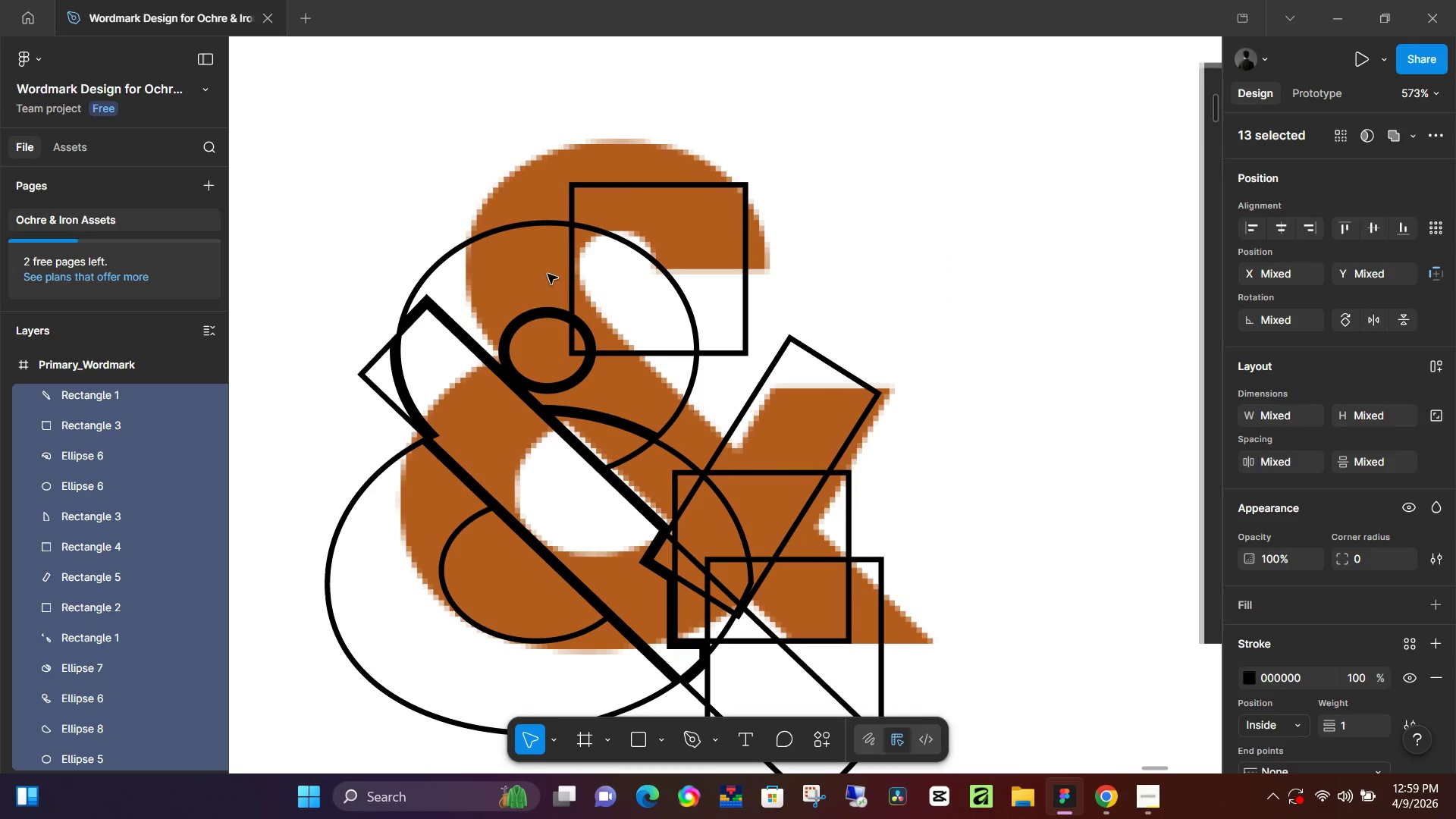 
key(Control+Z)
 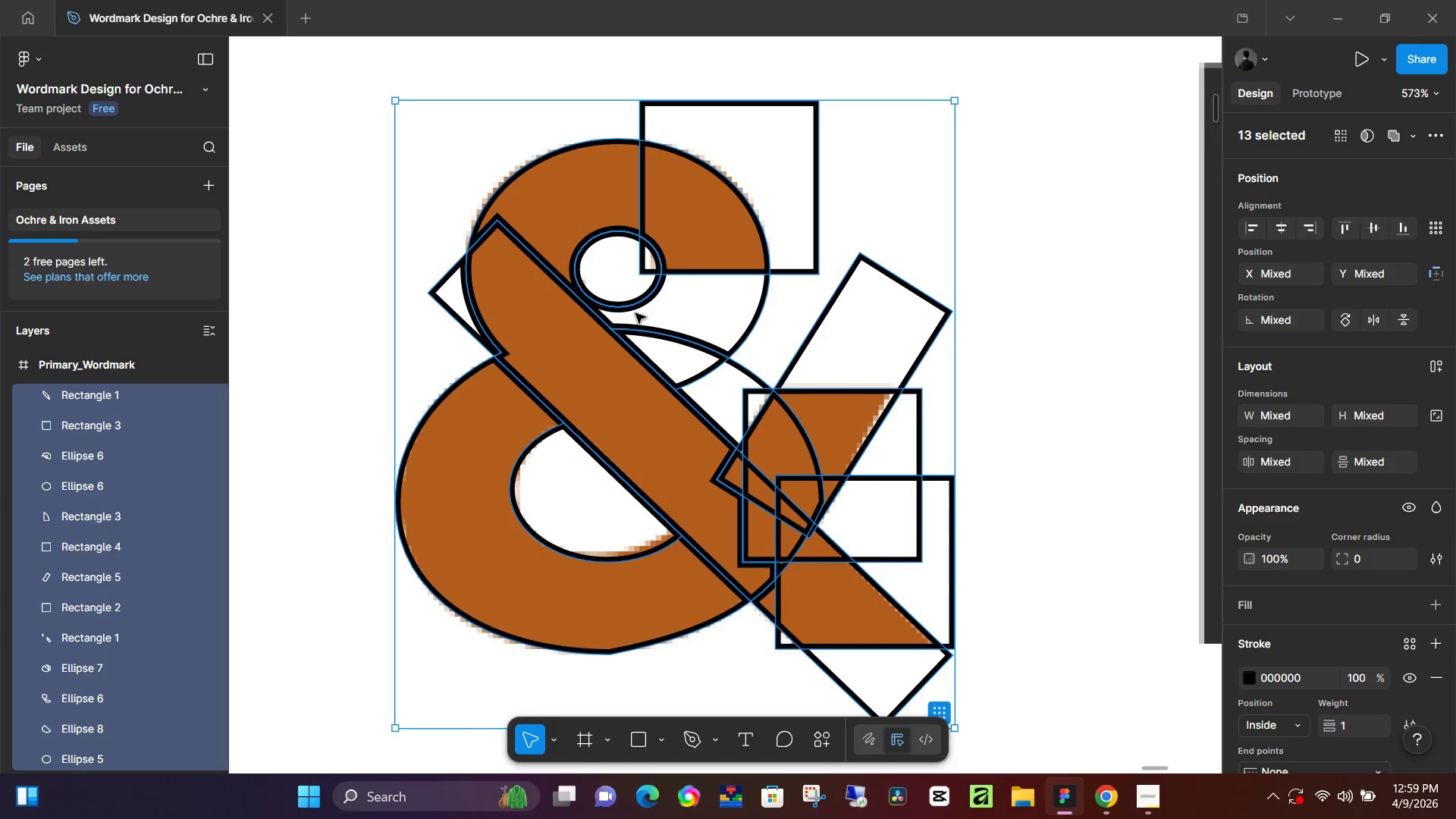 
key(M)
 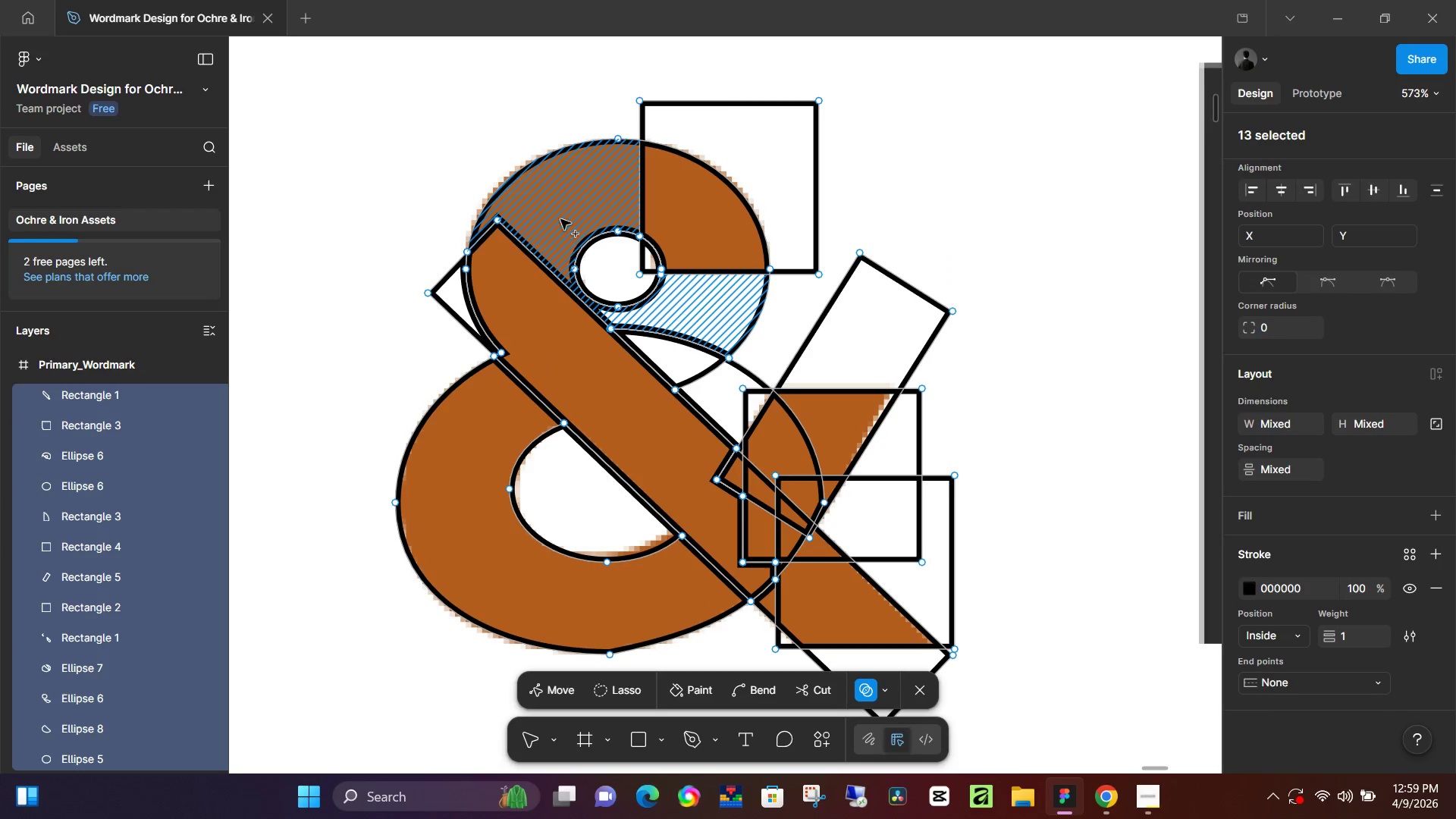 
left_click_drag(start_coordinate=[560, 218], to_coordinate=[518, 284])
 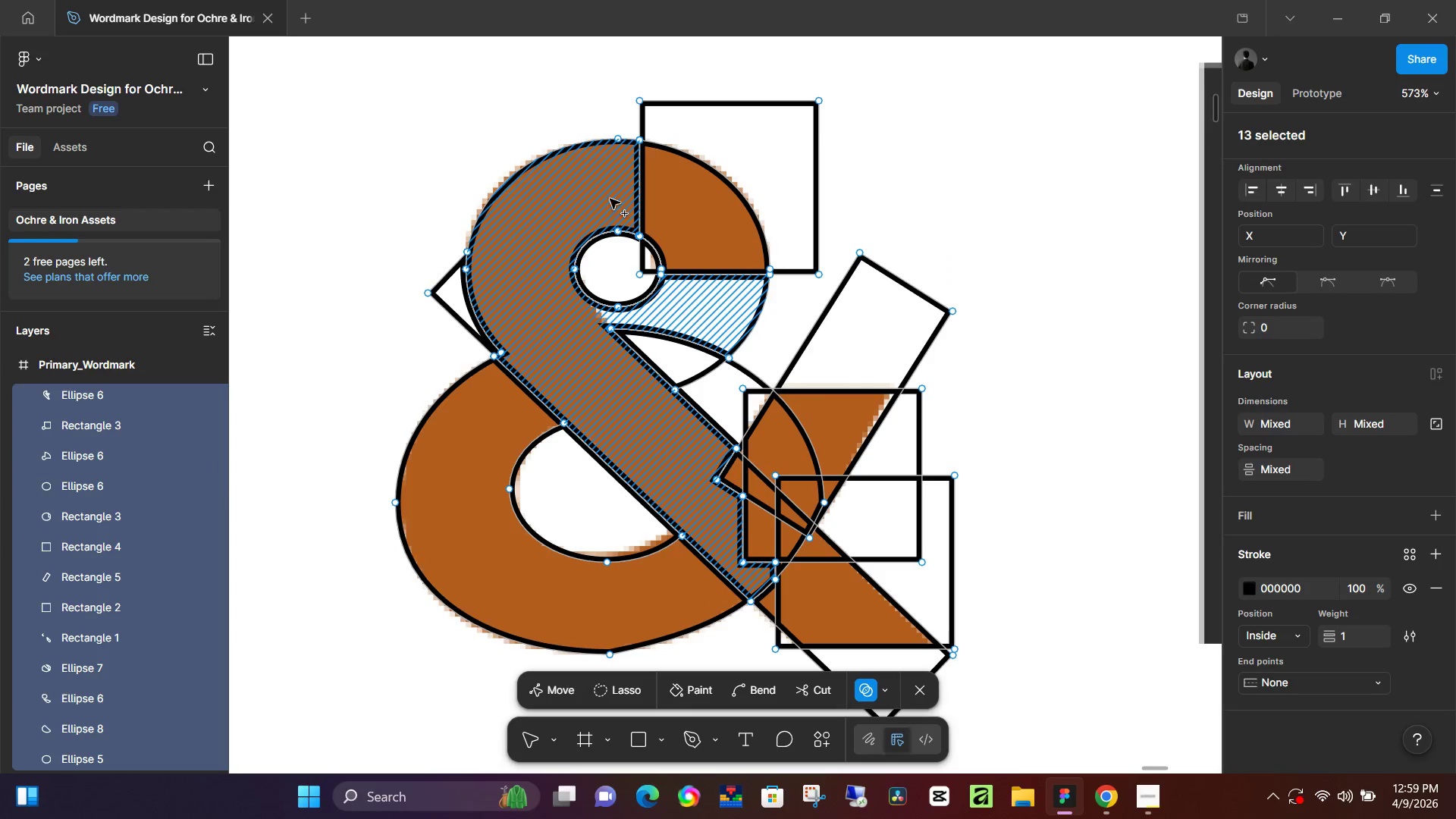 
left_click_drag(start_coordinate=[606, 192], to_coordinate=[678, 195])
 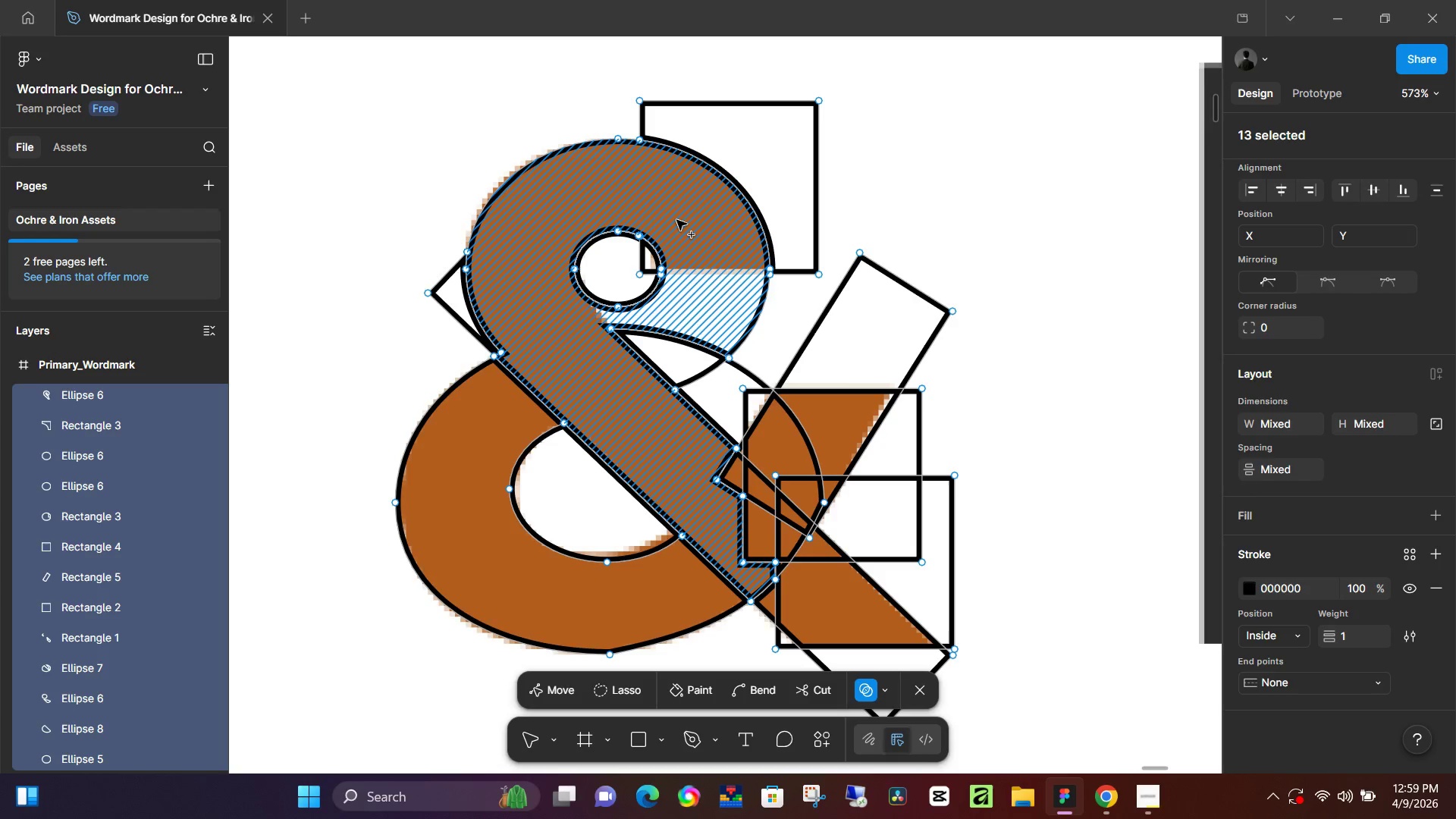 
left_click_drag(start_coordinate=[691, 221], to_coordinate=[730, 300])
 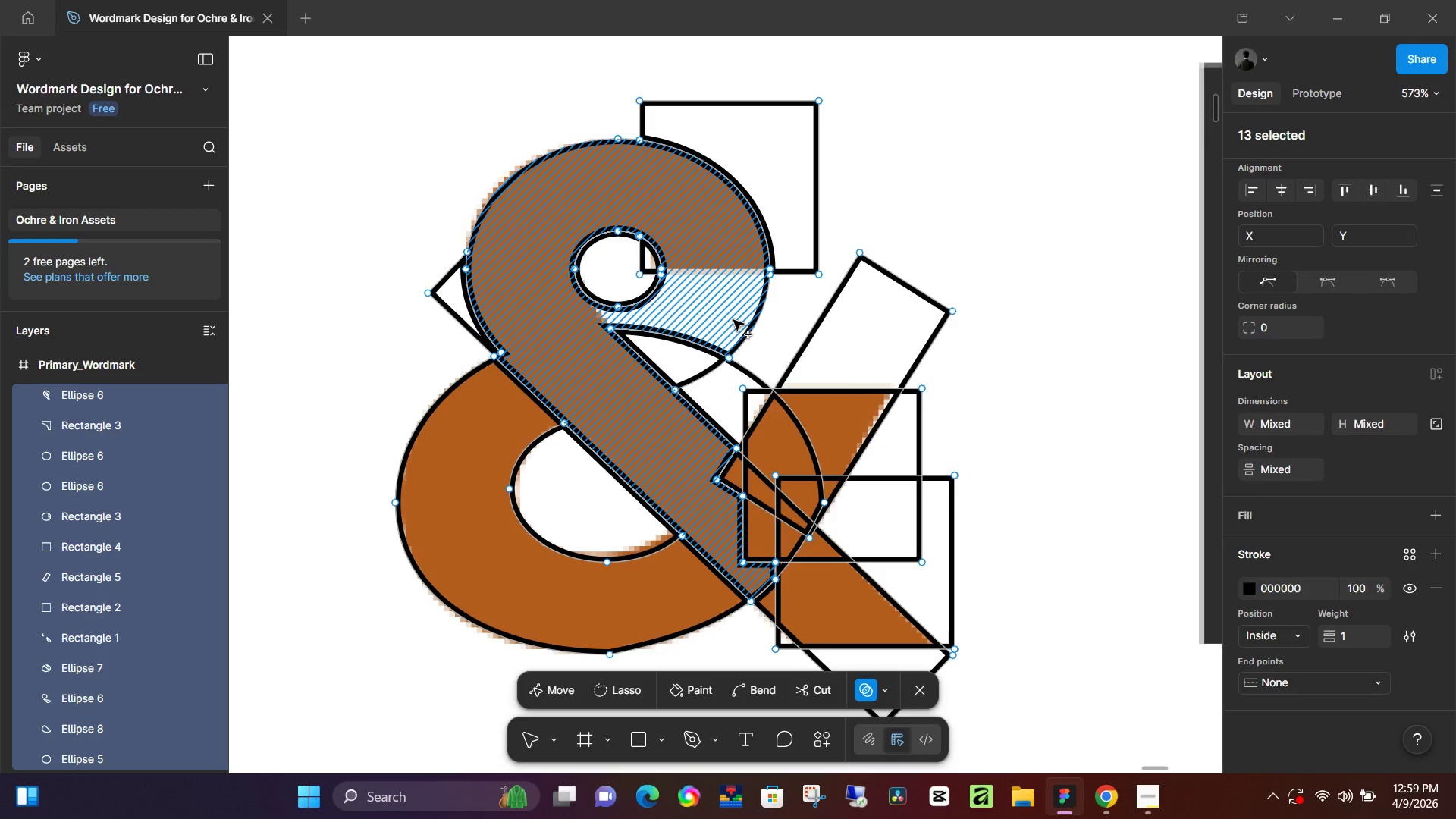 
key(Control+Z)
 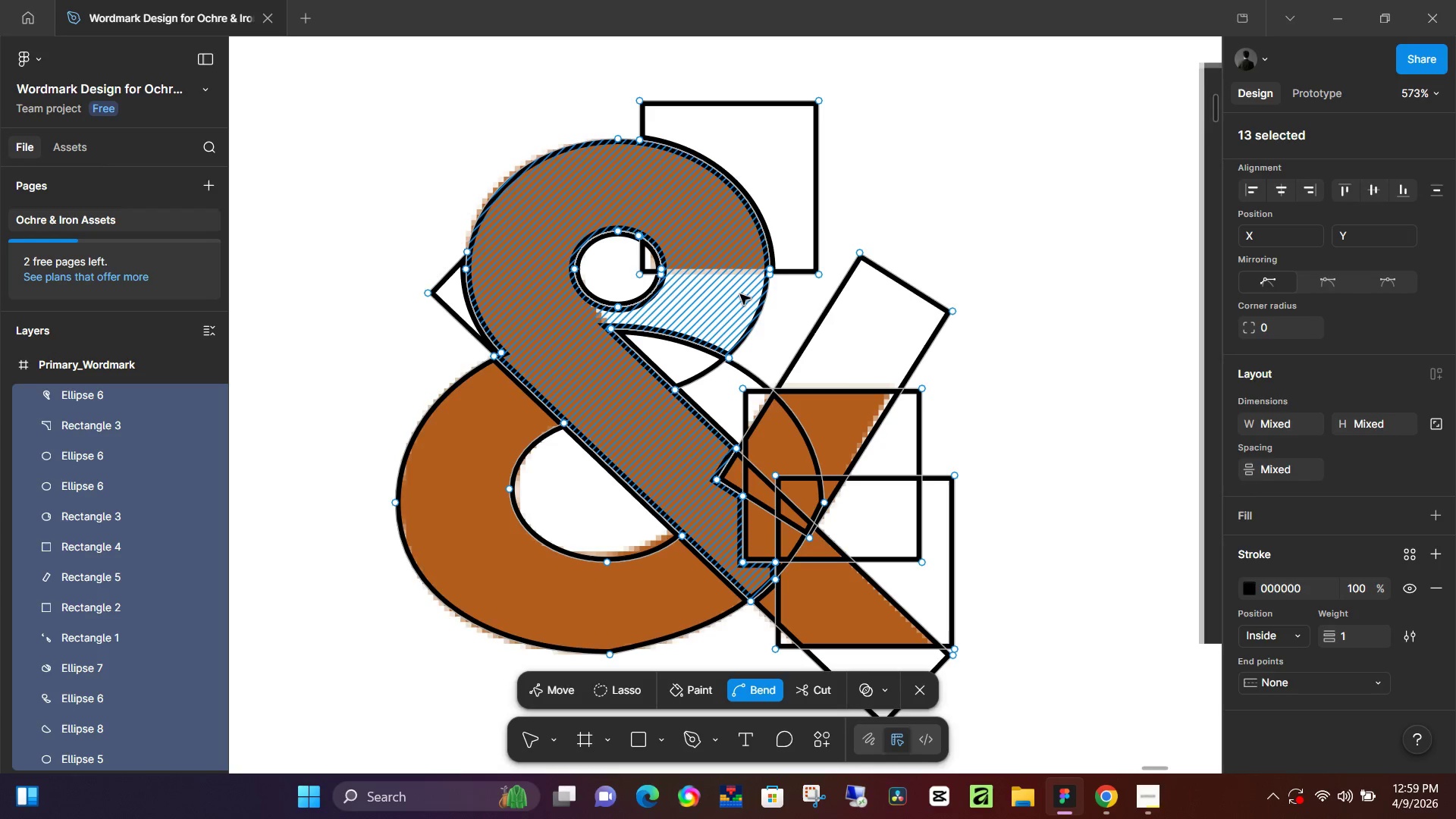 
key(Control+Z)
 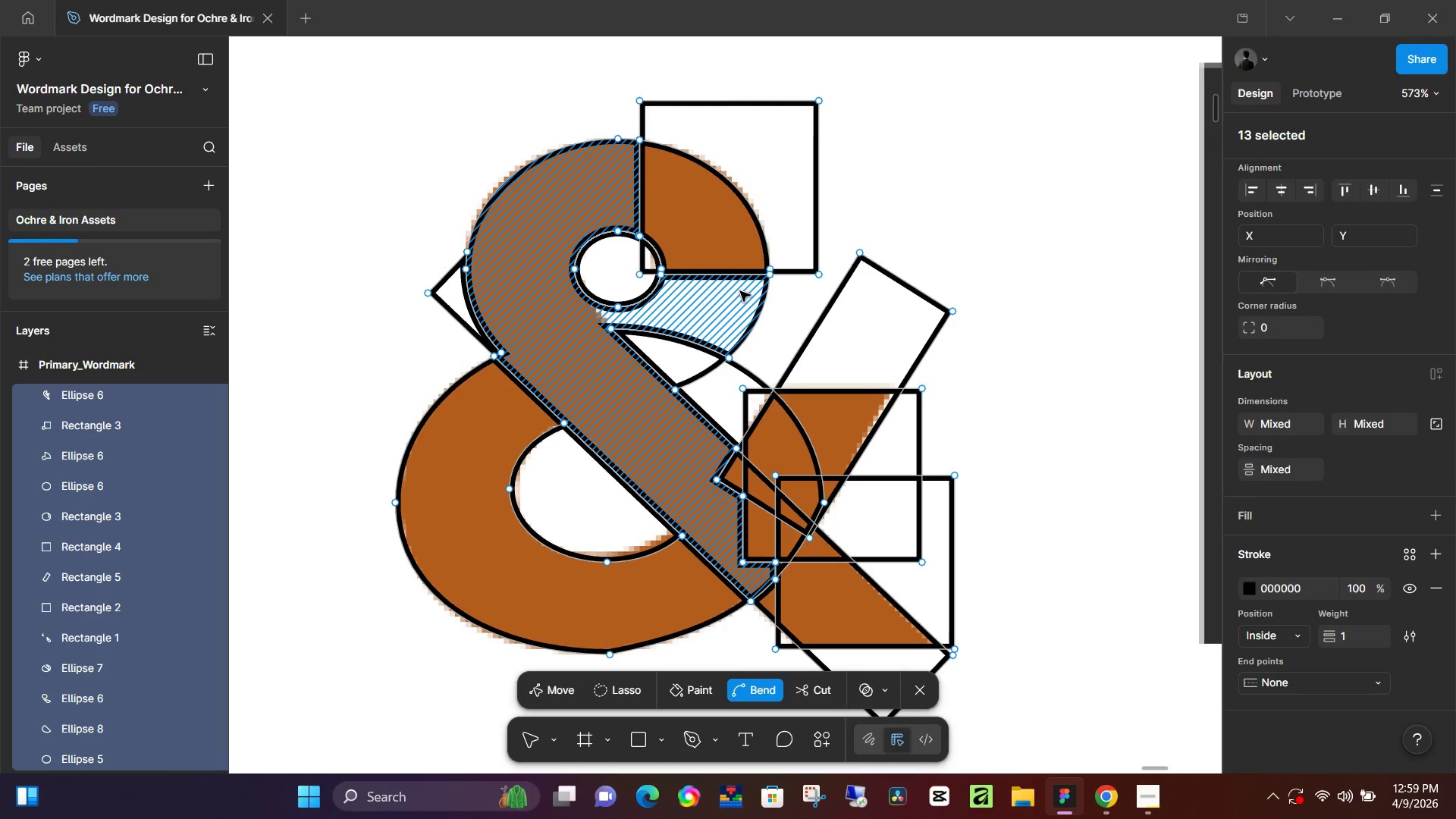 
key(Control+Z)
 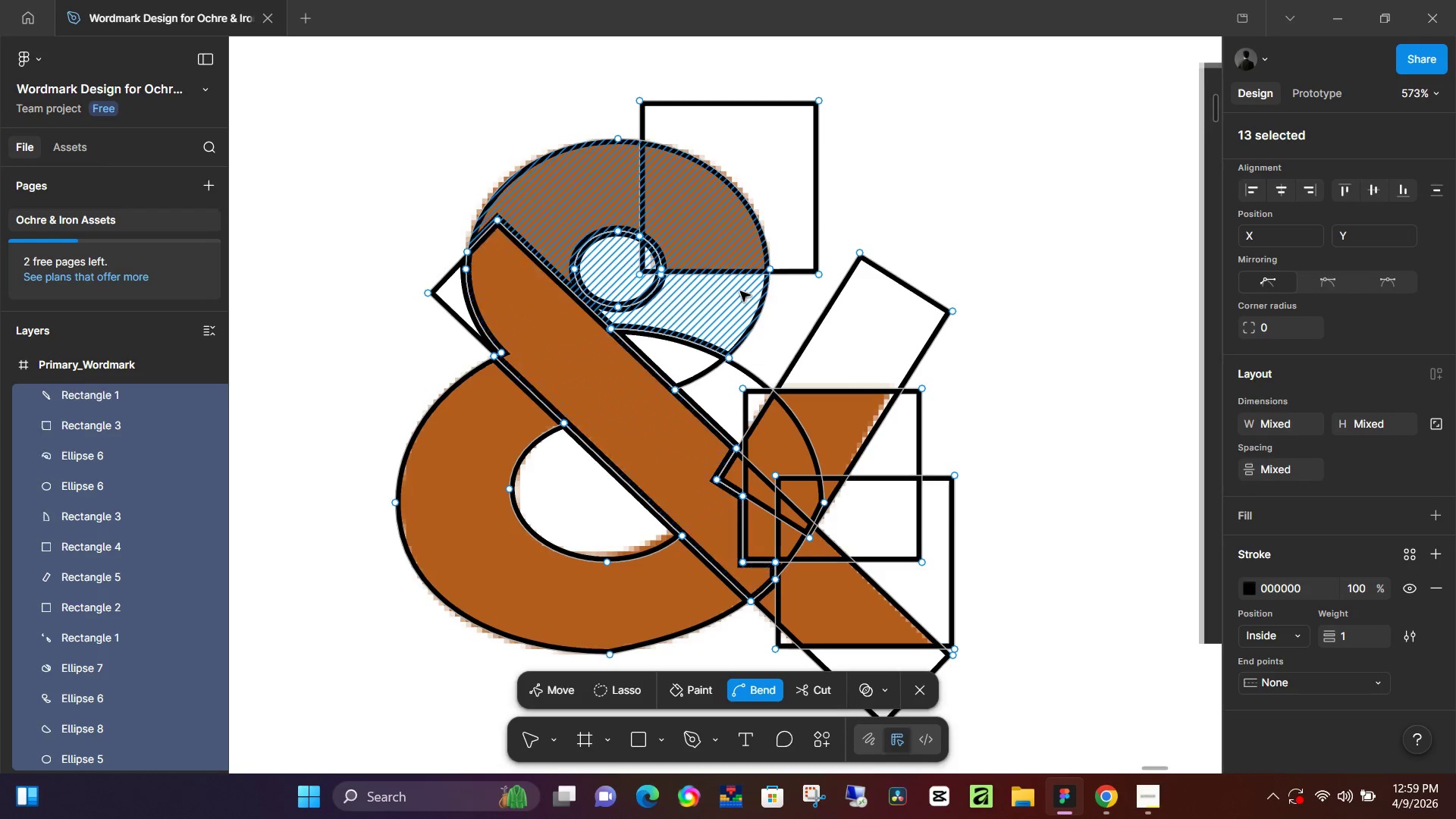 
key(Control+Z)
 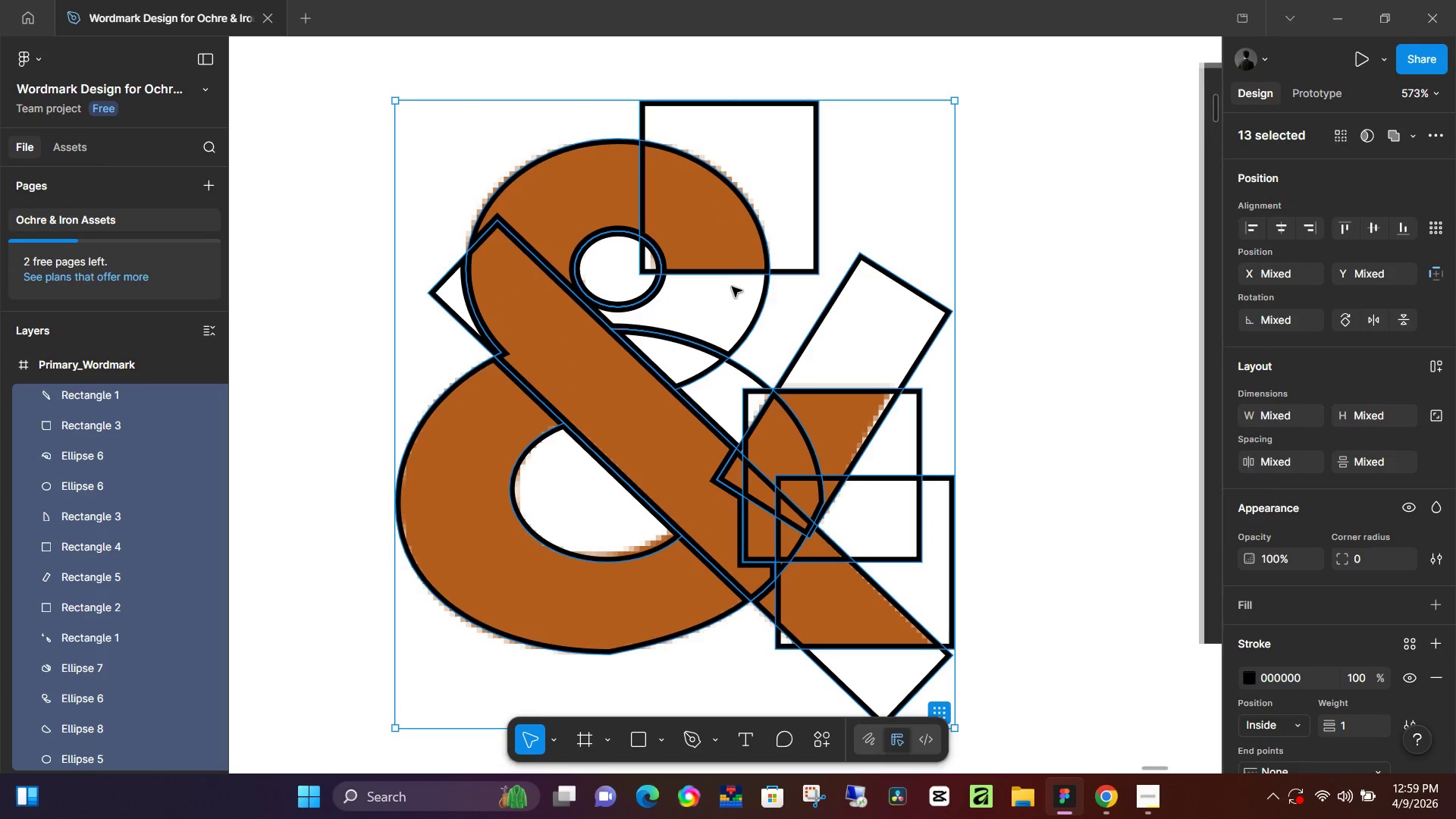 
key(Control+Z)
 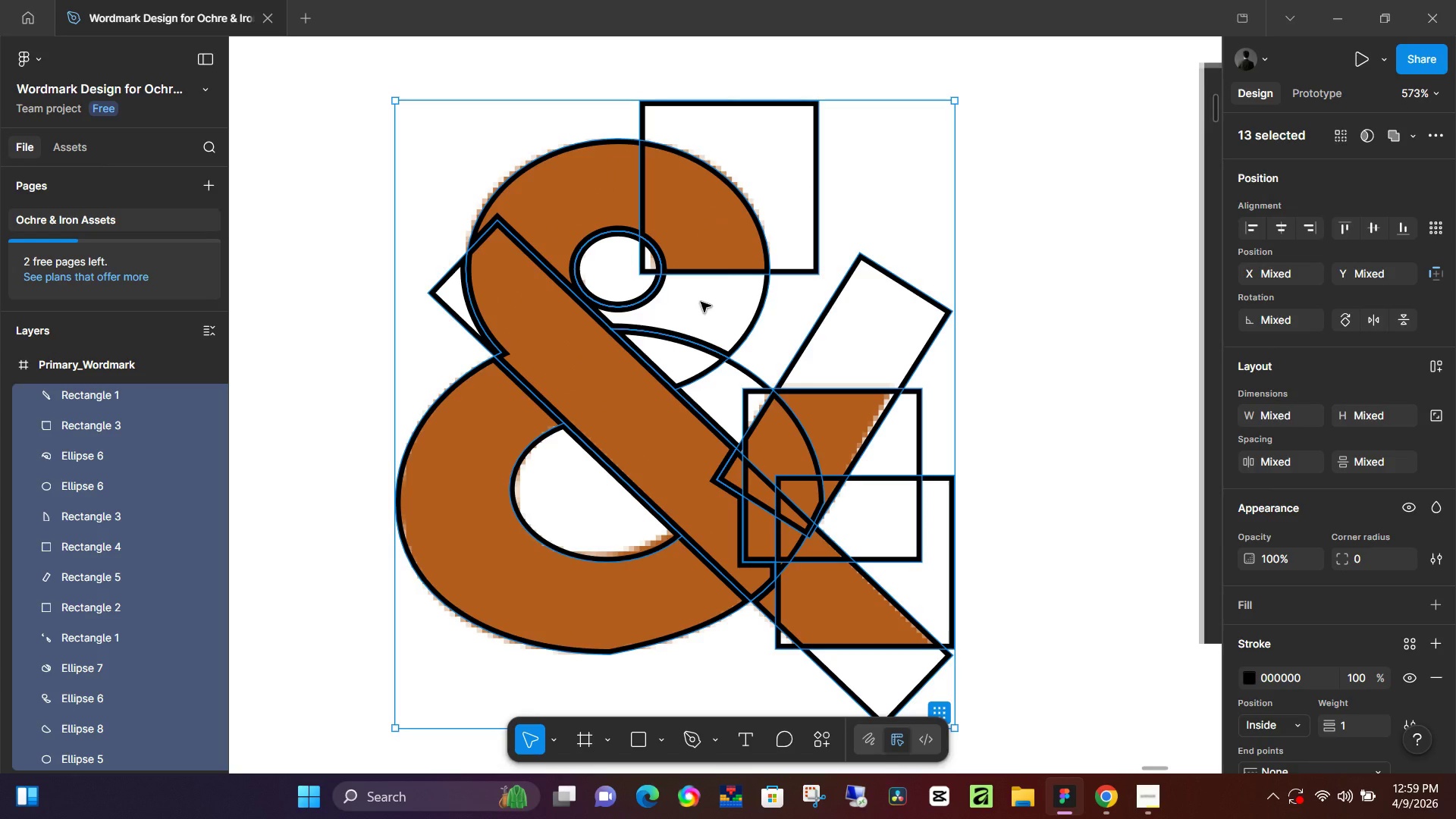 
key(Control+Z)
 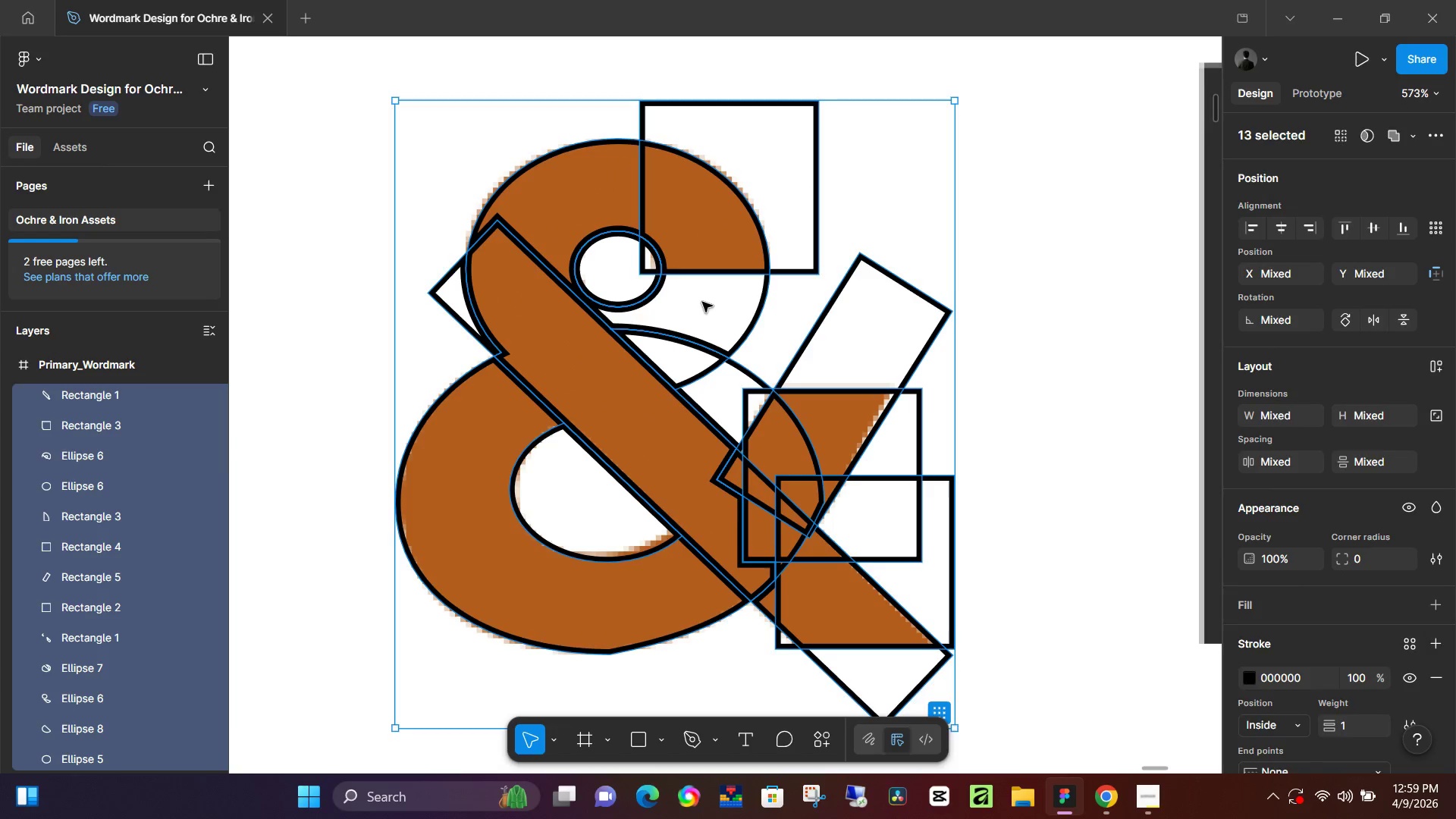 
key(Control+Z)
 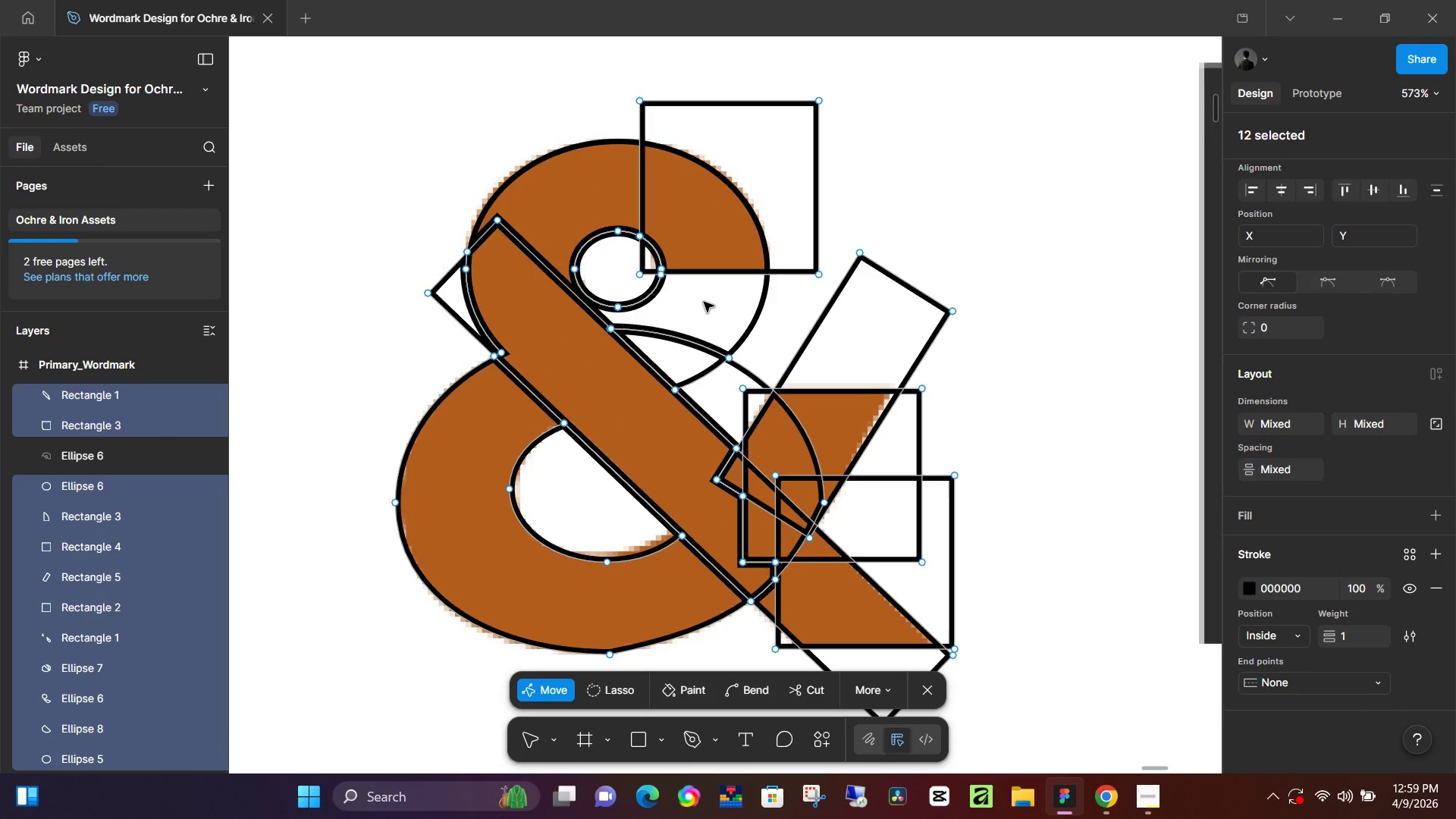 
key(Control+Z)
 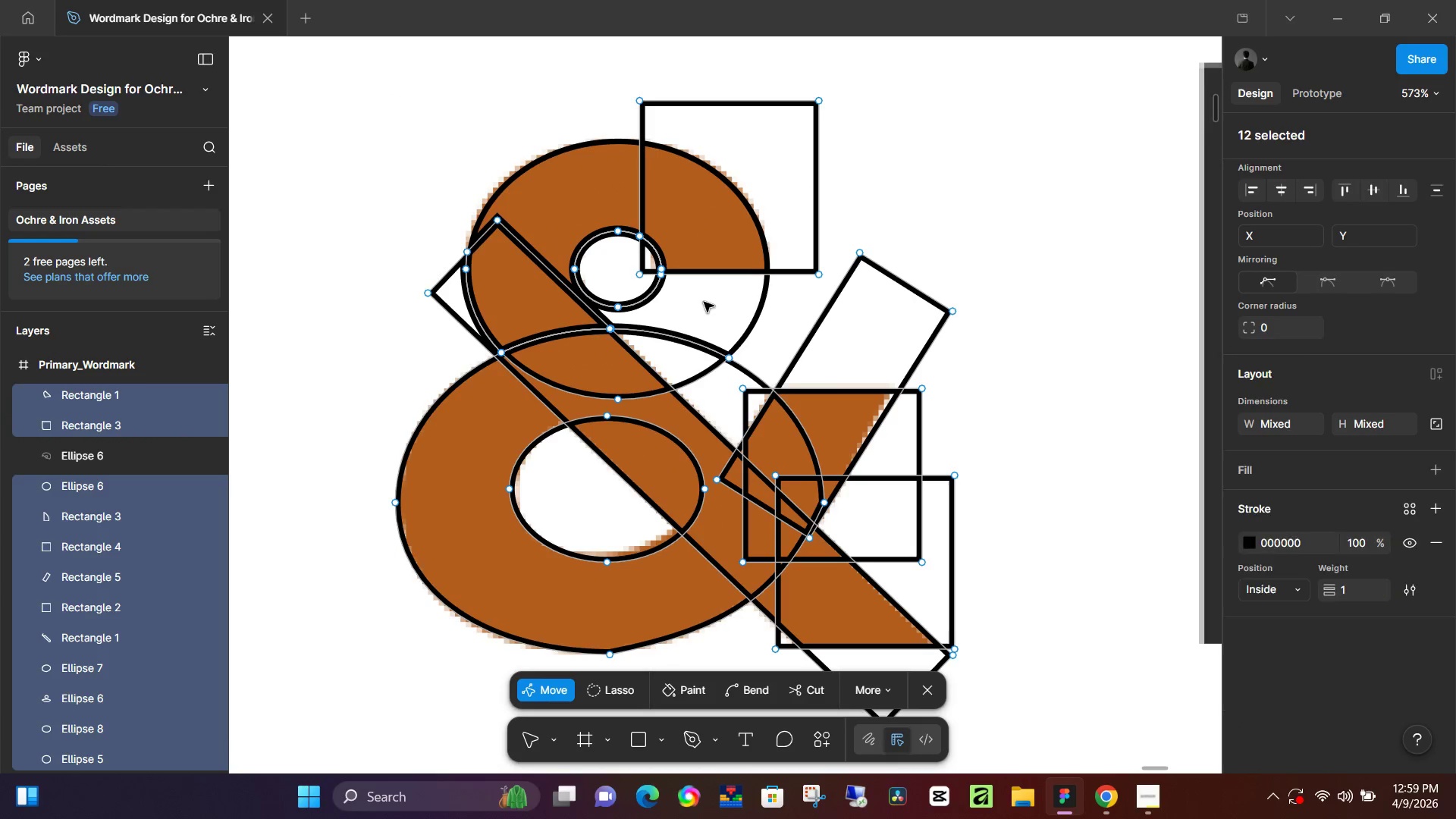 
key(Control+Z)
 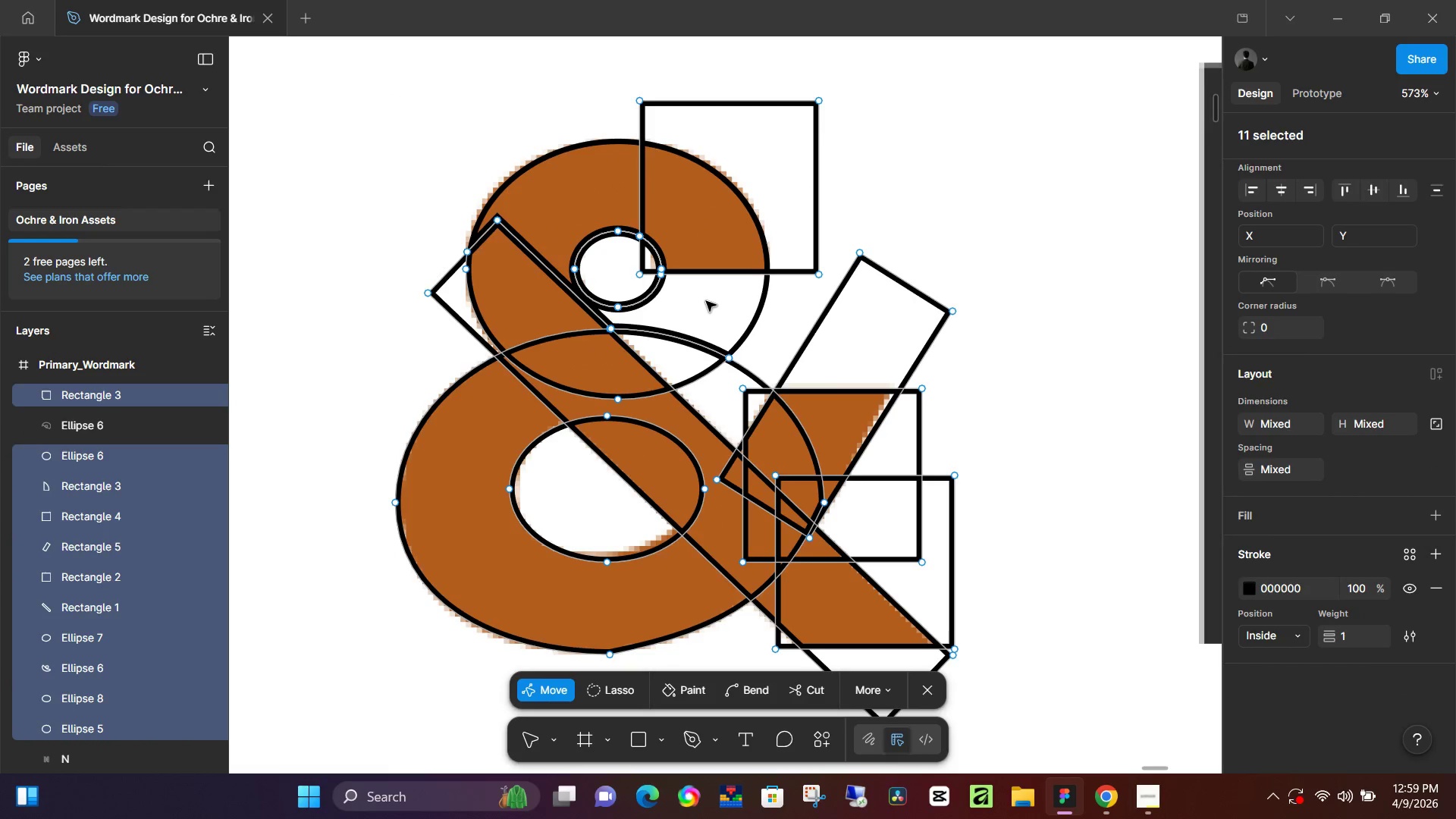 
key(Control+Z)
 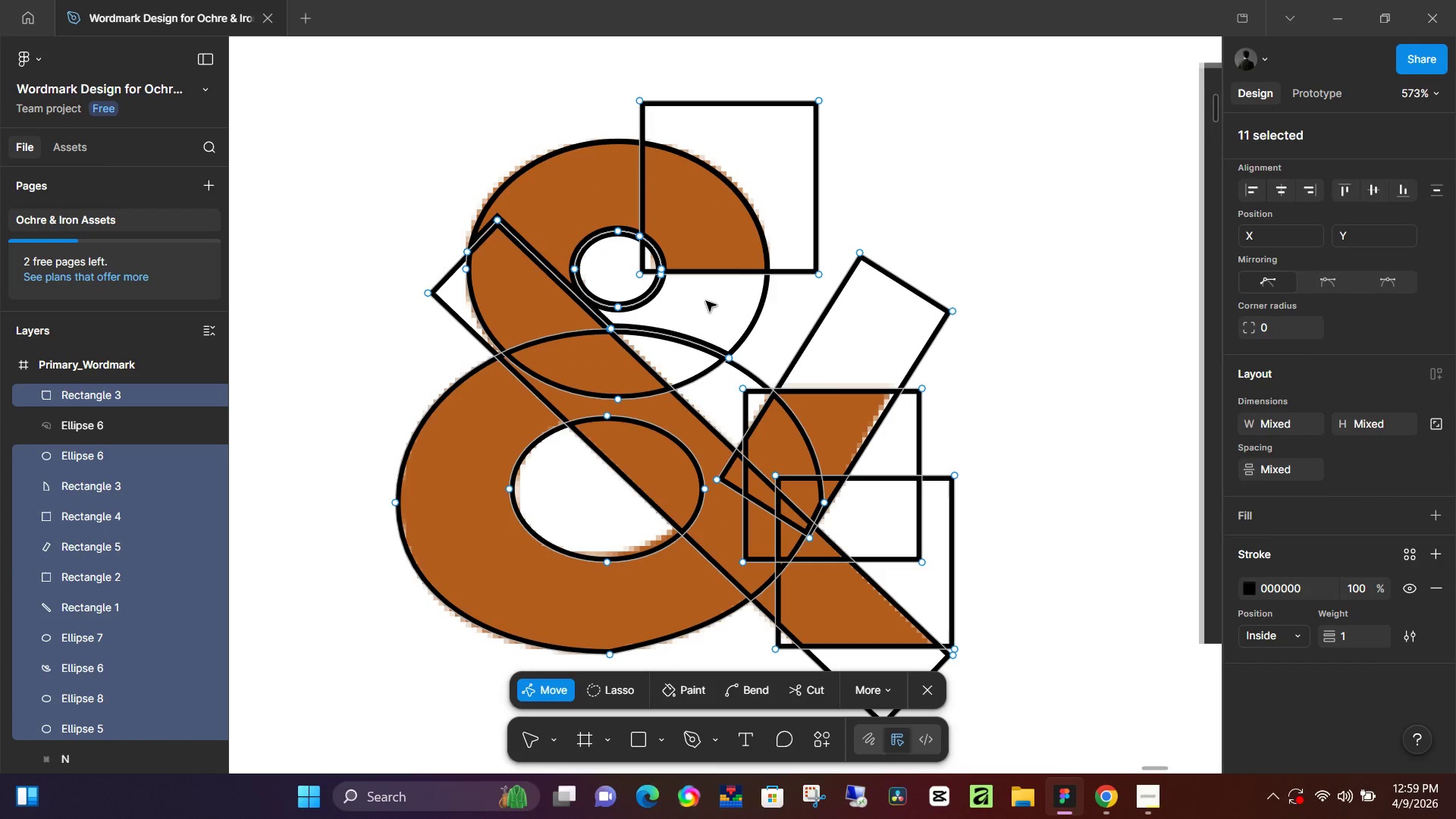 
key(Control+Z)
 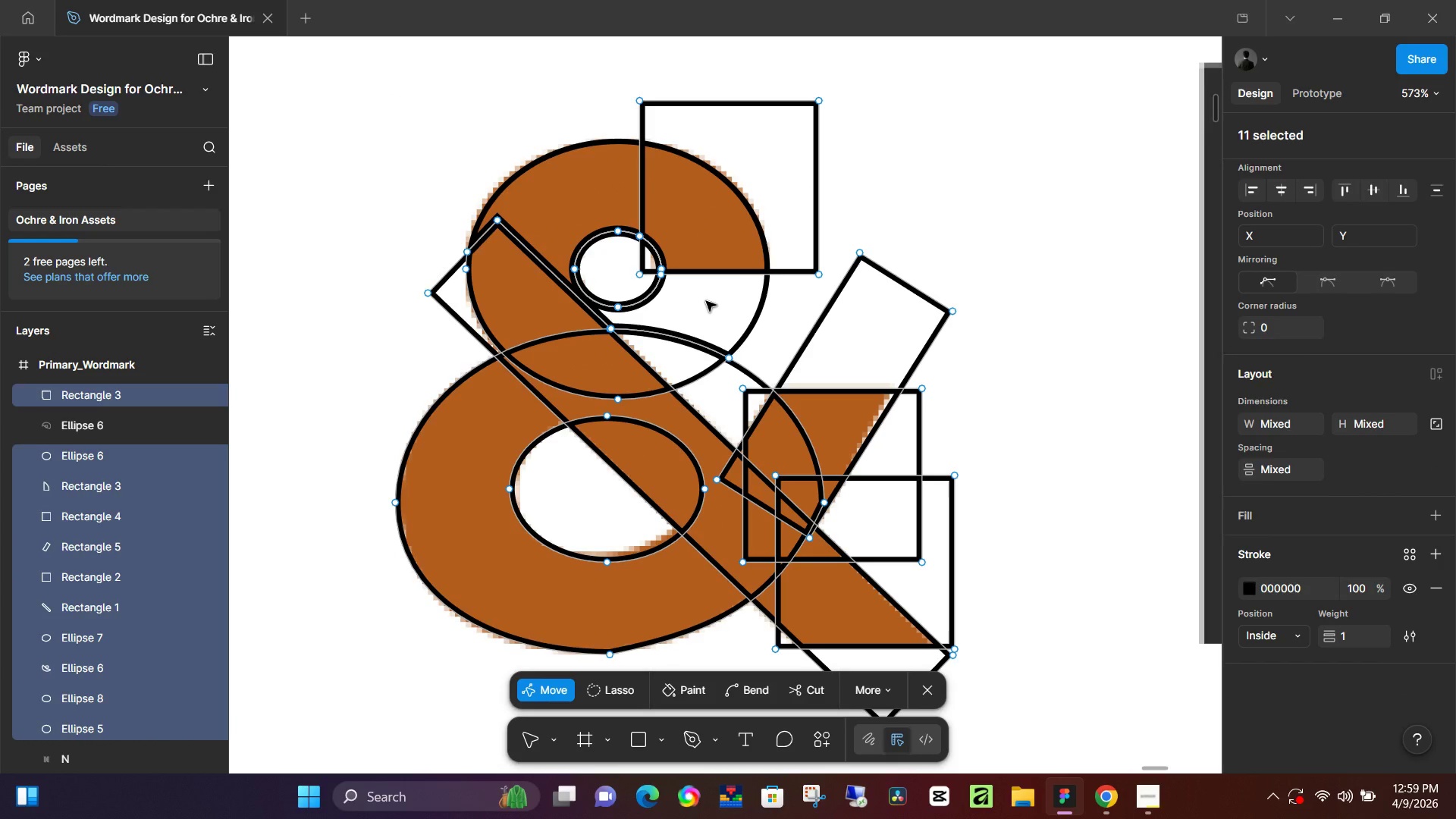 
key(Control+Z)
 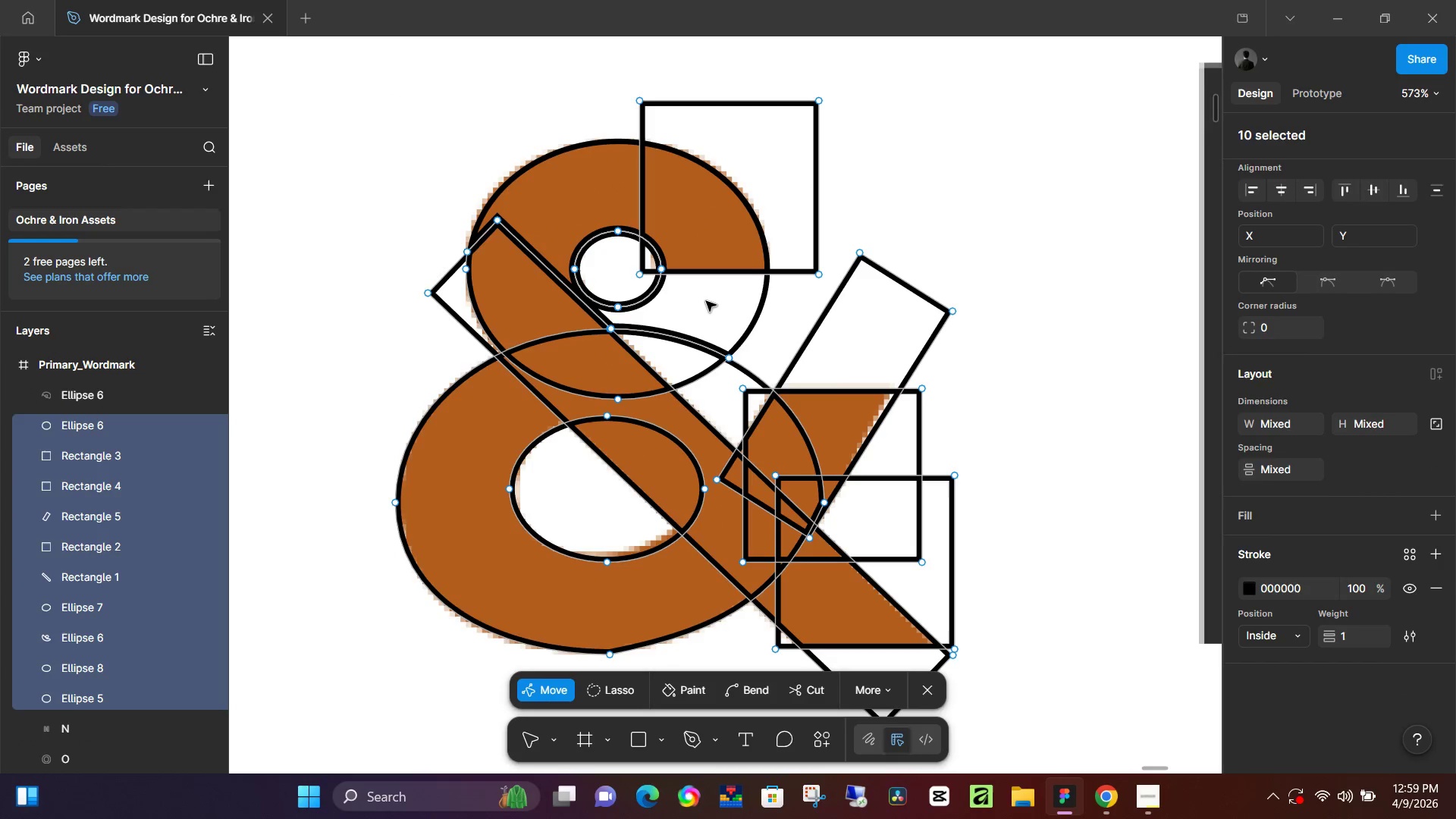 
key(Control+Z)
 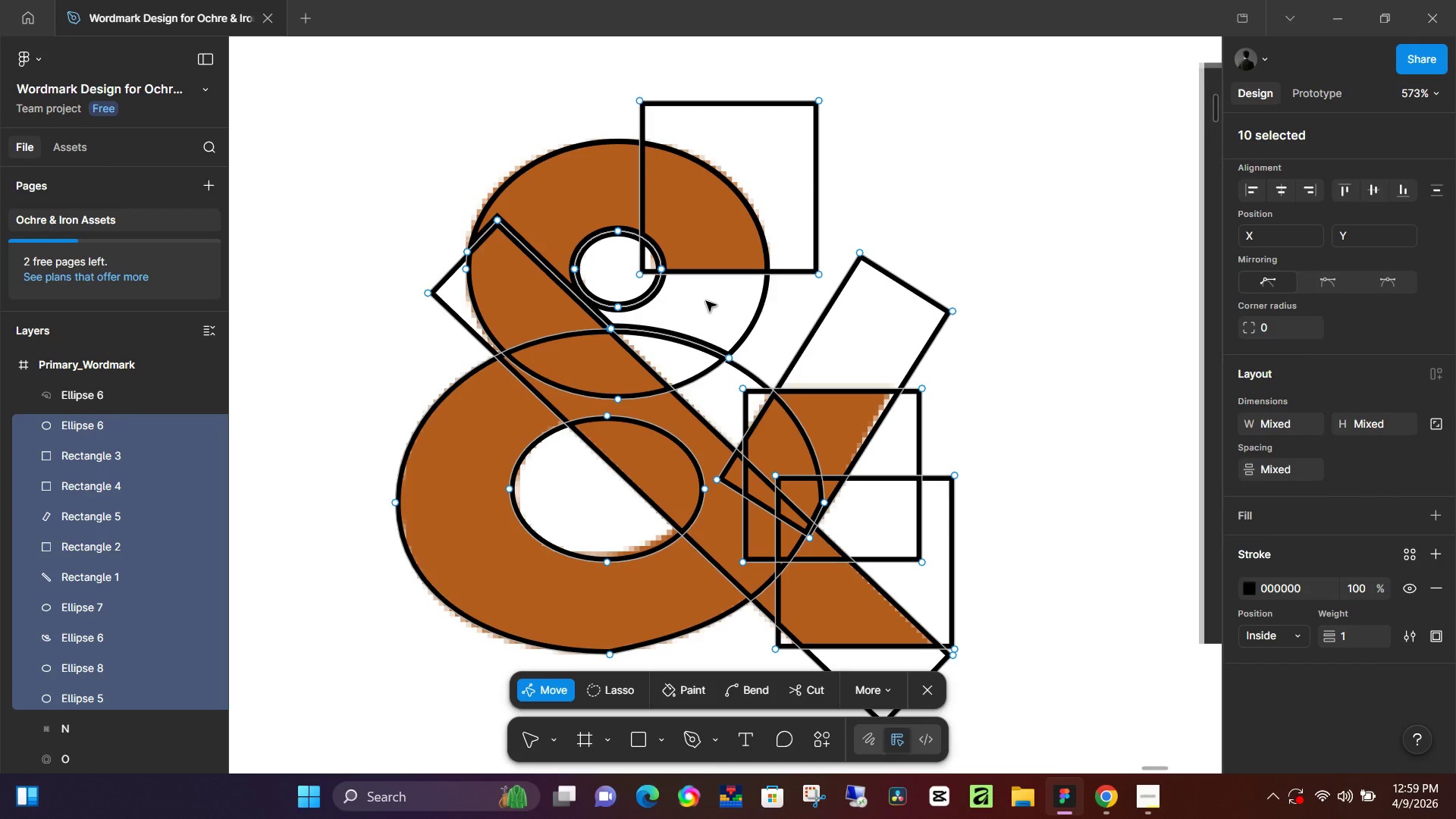 
key(Control+Z)
 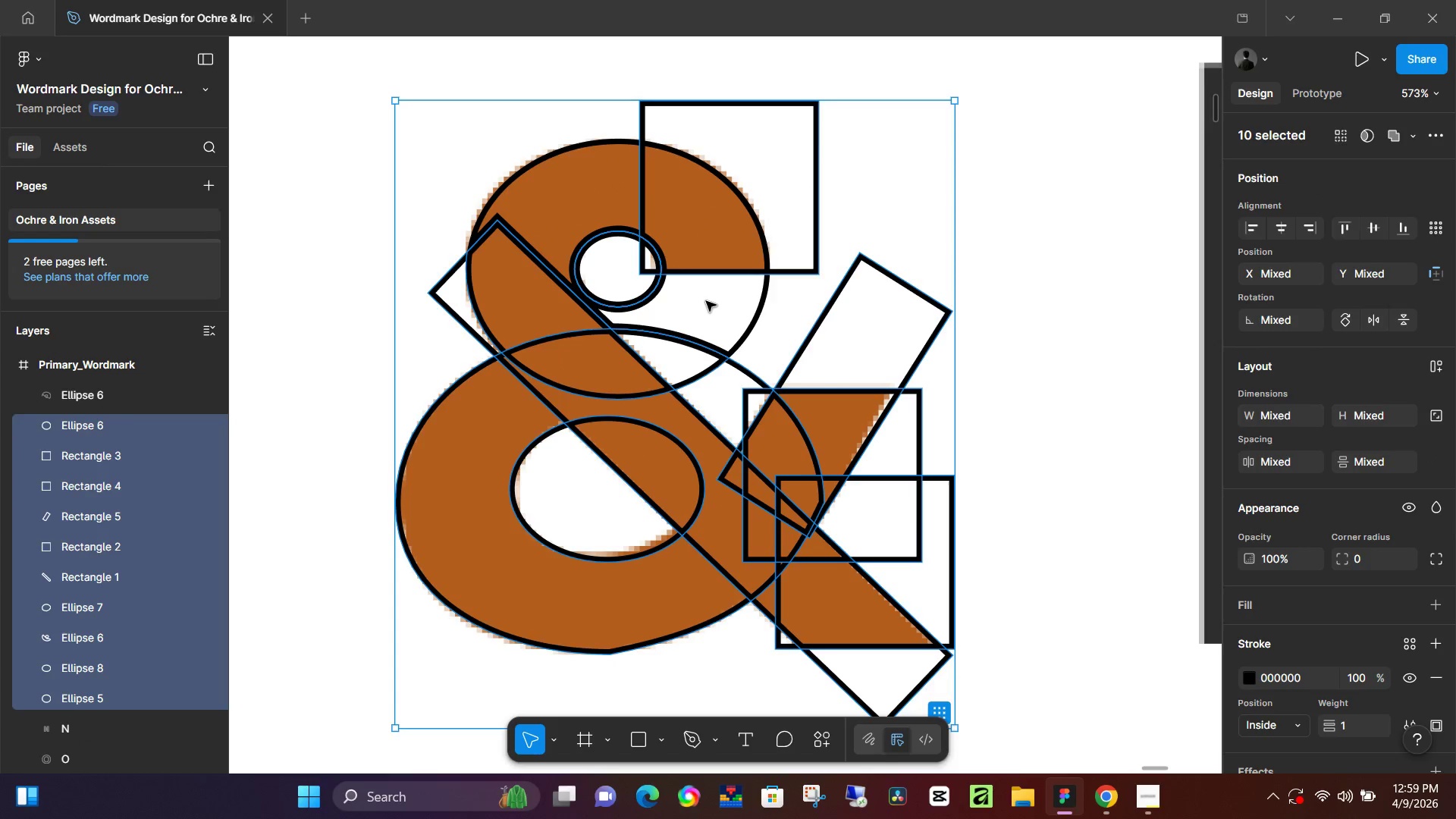 
key(Control+Z)
 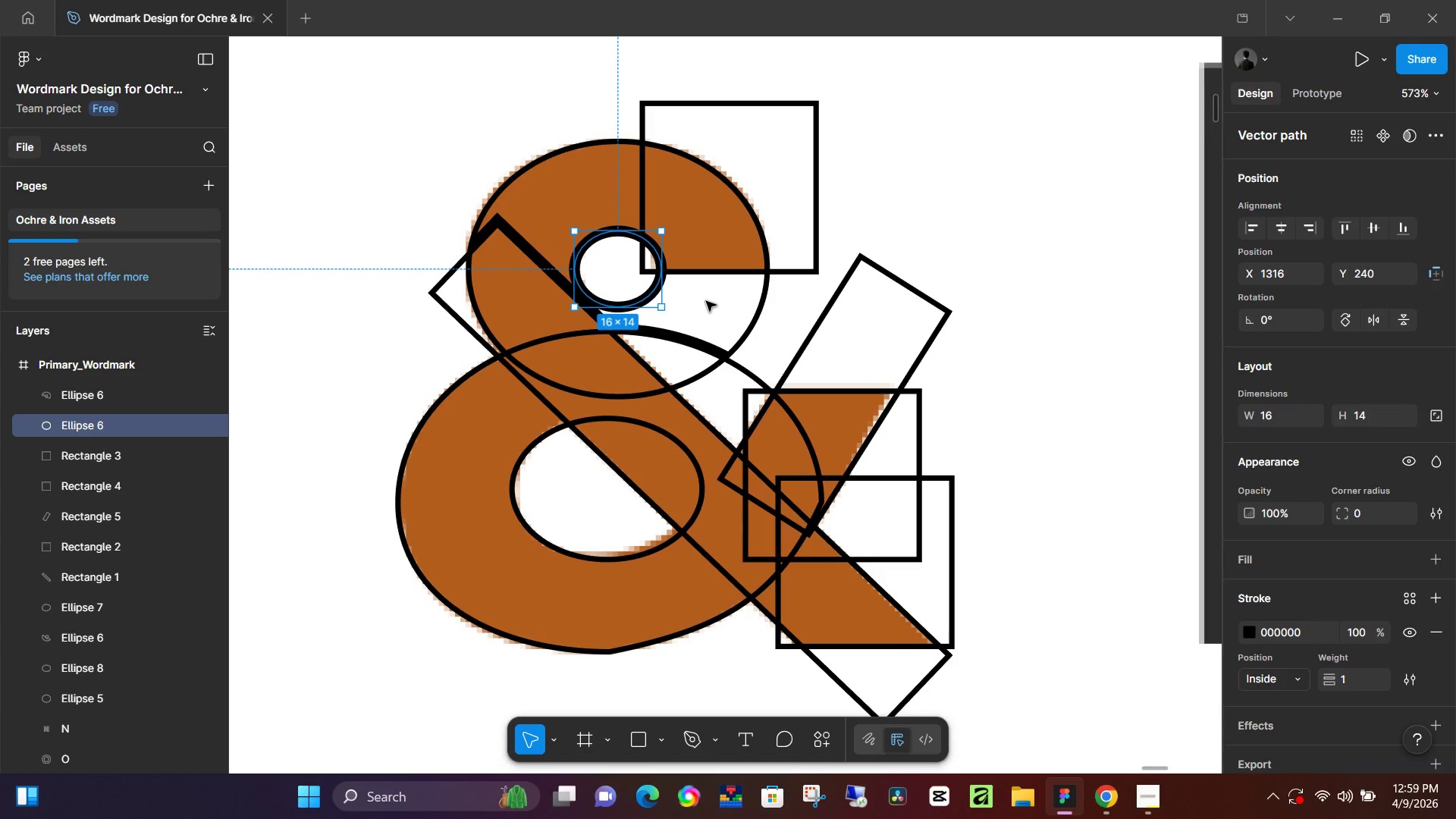 
key(Control+Z)
 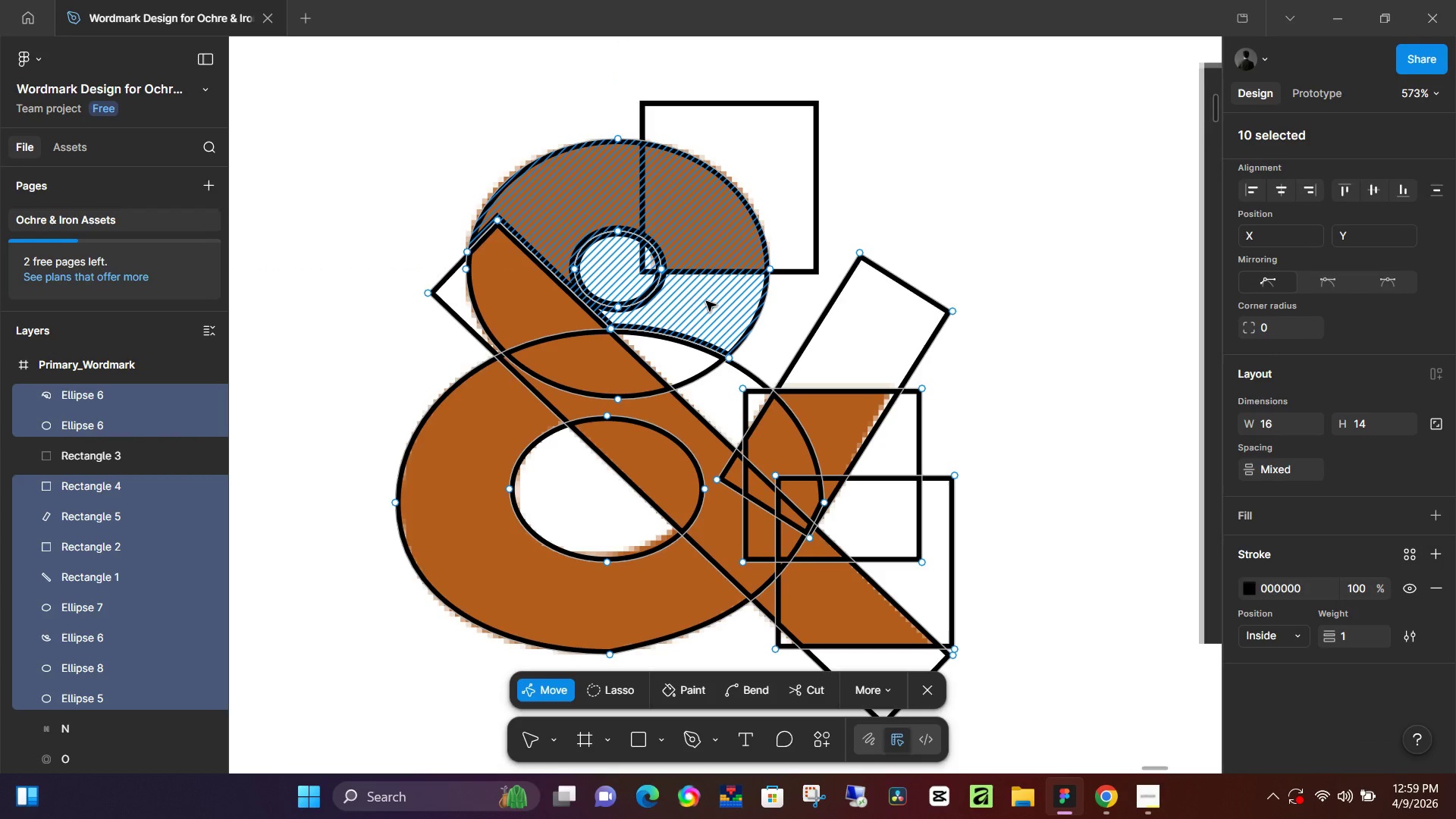 
key(Control+Z)
 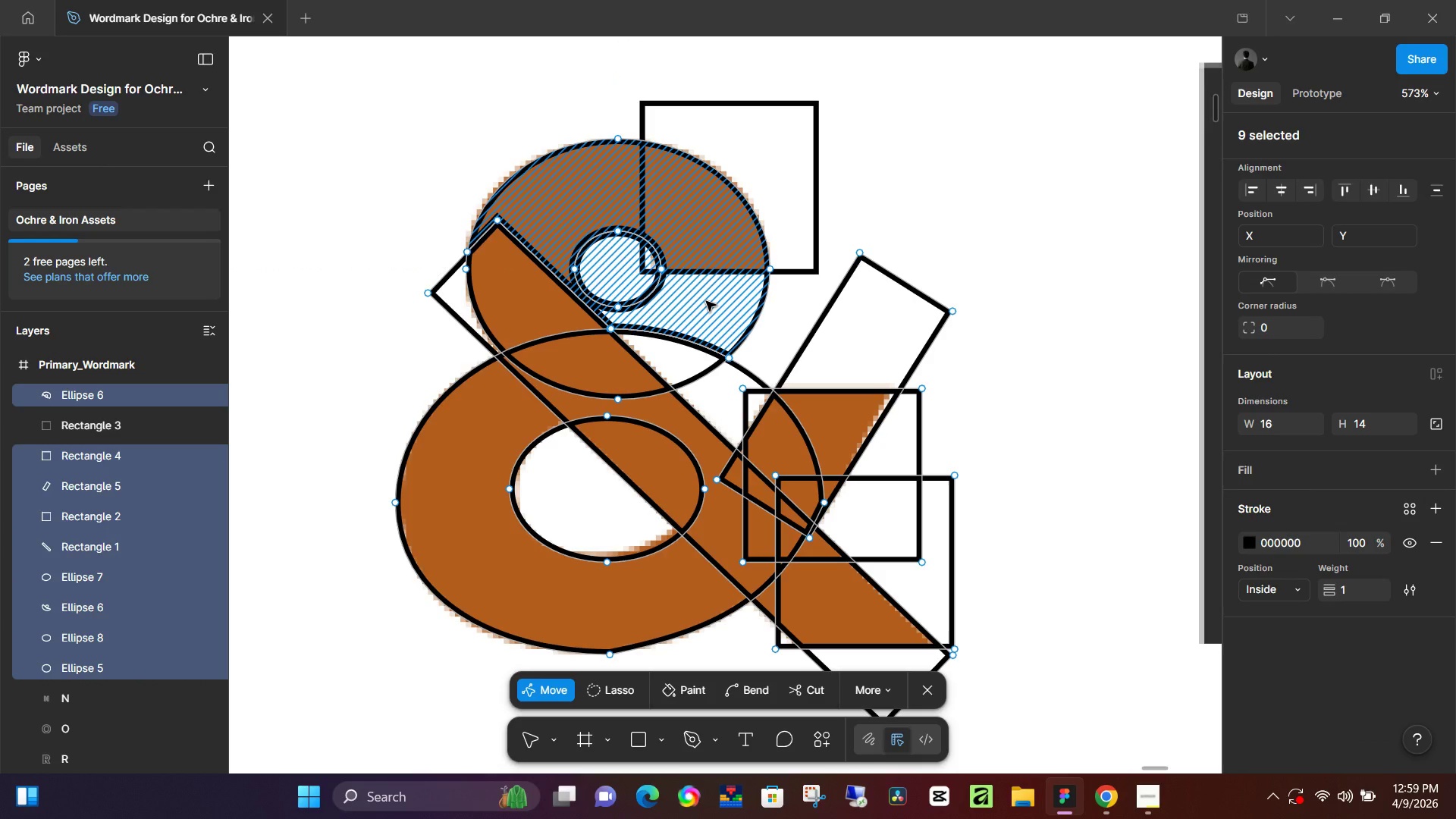 
key(Control+Z)
 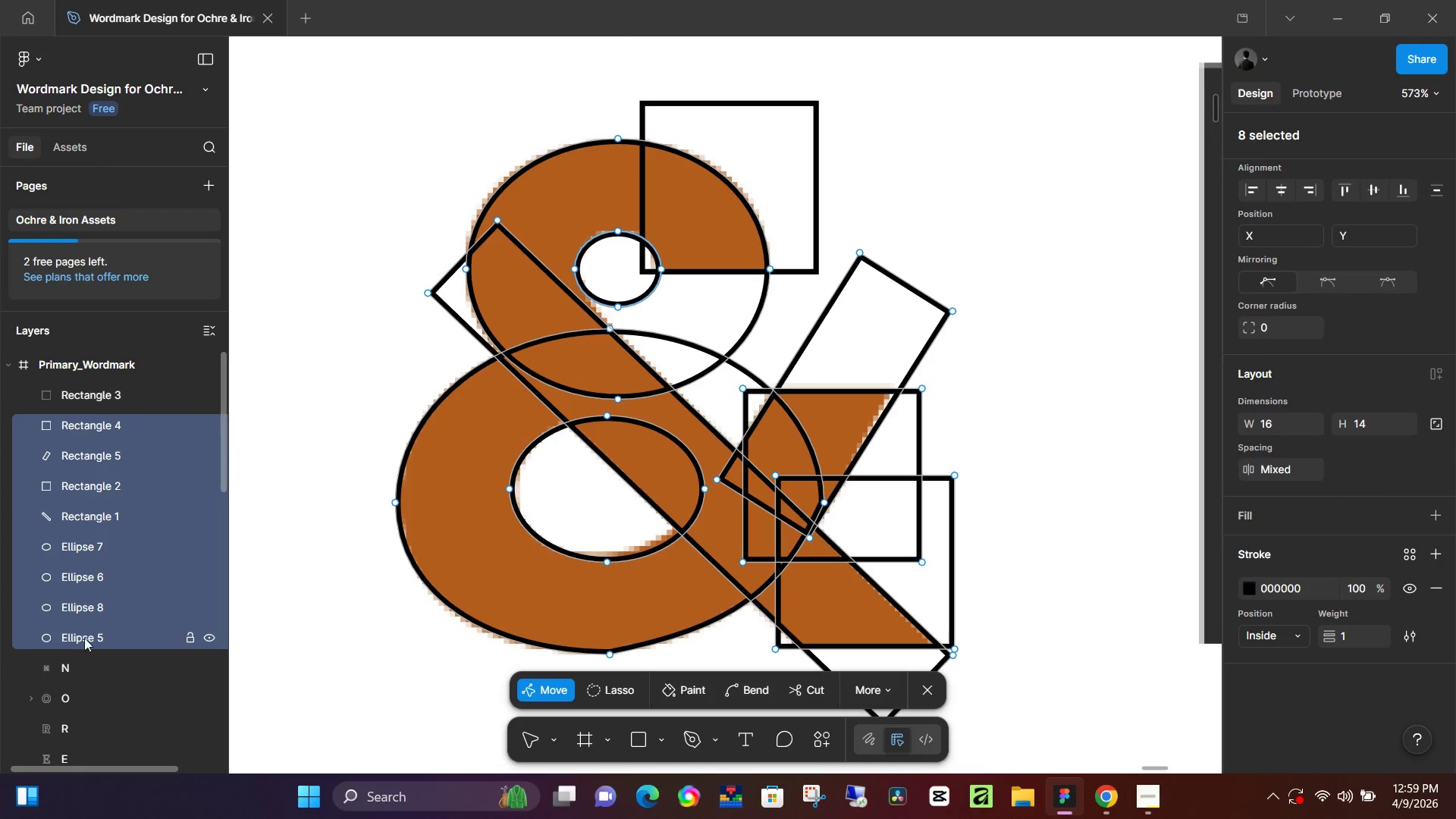 
hold_key(key=ShiftLeft, duration=1.05)
left_click([102, 403])
 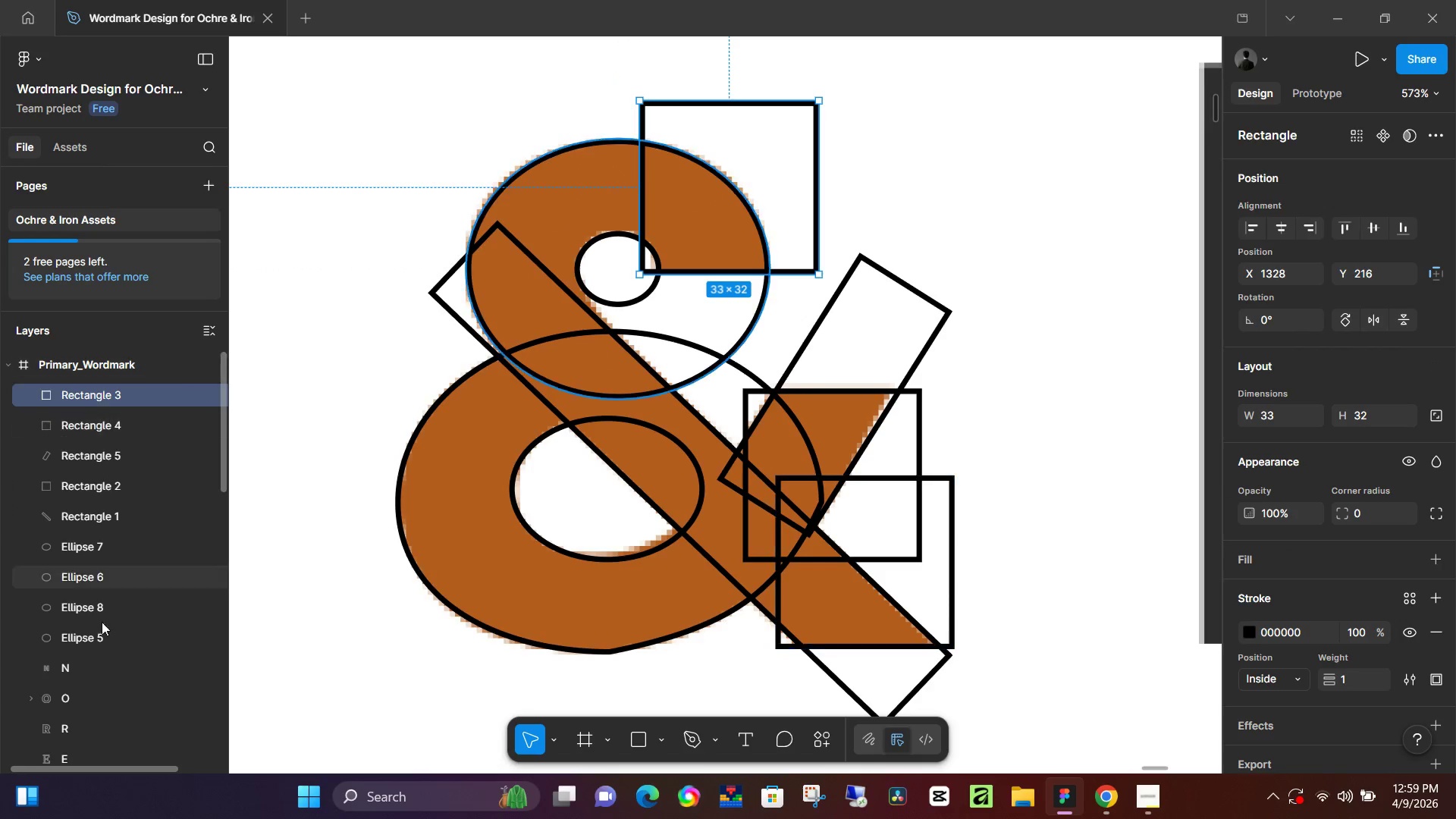 
hold_key(key=ShiftLeft, duration=0.58)
left_click([91, 637])
 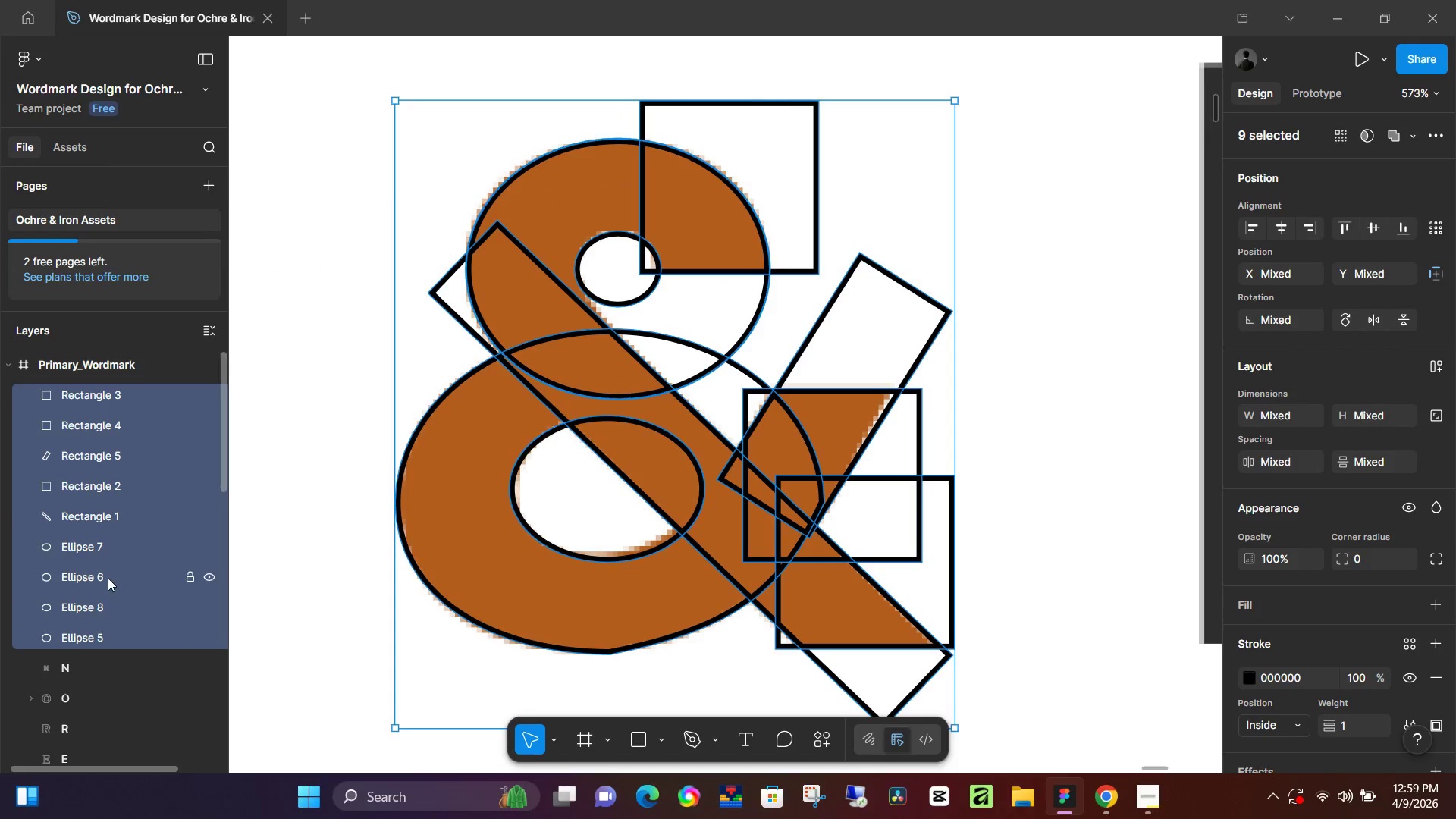 
scroll: coordinate [108, 578], scroll_direction: up, amount: 6.0
 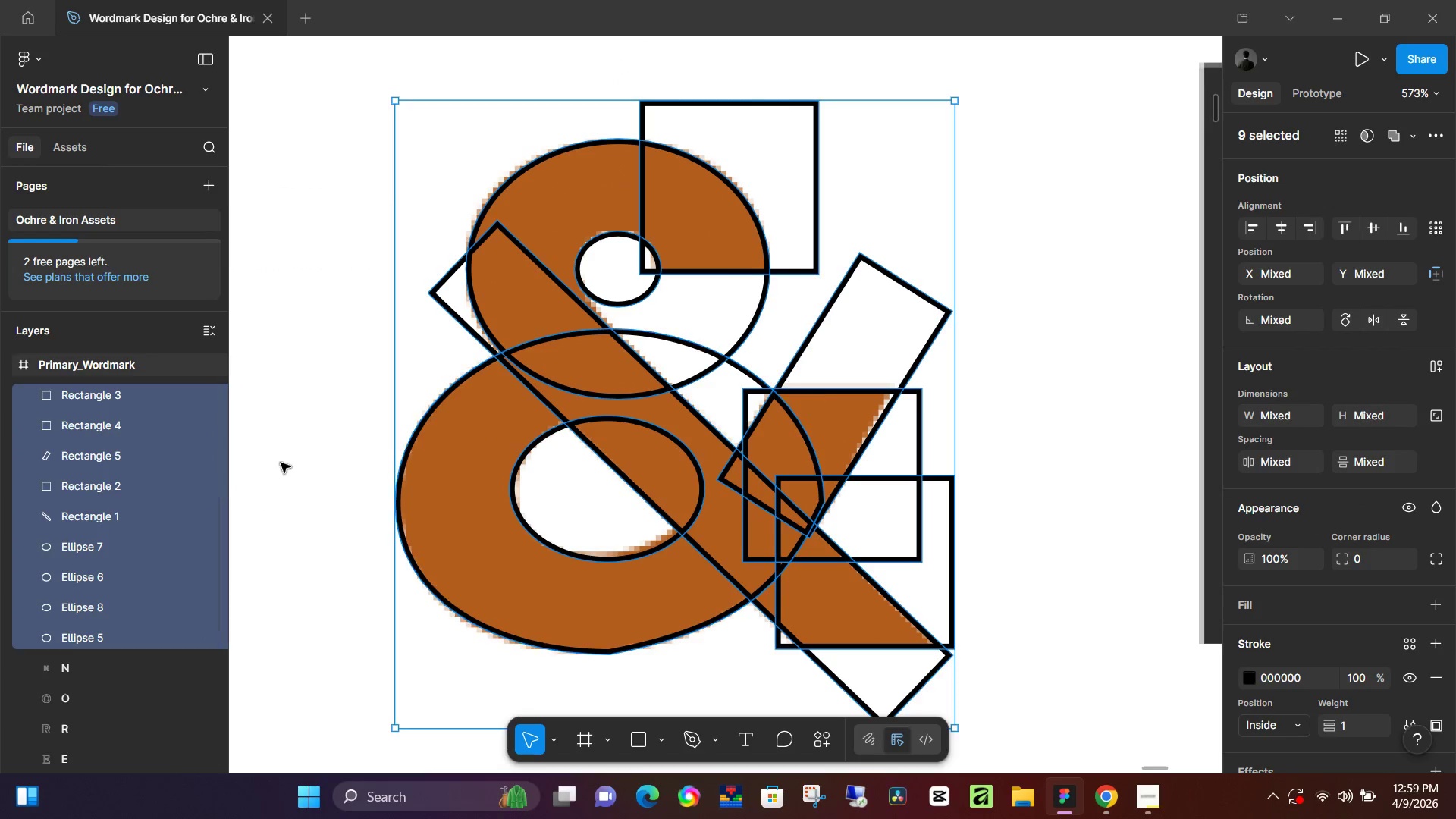 
key(M)
 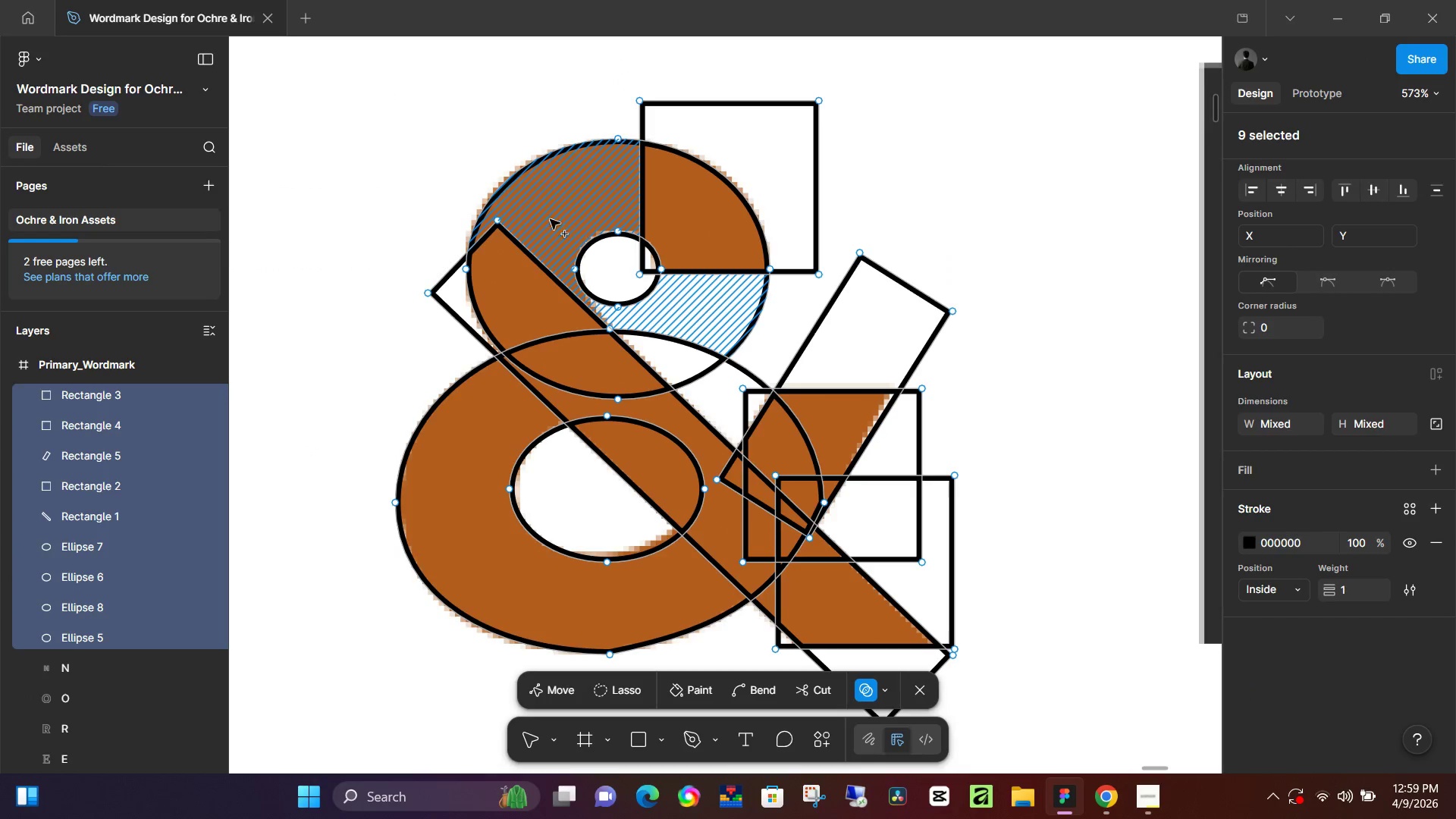 
left_click_drag(start_coordinate=[538, 221], to_coordinate=[534, 269])
 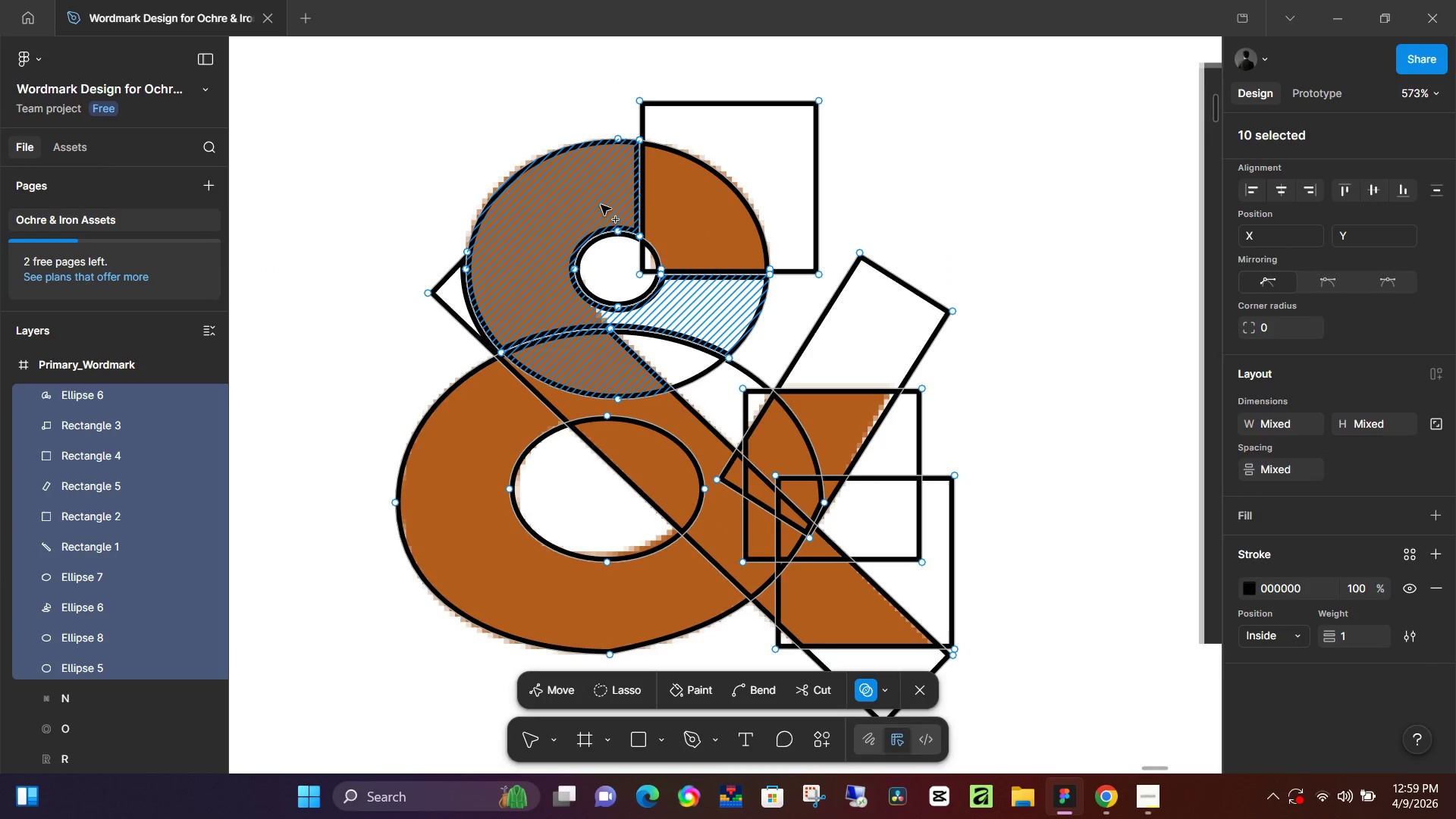 
left_click_drag(start_coordinate=[606, 203], to_coordinate=[644, 198])
 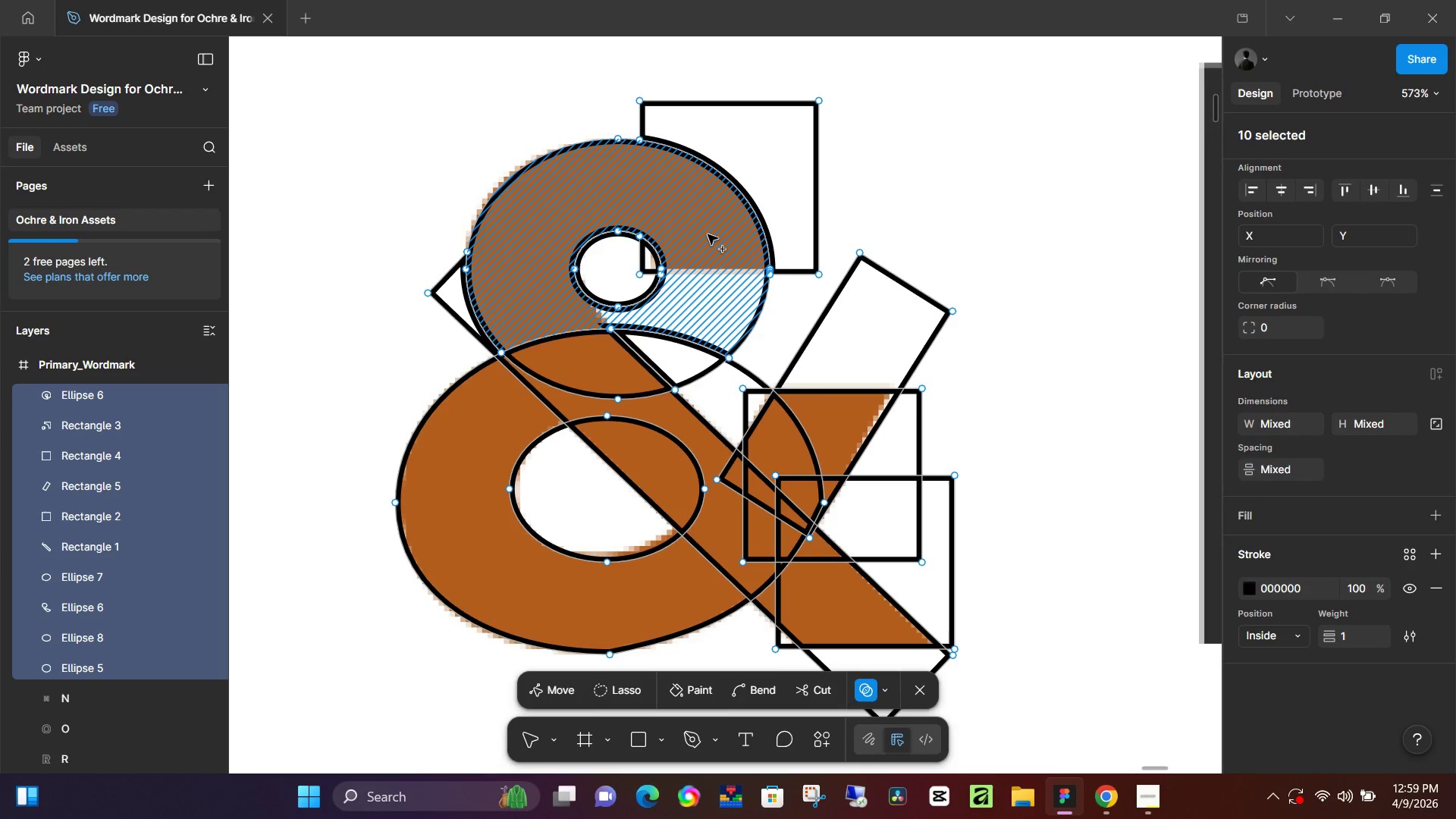 
key(Control+Z)
 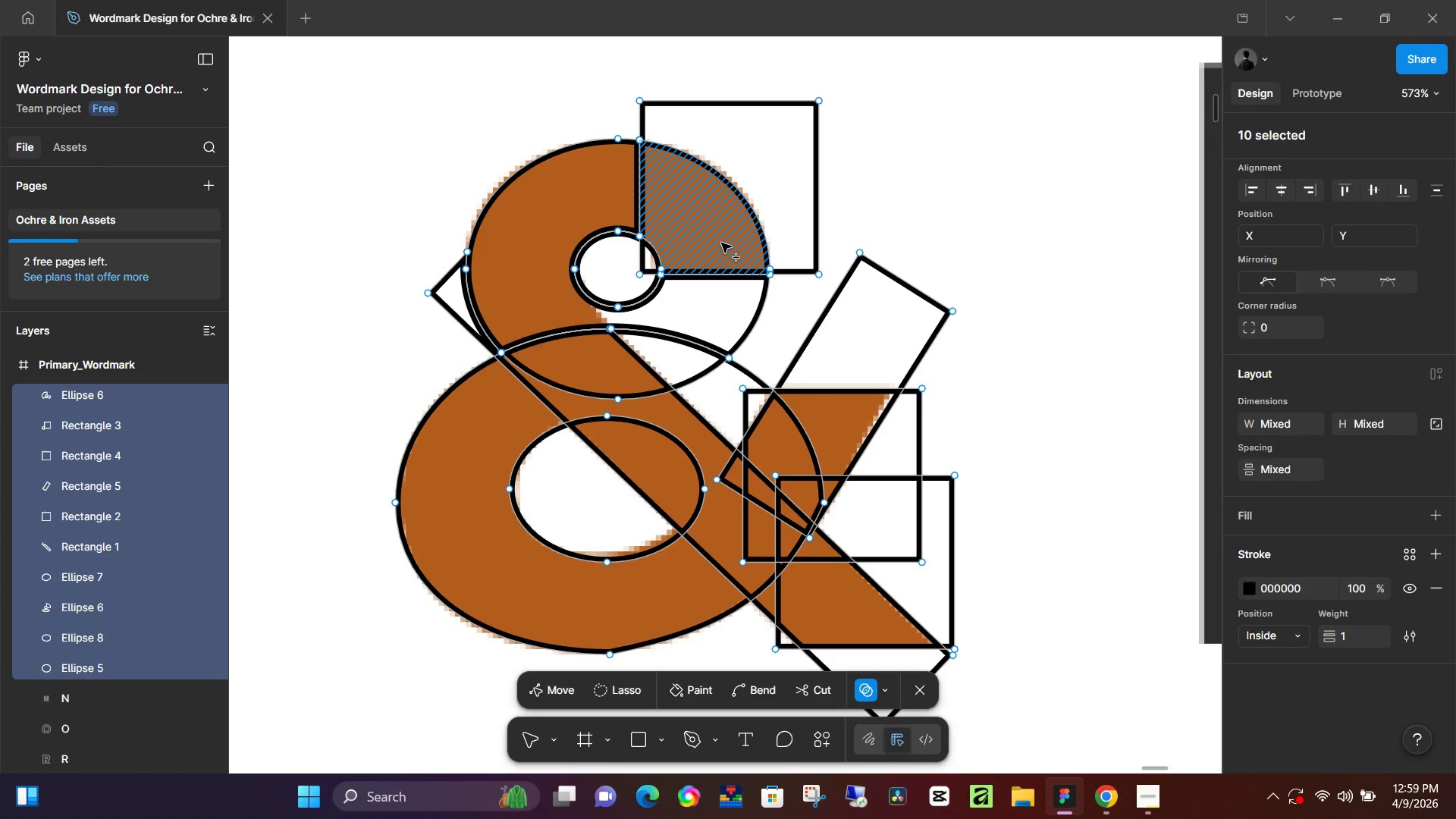 
hold_key(key=ControlLeft, duration=0.8)
scroll: coordinate [723, 259], scroll_direction: up, amount: 7.0
 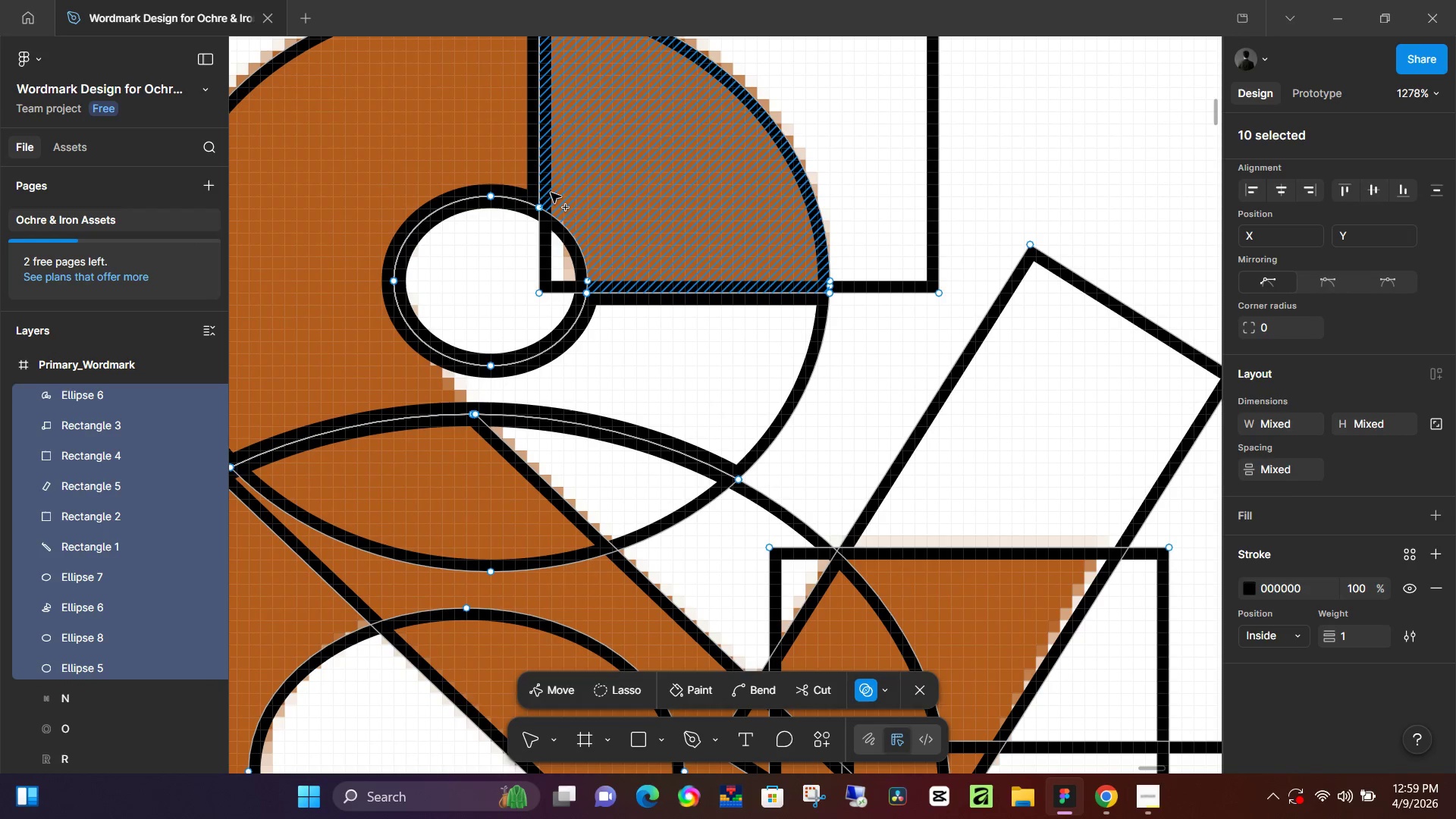 
left_click_drag(start_coordinate=[547, 187], to_coordinate=[528, 163])
 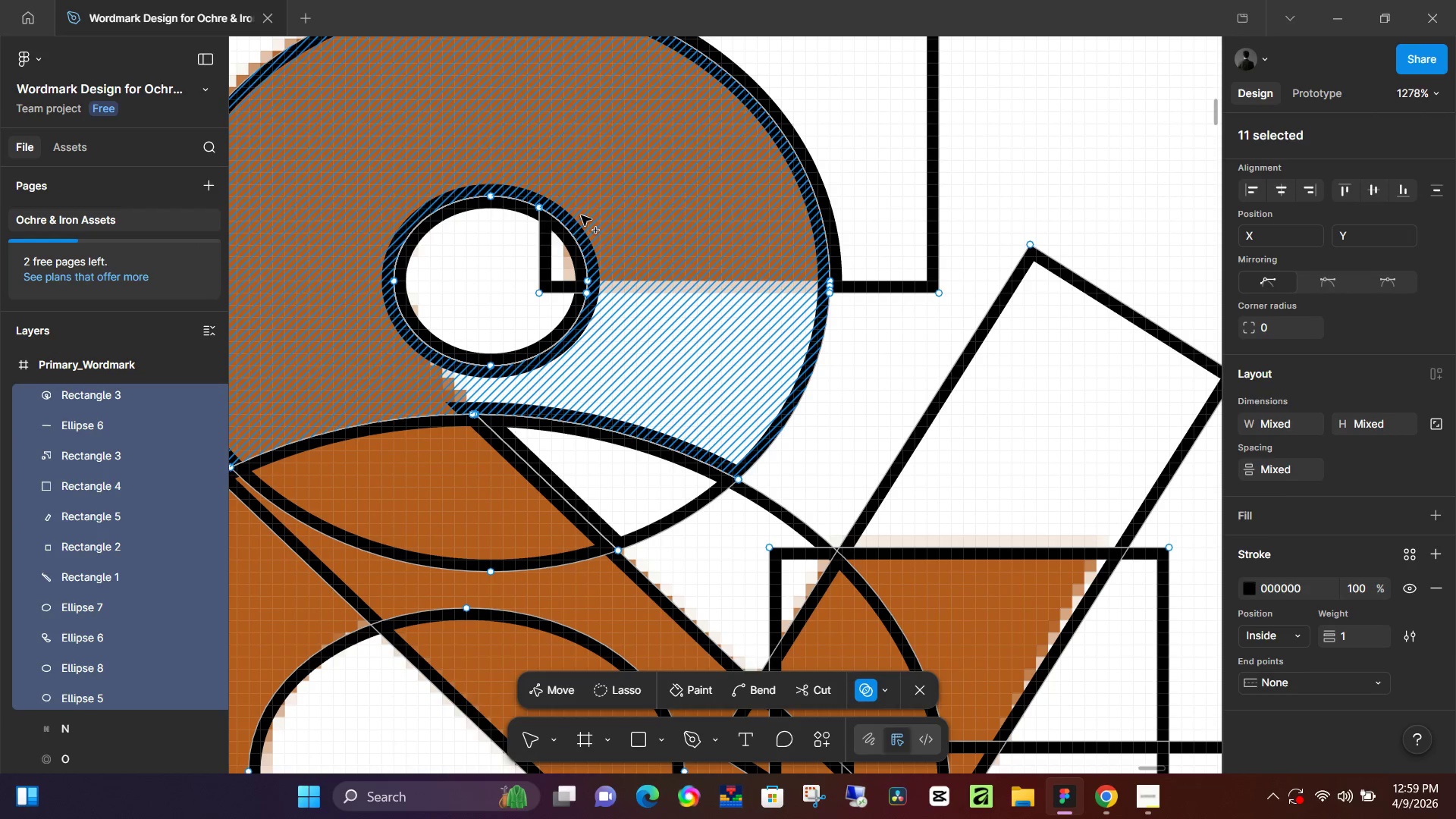 
key(Control+Z)
 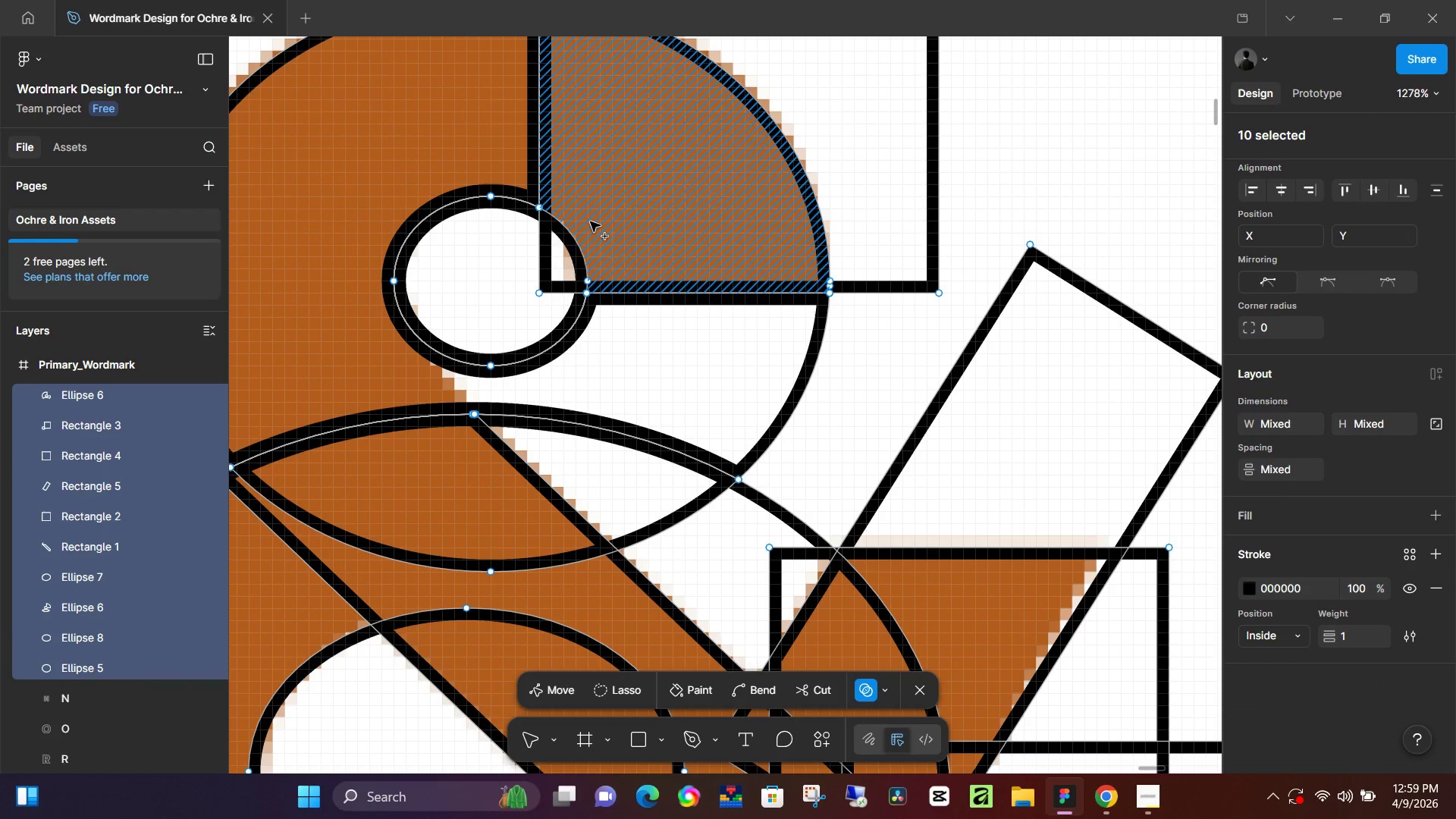 
left_click_drag(start_coordinate=[588, 221], to_coordinate=[573, 258])
 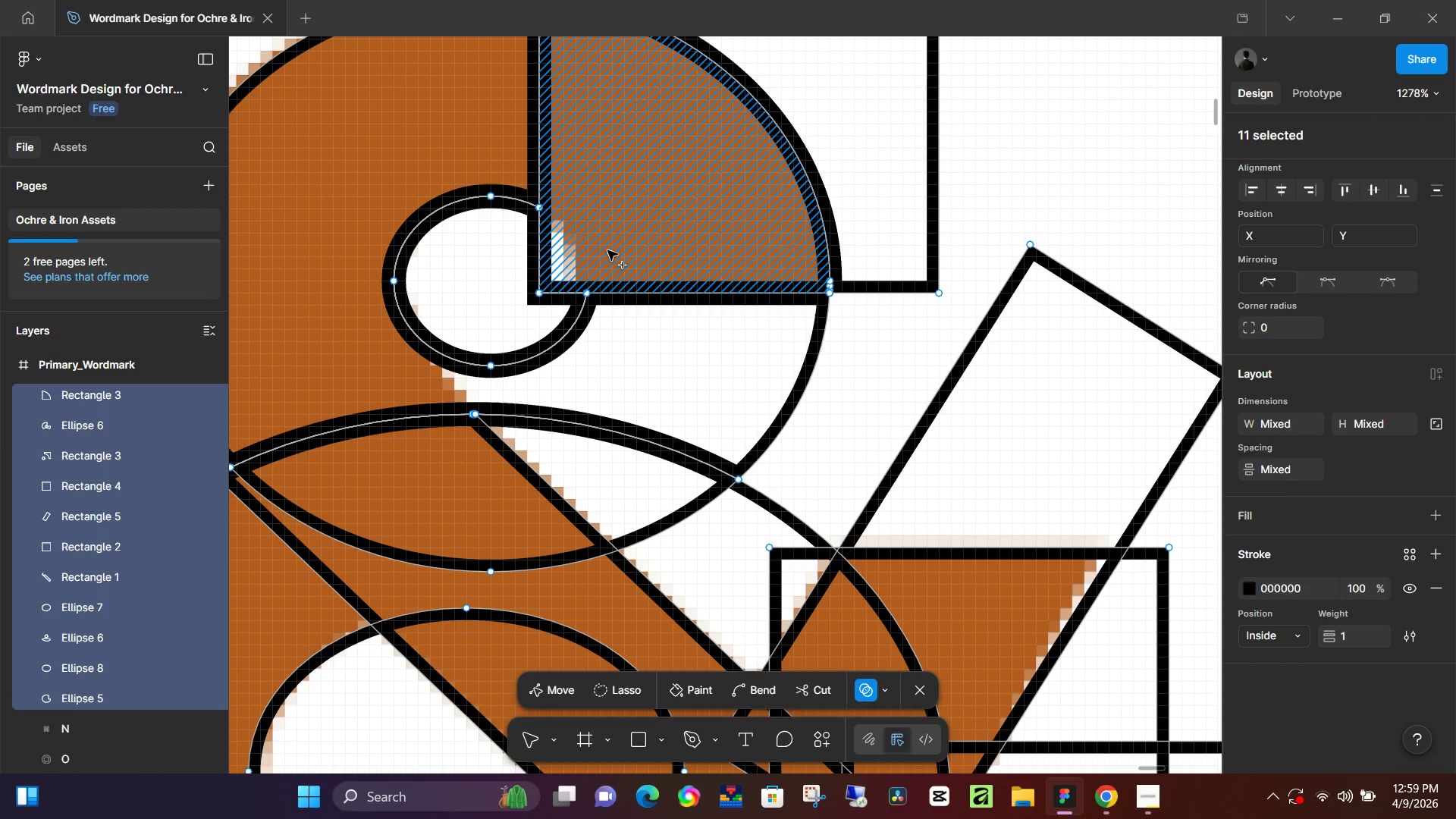 
key(Control+ControlLeft)
 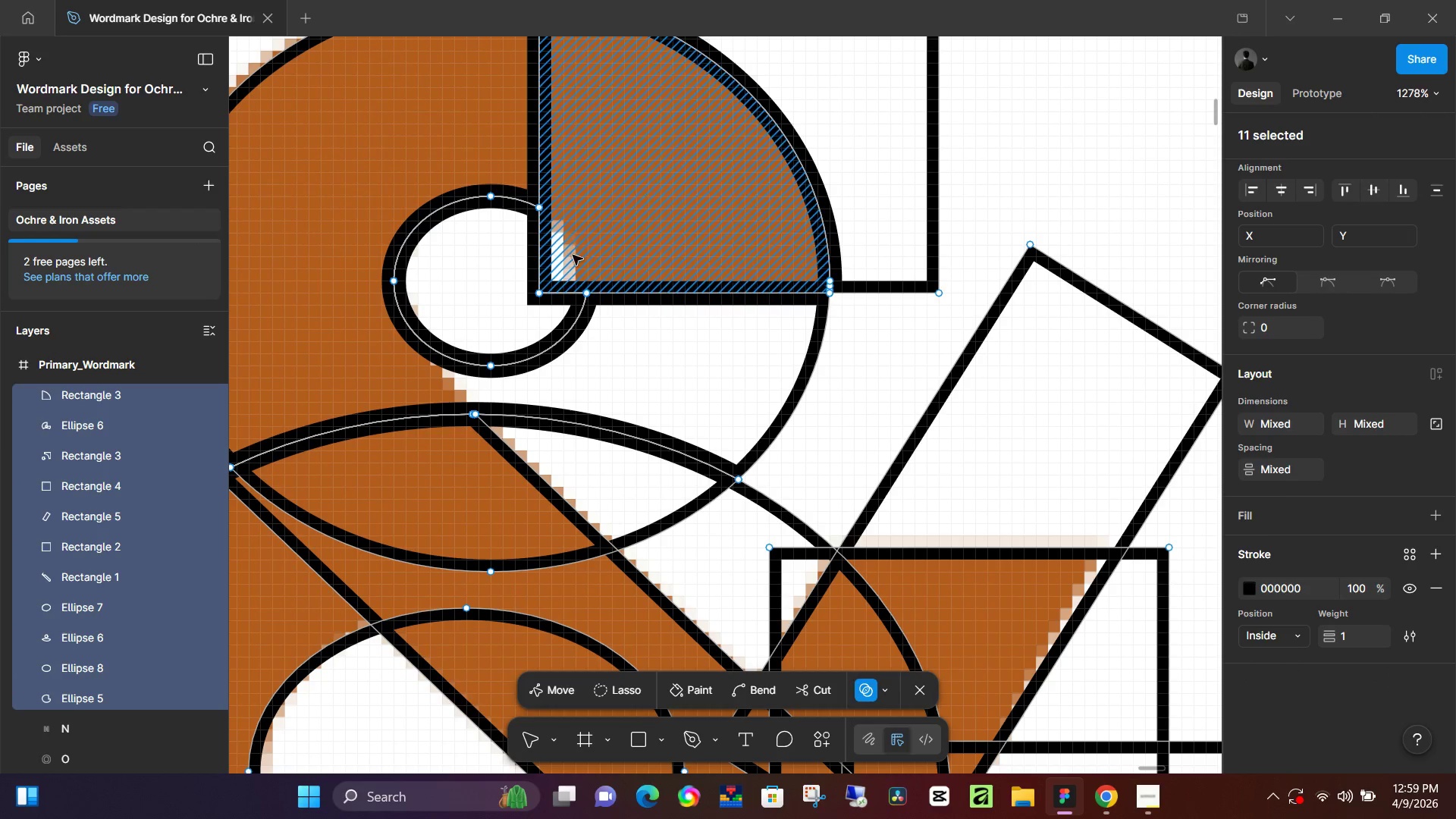 
key(Control+Z)
 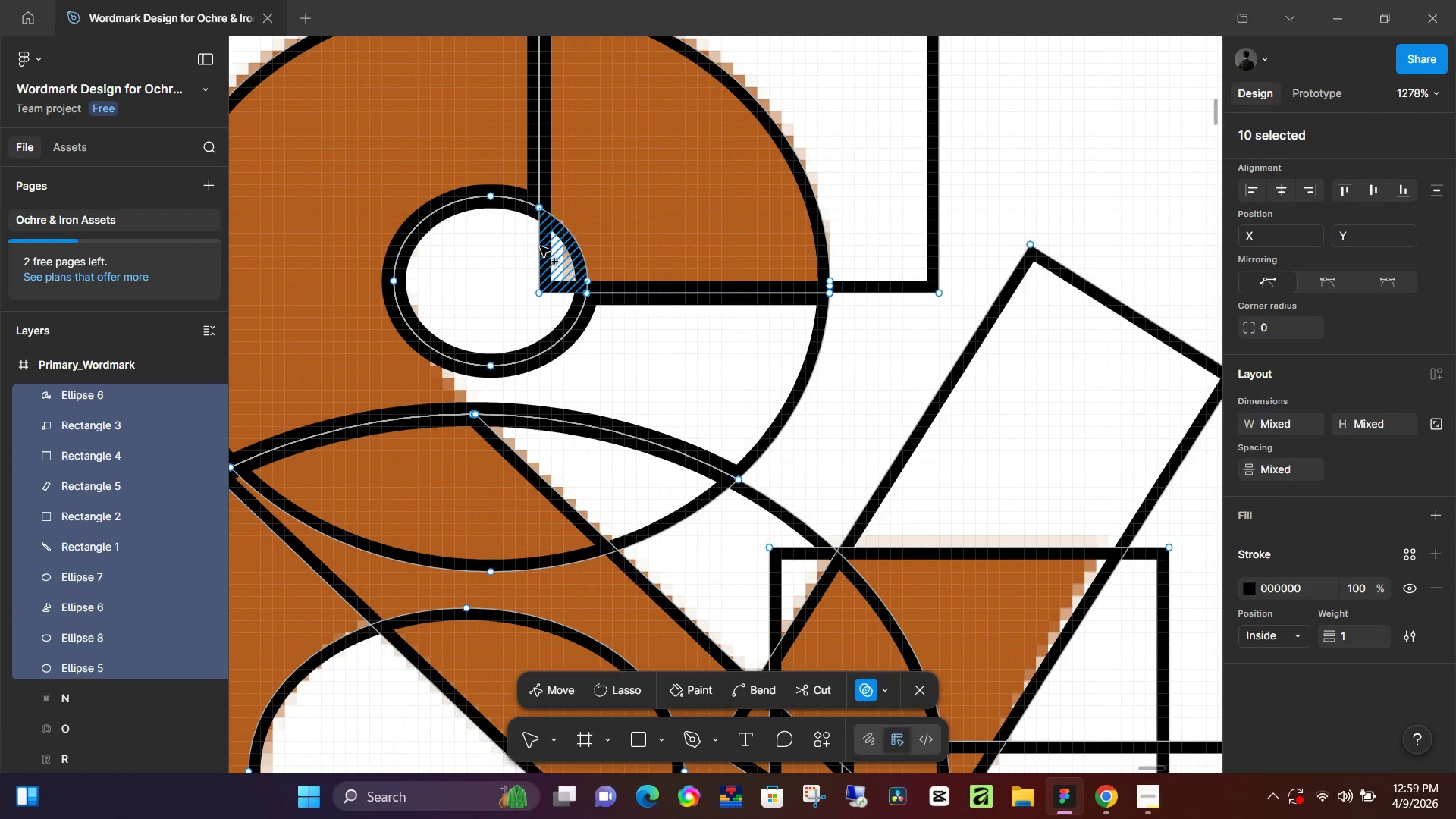 
left_click_drag(start_coordinate=[540, 246], to_coordinate=[570, 284])
 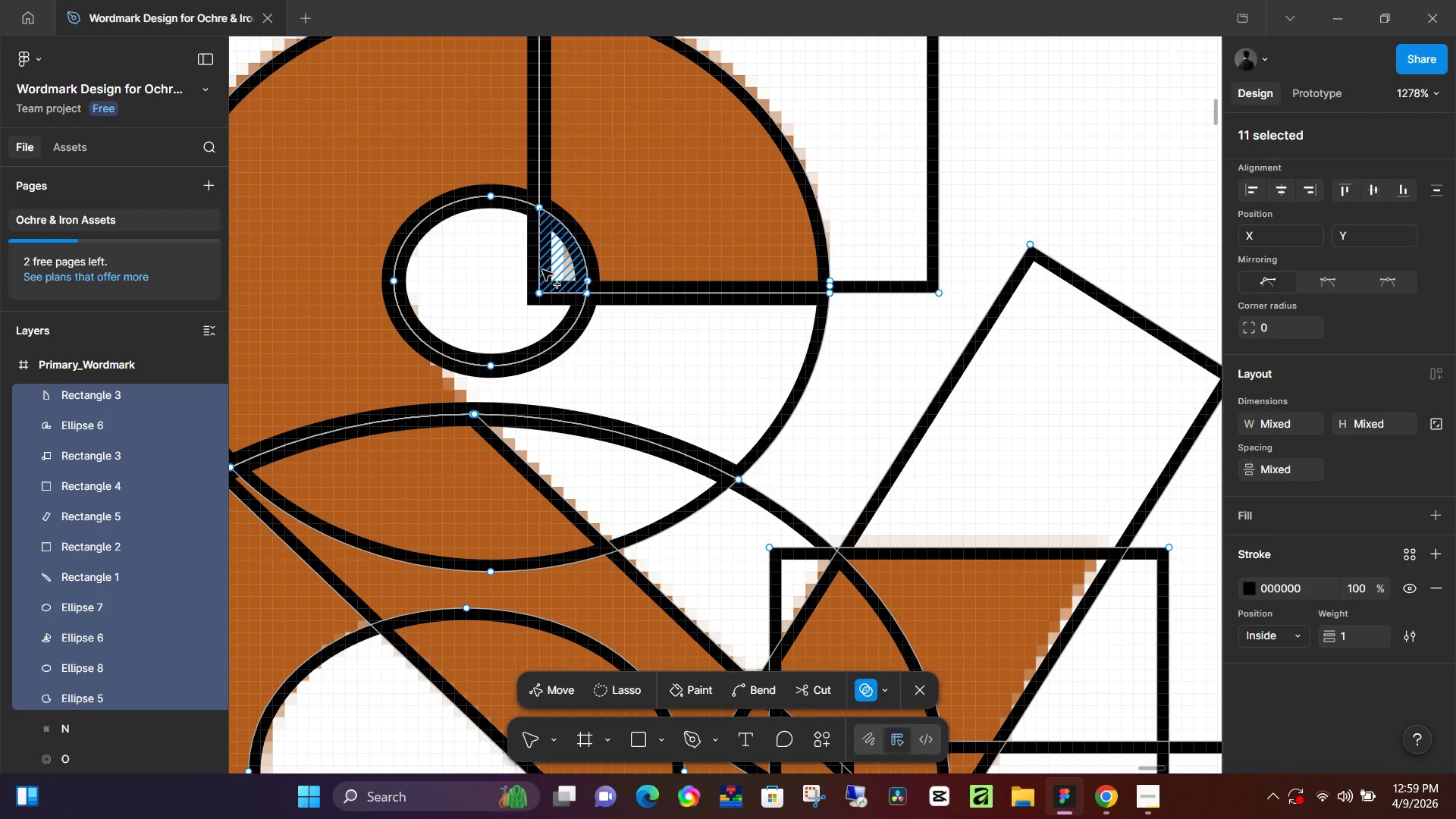 
left_click_drag(start_coordinate=[526, 243], to_coordinate=[562, 279])
 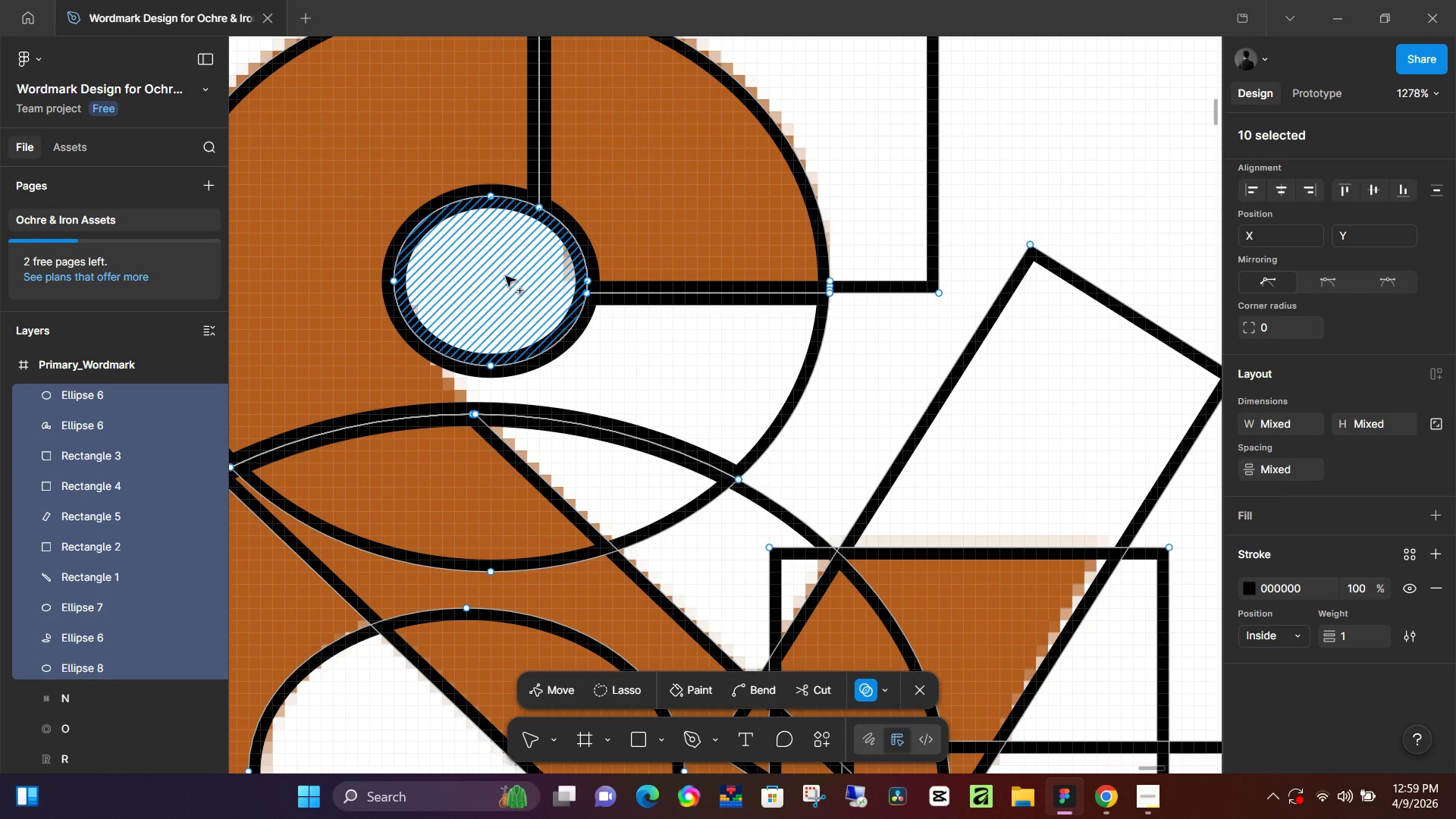 
scroll: coordinate [505, 255], scroll_direction: up, amount: 3.0
 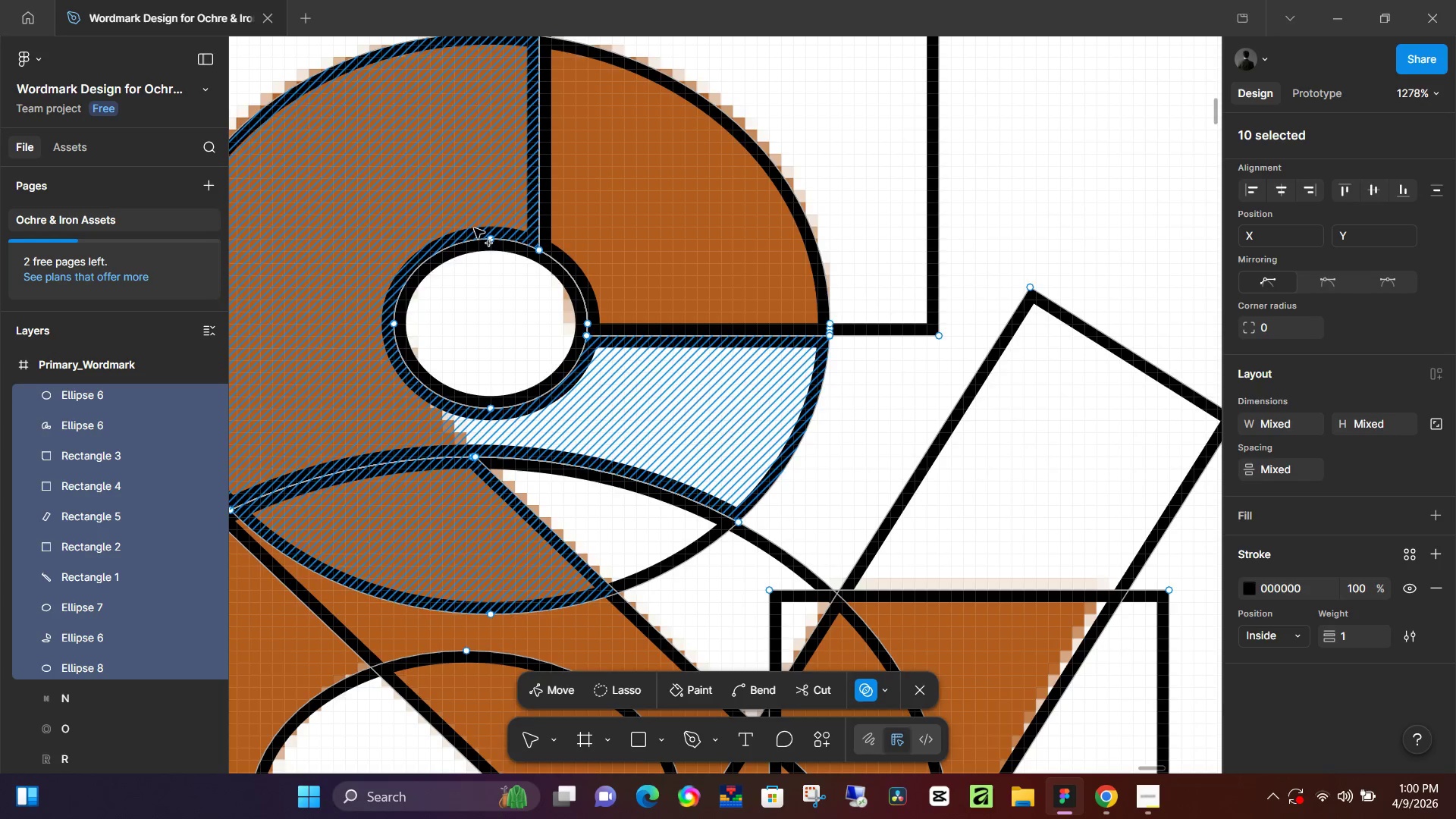 
scroll: coordinate [479, 236], scroll_direction: down, amount: 4.0
 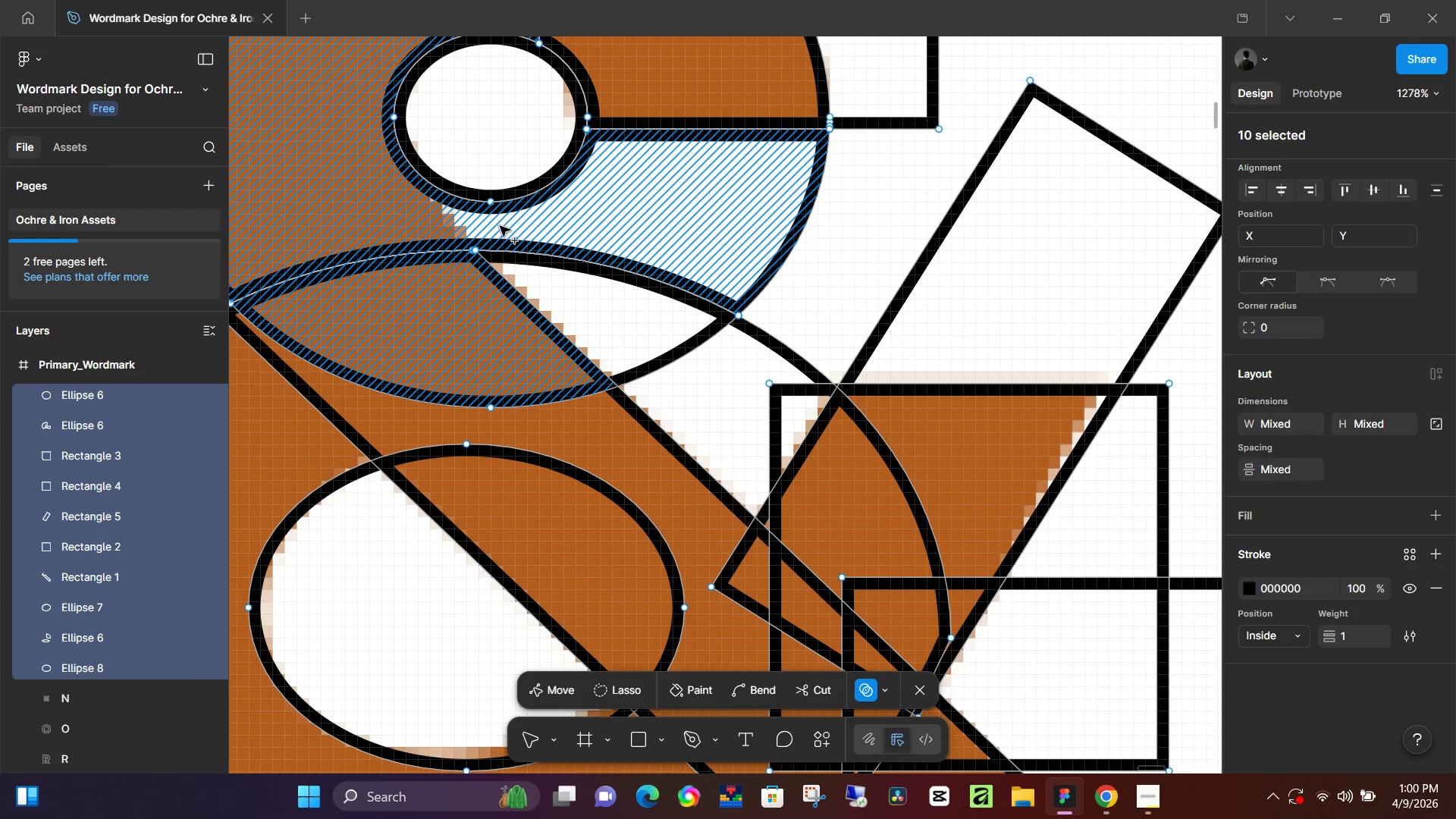 
key(Control+Z)
 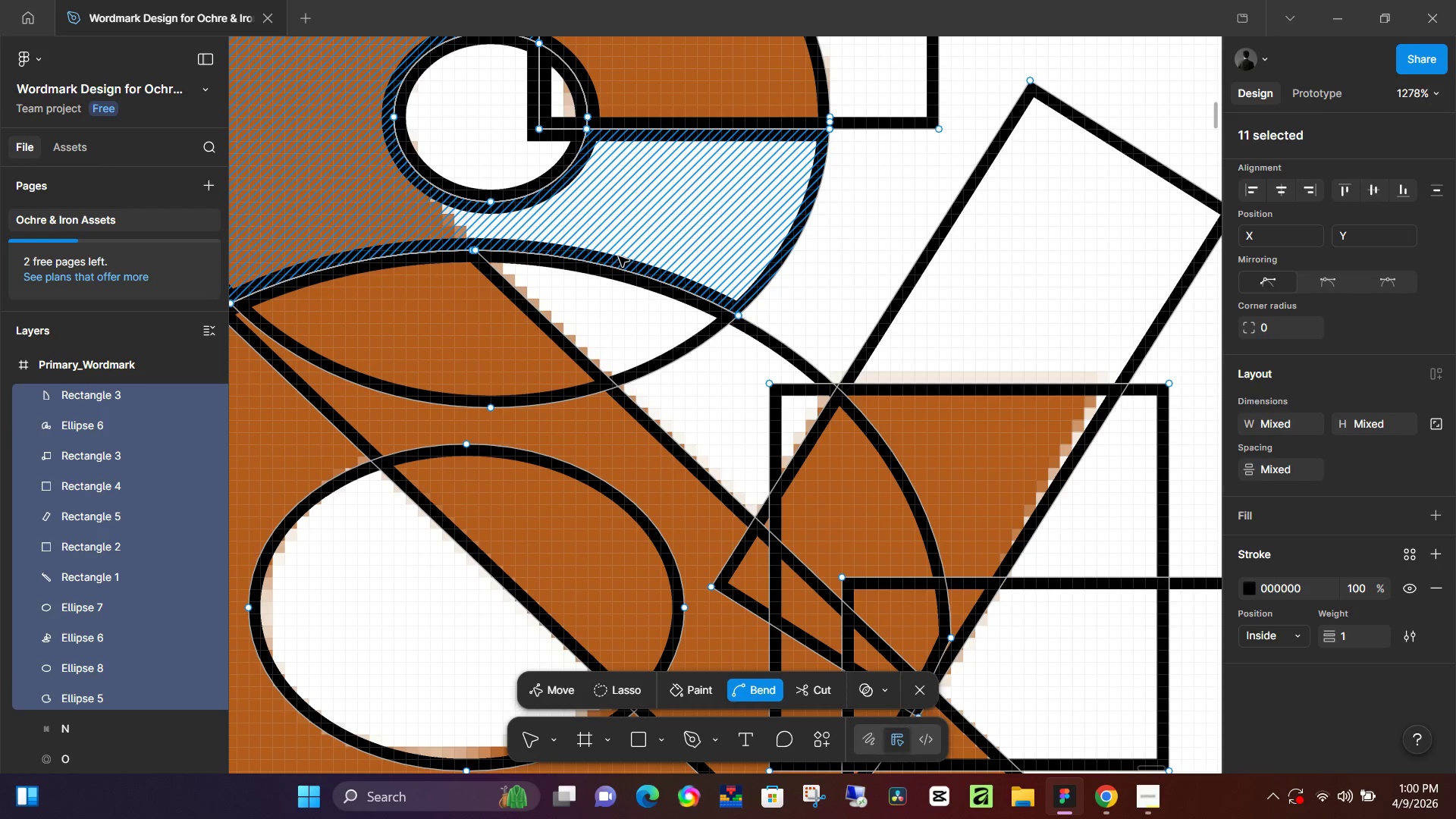 
key(Control+Z)
 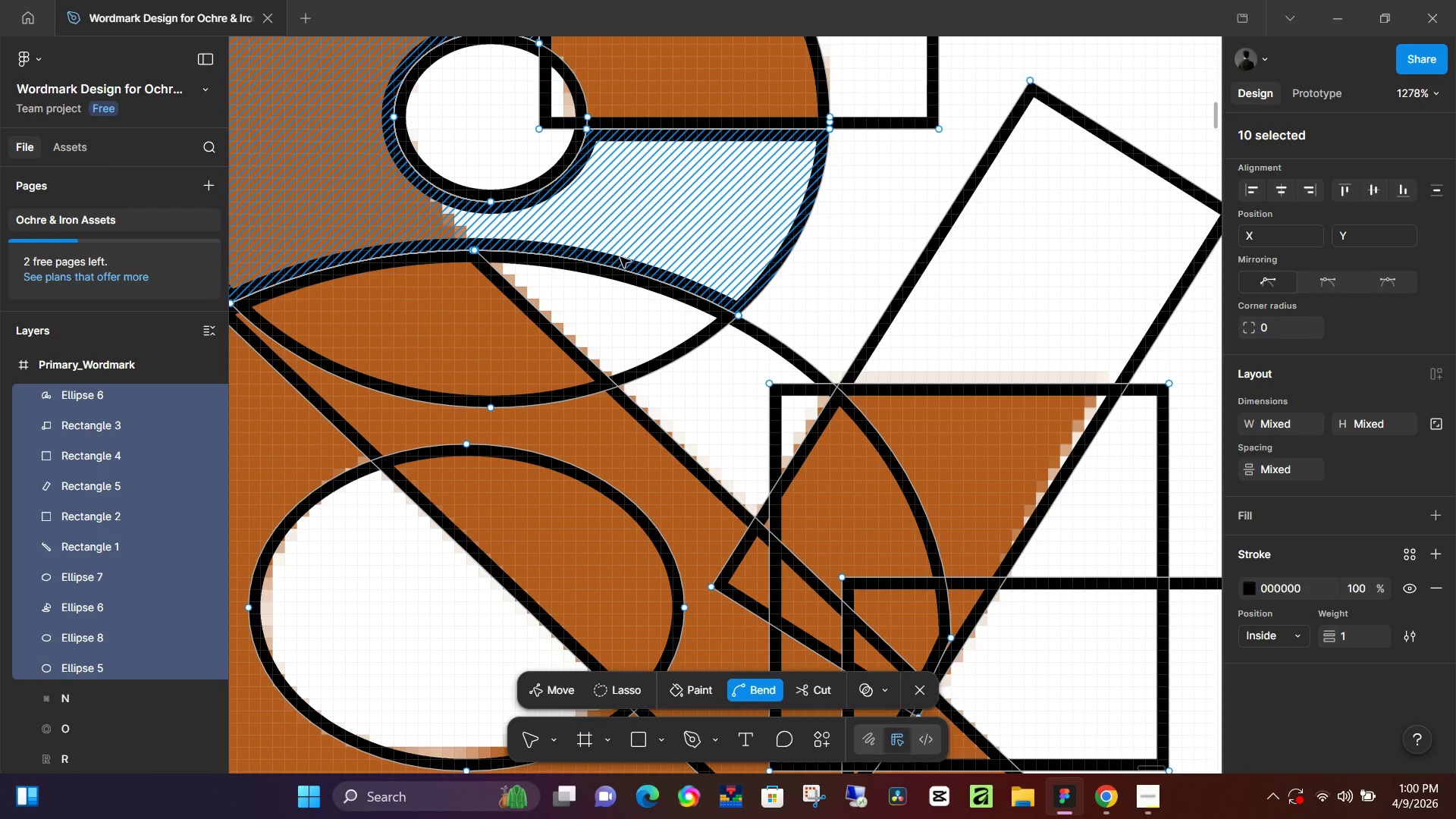 
key(Control+Z)
 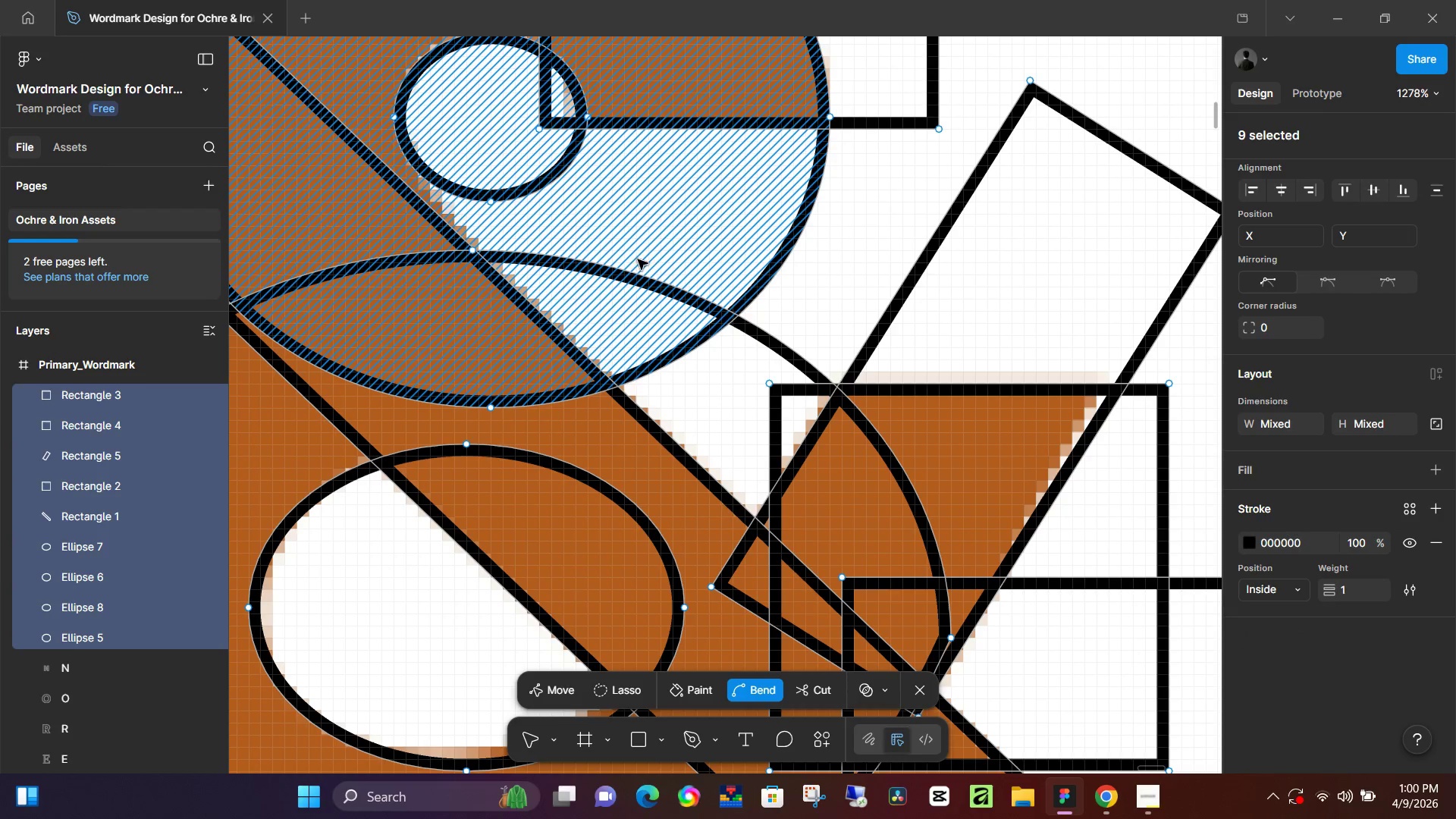 
key(Control+Z)
 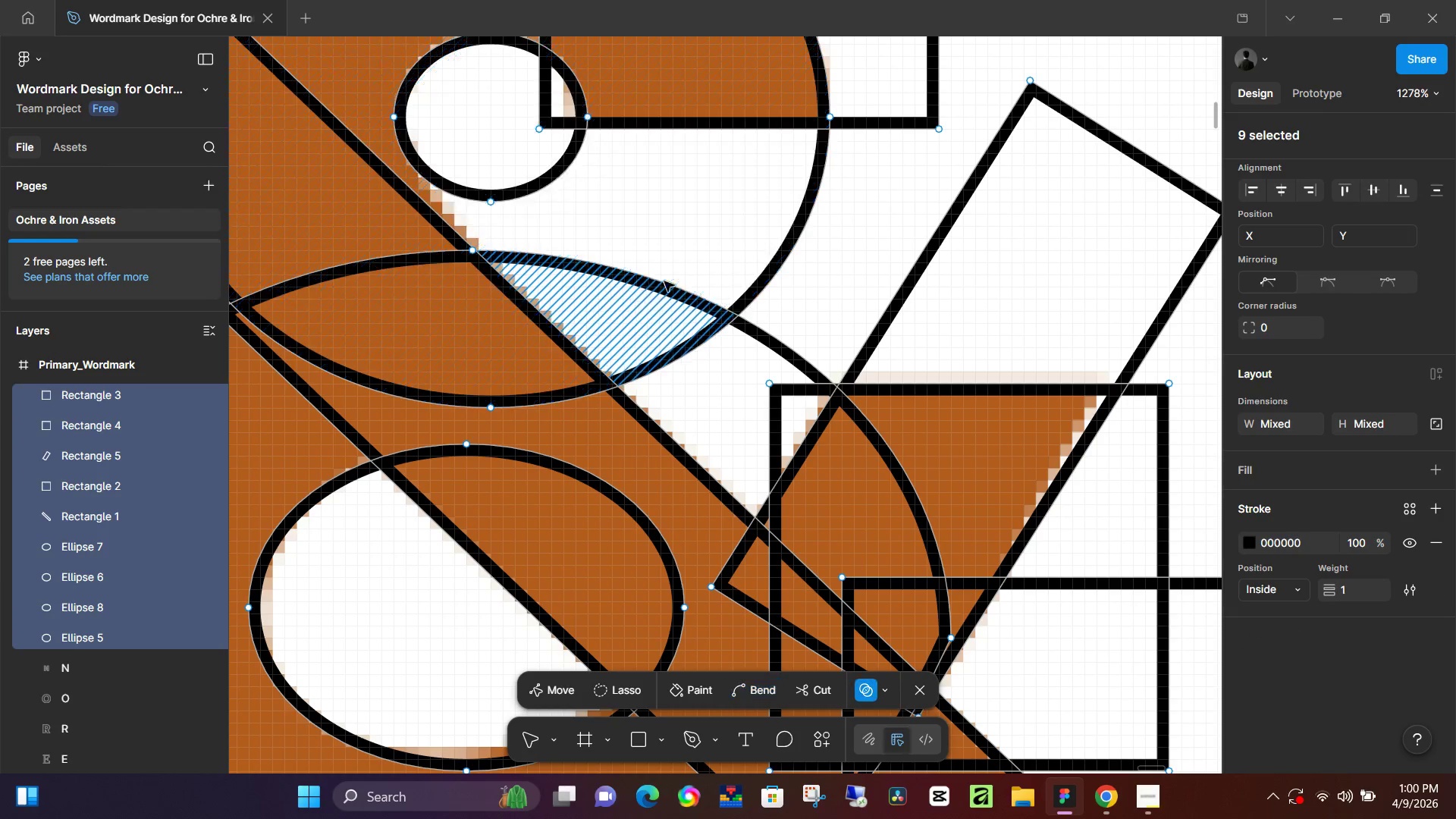 
hold_key(key=ControlLeft, duration=0.61)
scroll: coordinate [666, 272], scroll_direction: down, amount: 2.0
 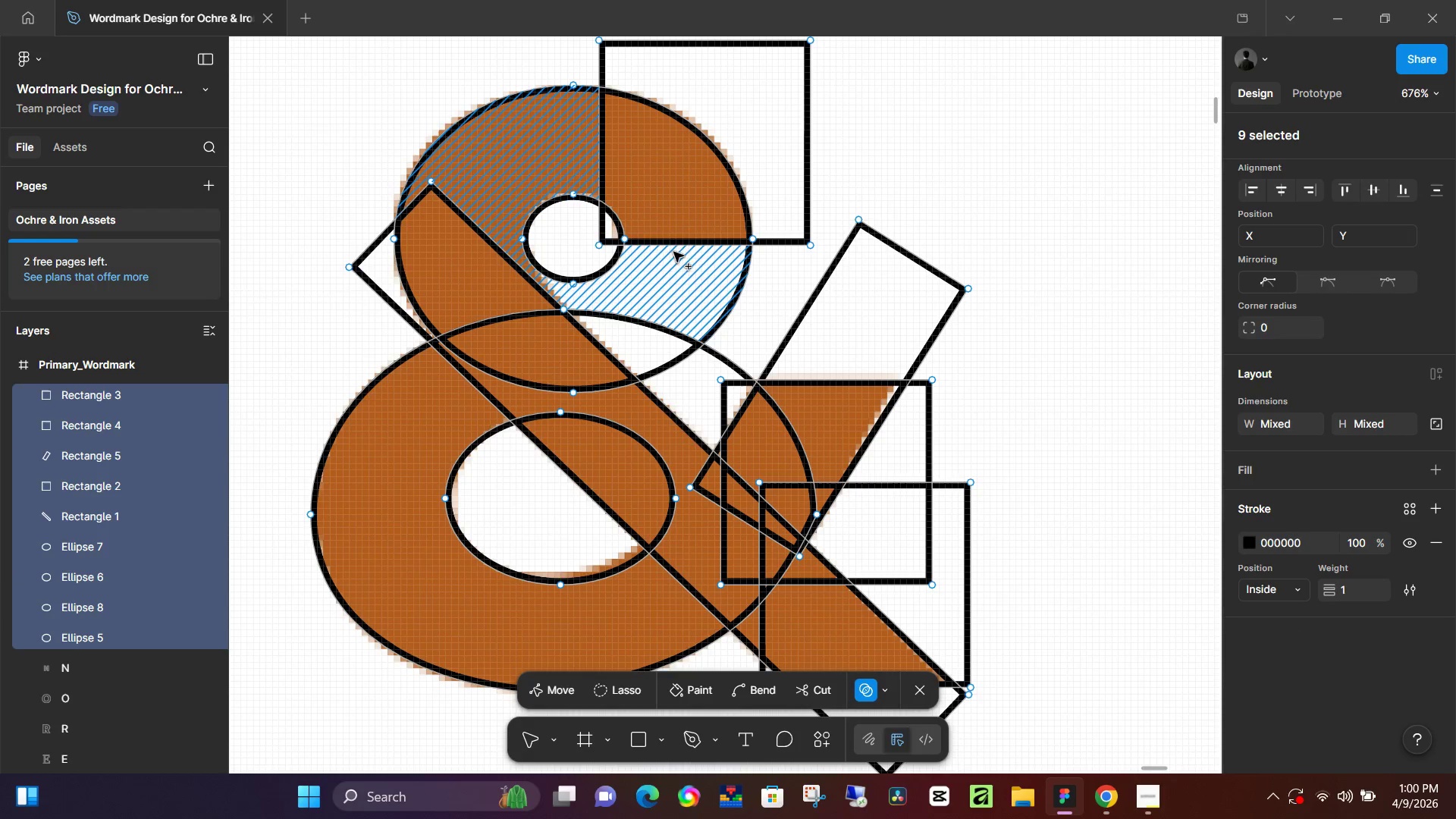 
left_click_drag(start_coordinate=[584, 122], to_coordinate=[644, 140])
 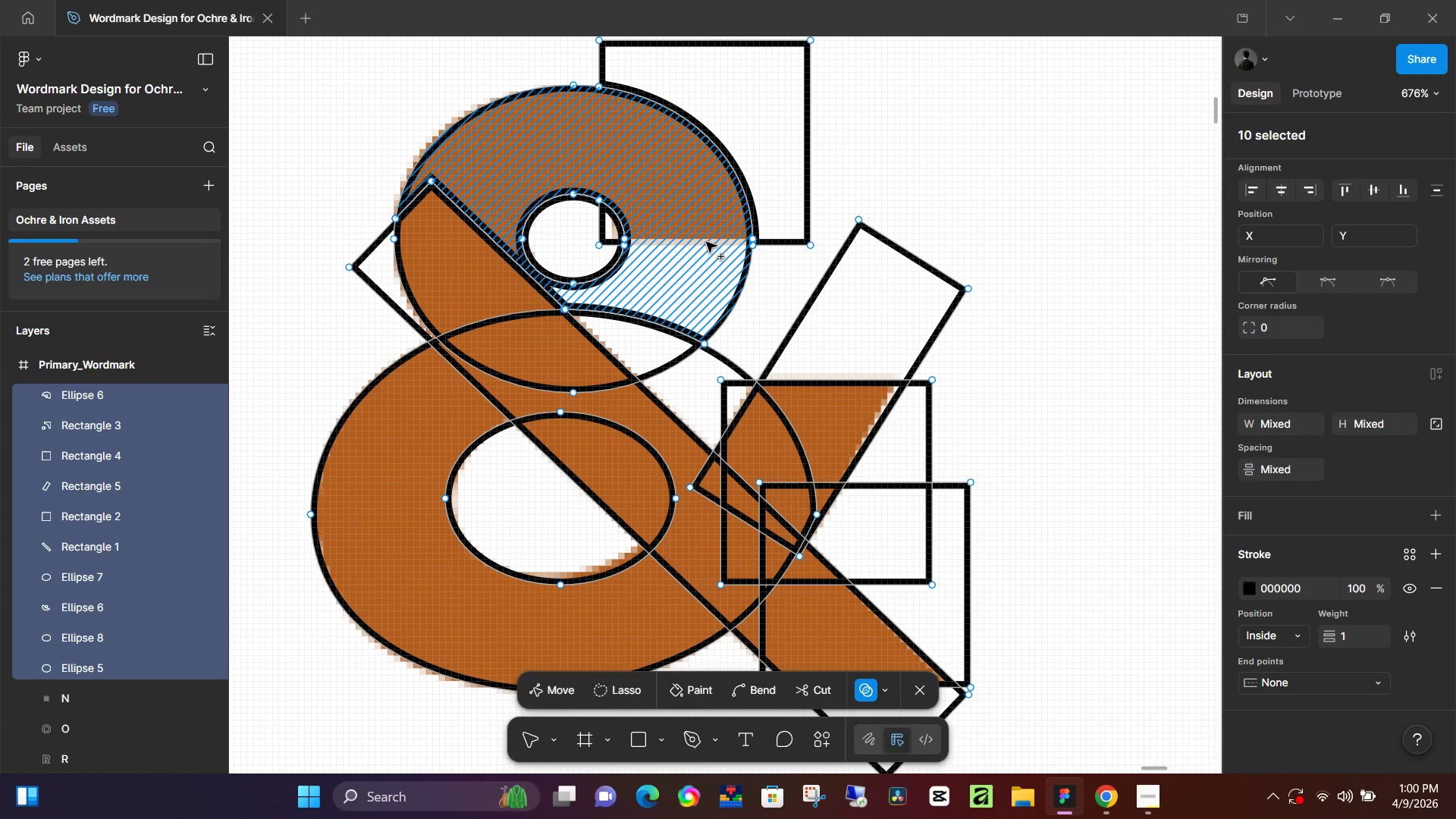 
key(Control+Z)
 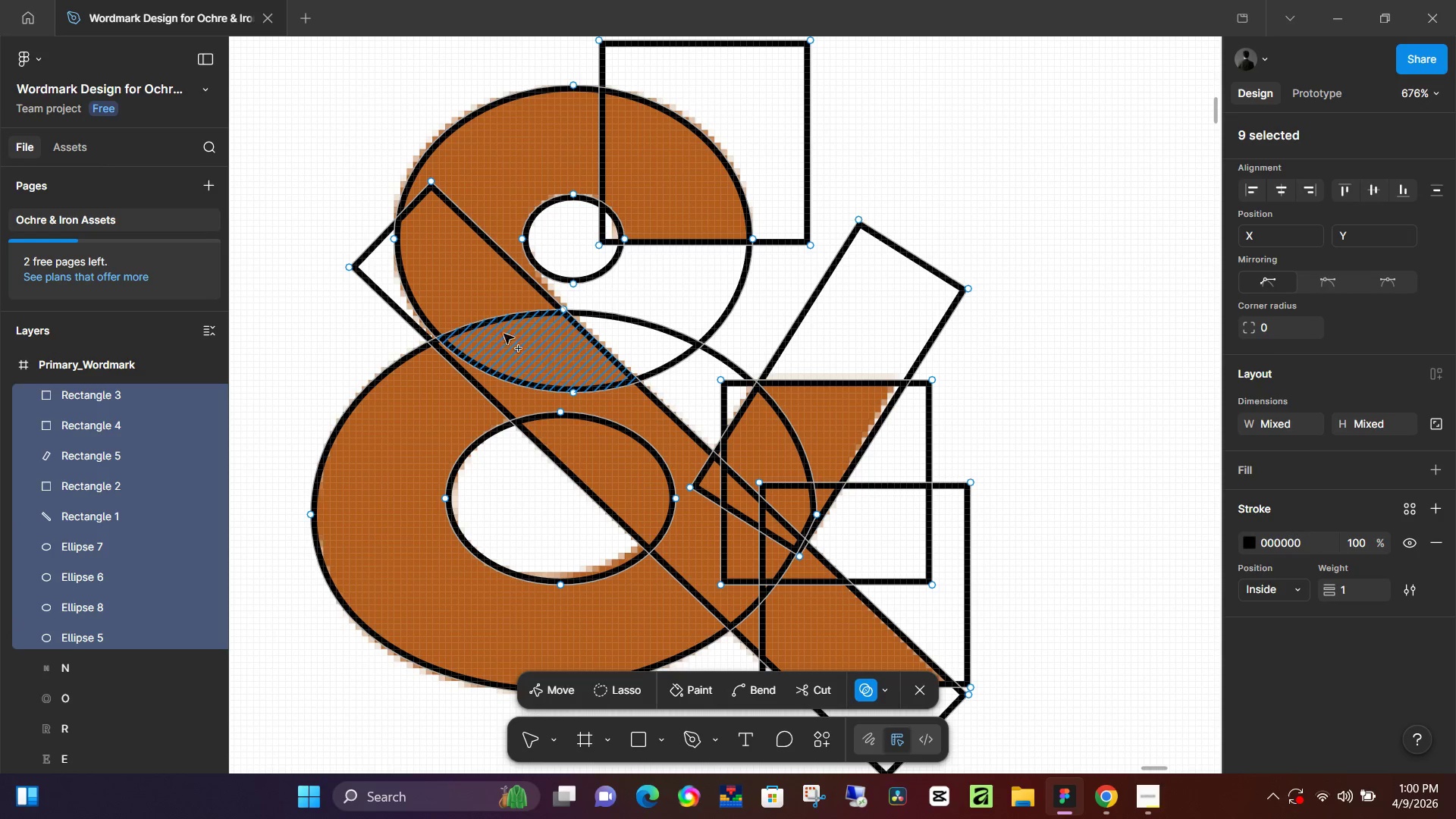 
left_click_drag(start_coordinate=[471, 222], to_coordinate=[507, 140])
 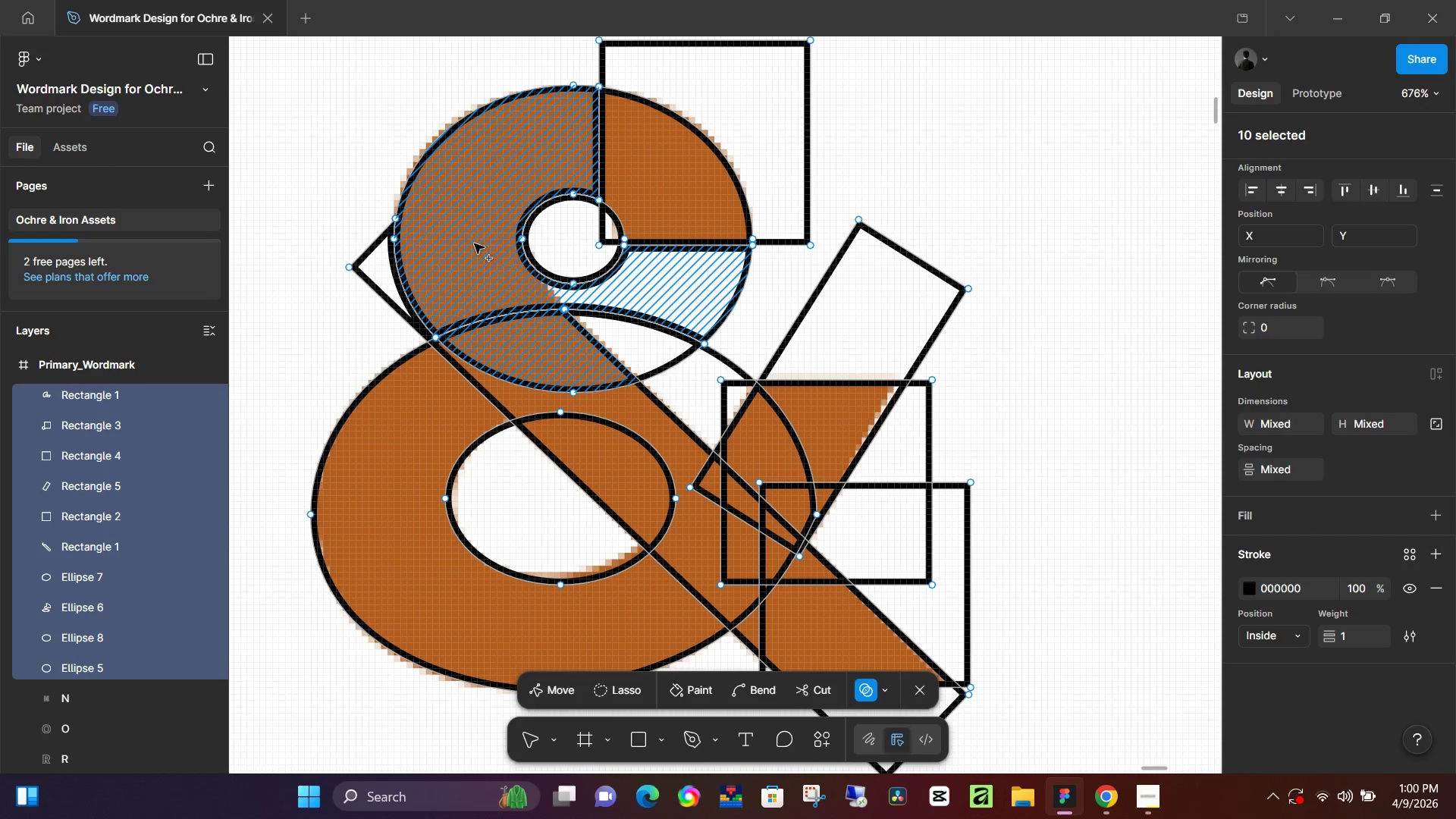 
left_click_drag(start_coordinate=[473, 267], to_coordinate=[548, 388])
 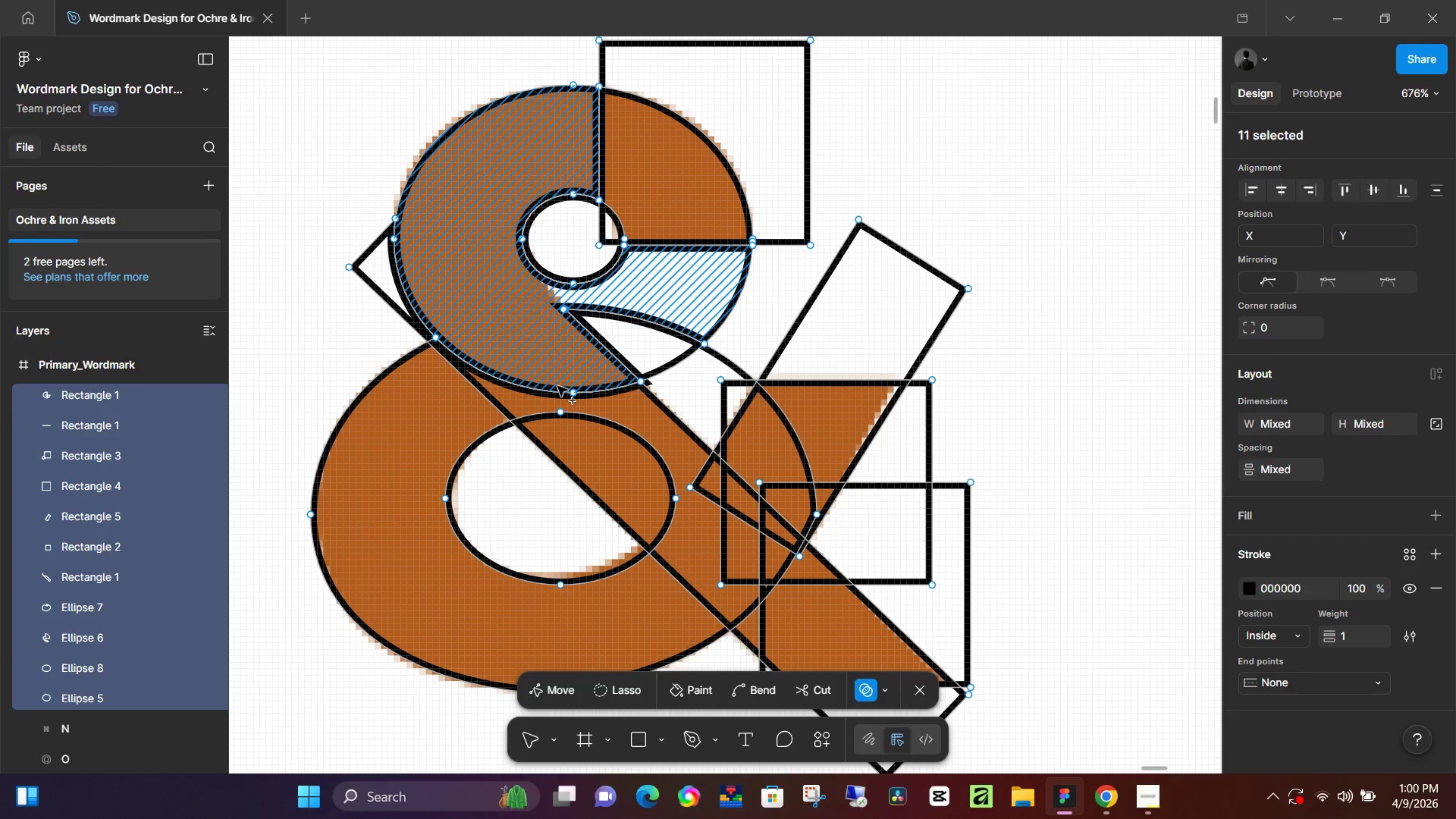 
left_click_drag(start_coordinate=[557, 386], to_coordinate=[604, 420])
 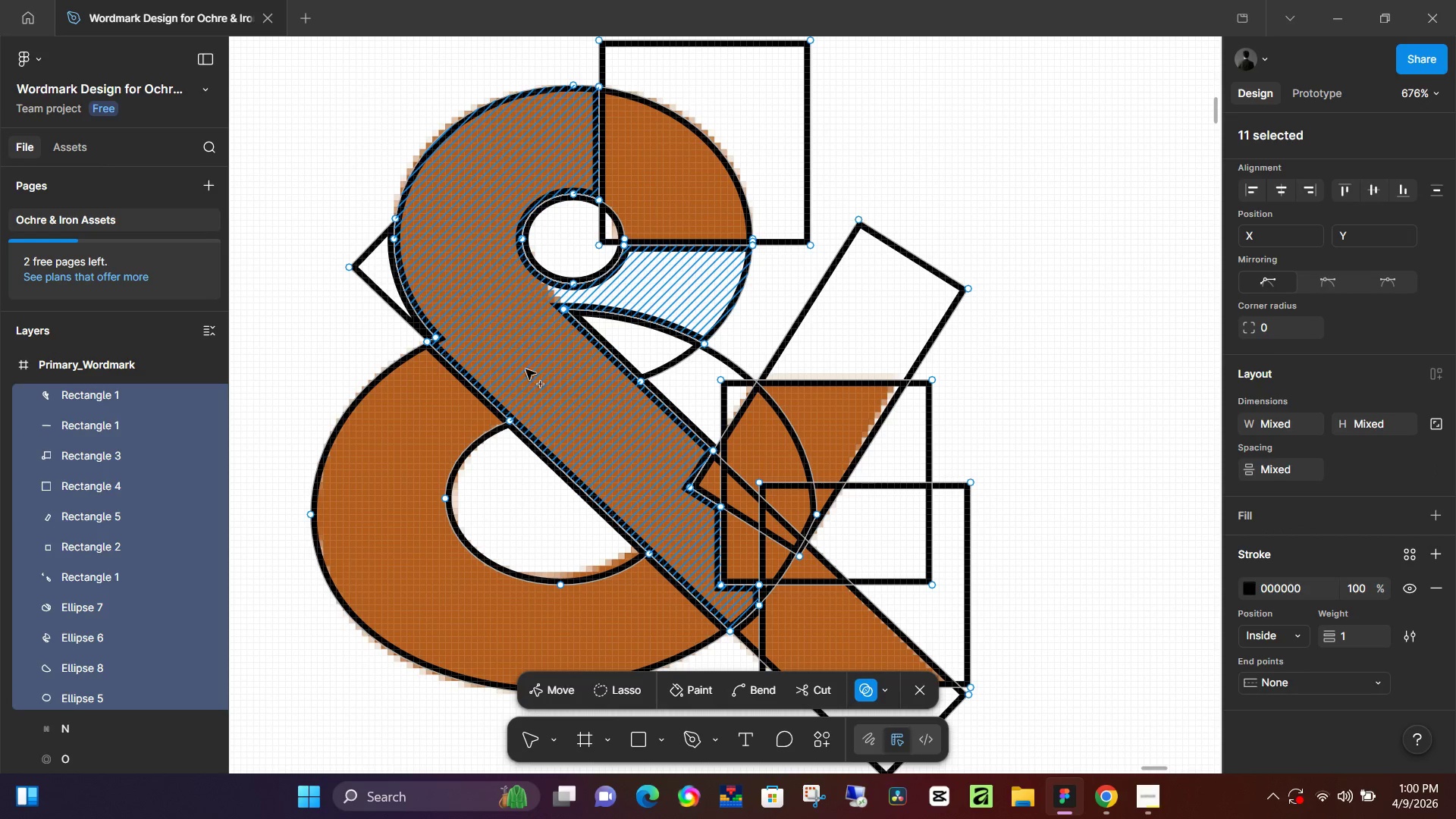 
left_click_drag(start_coordinate=[477, 346], to_coordinate=[457, 339])
 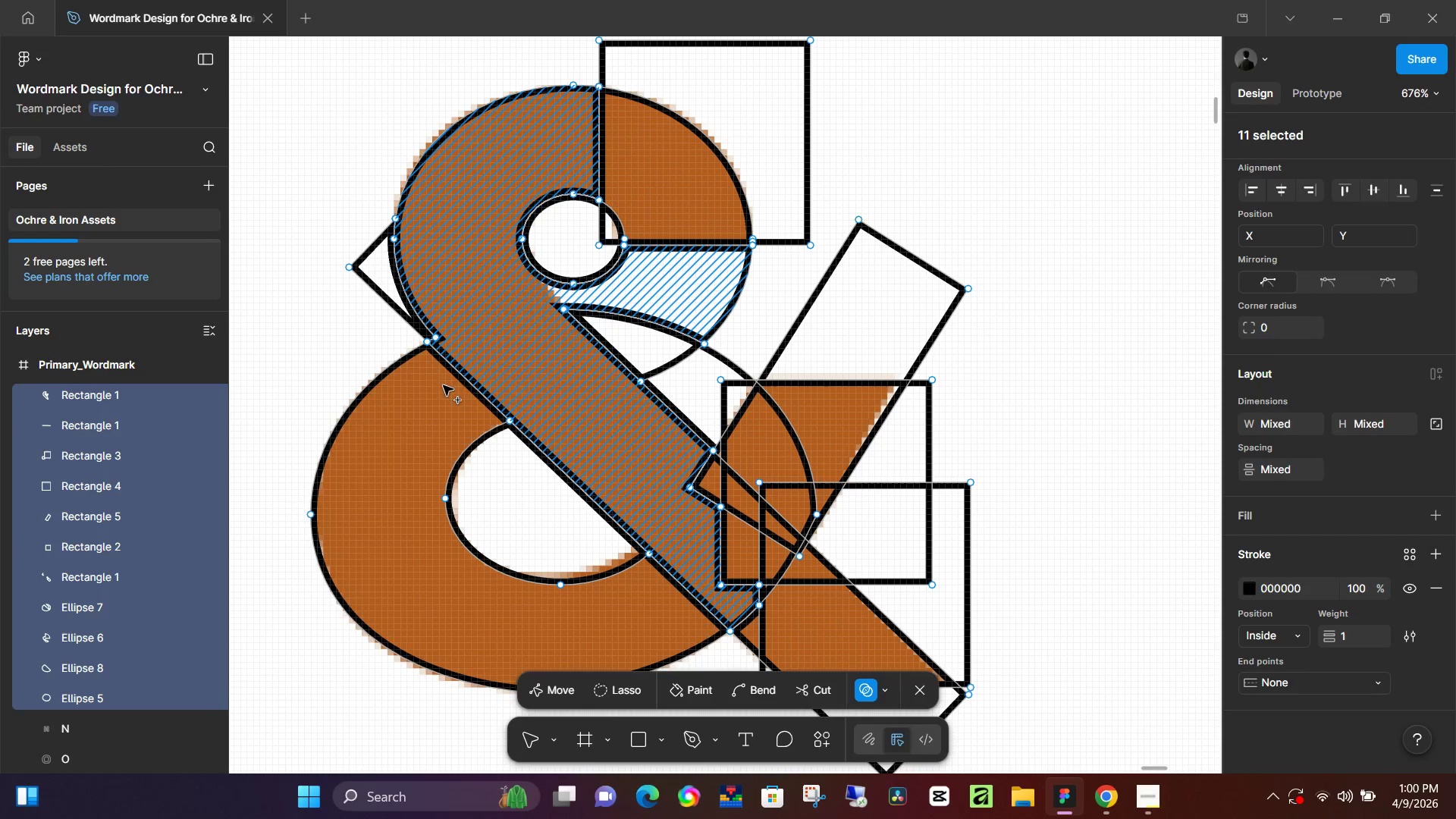 
left_click_drag(start_coordinate=[460, 349], to_coordinate=[410, 420])
 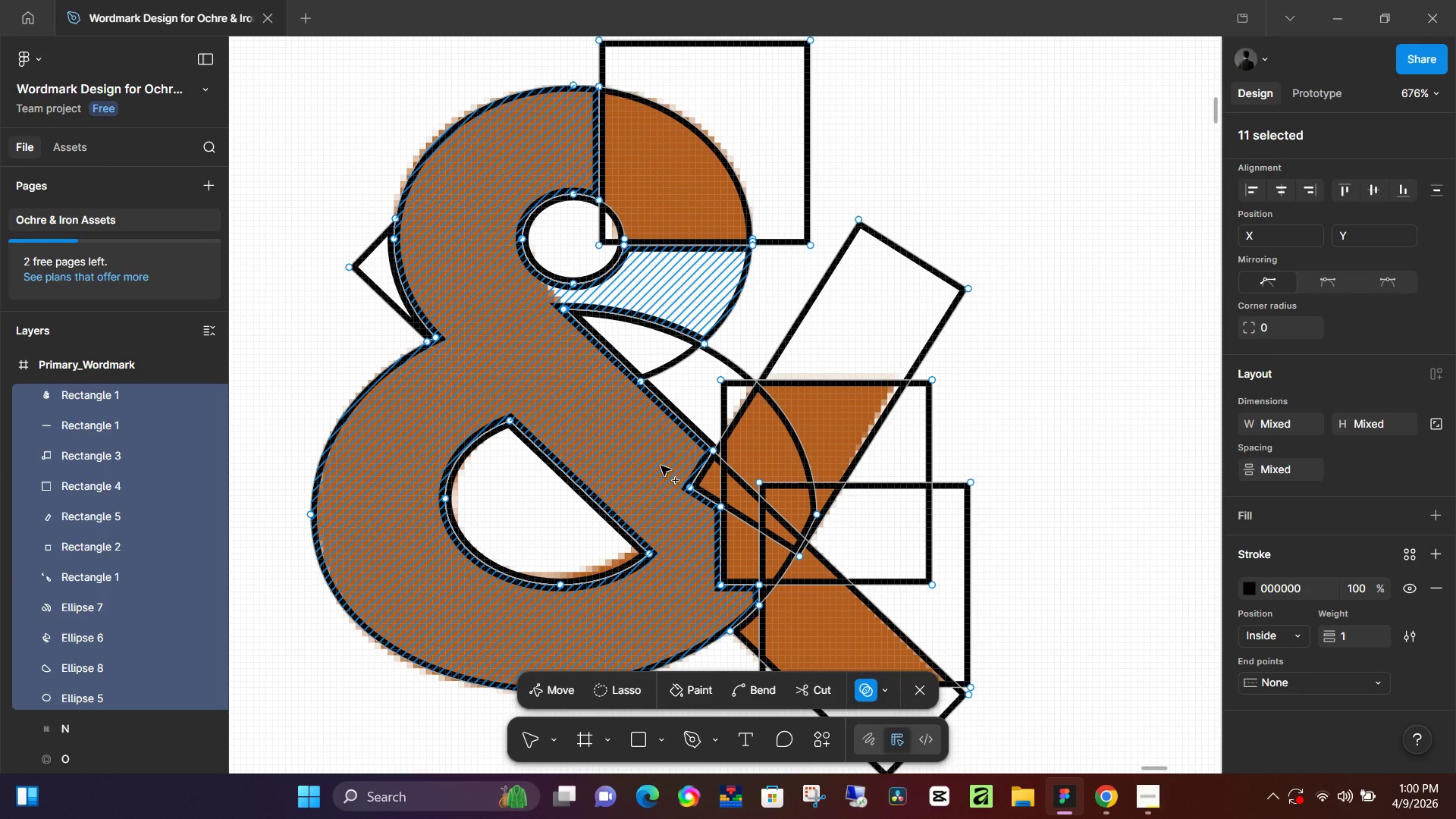 
left_click_drag(start_coordinate=[664, 466], to_coordinate=[754, 544])
 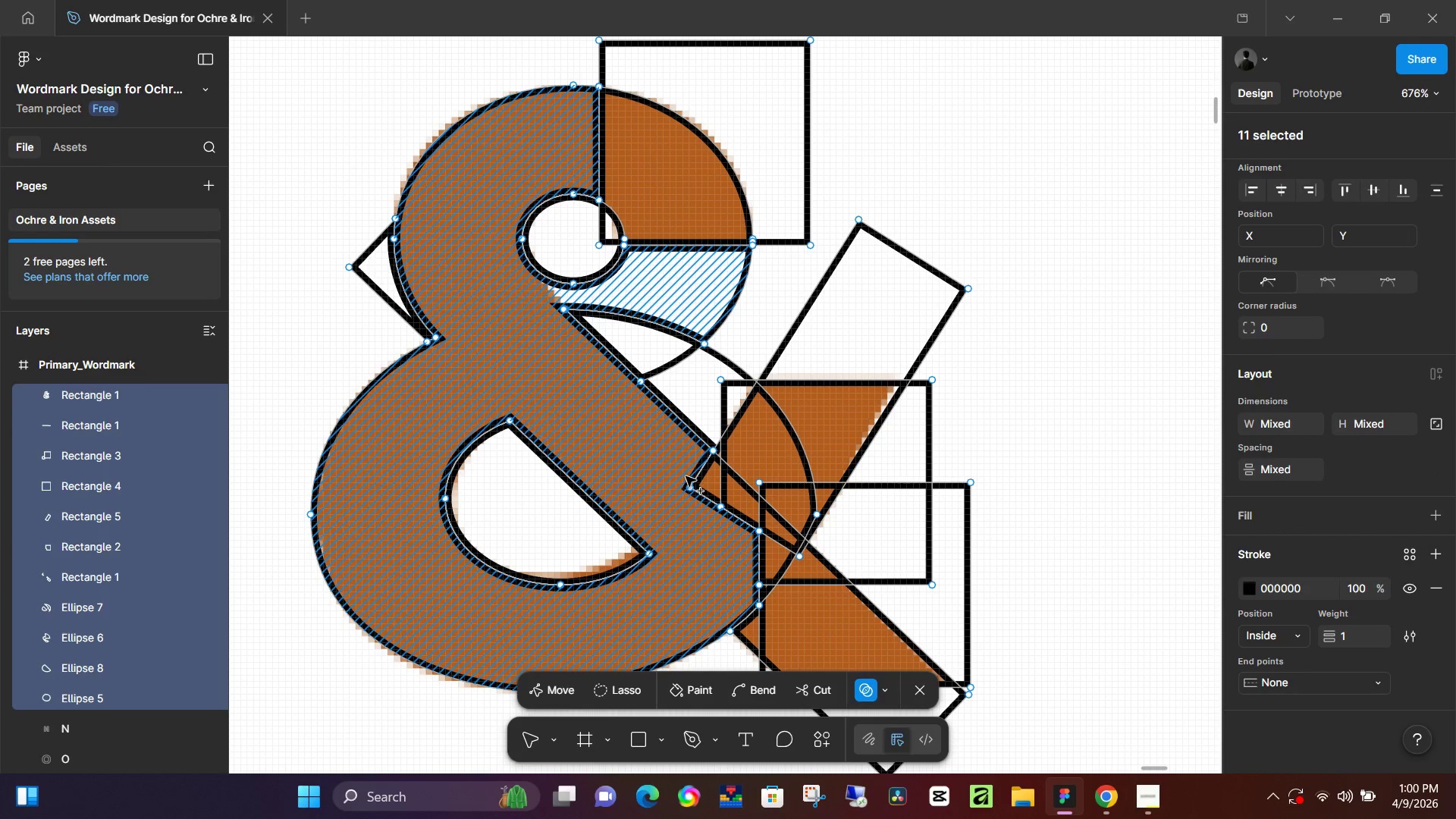 
left_click_drag(start_coordinate=[686, 476], to_coordinate=[740, 532])
 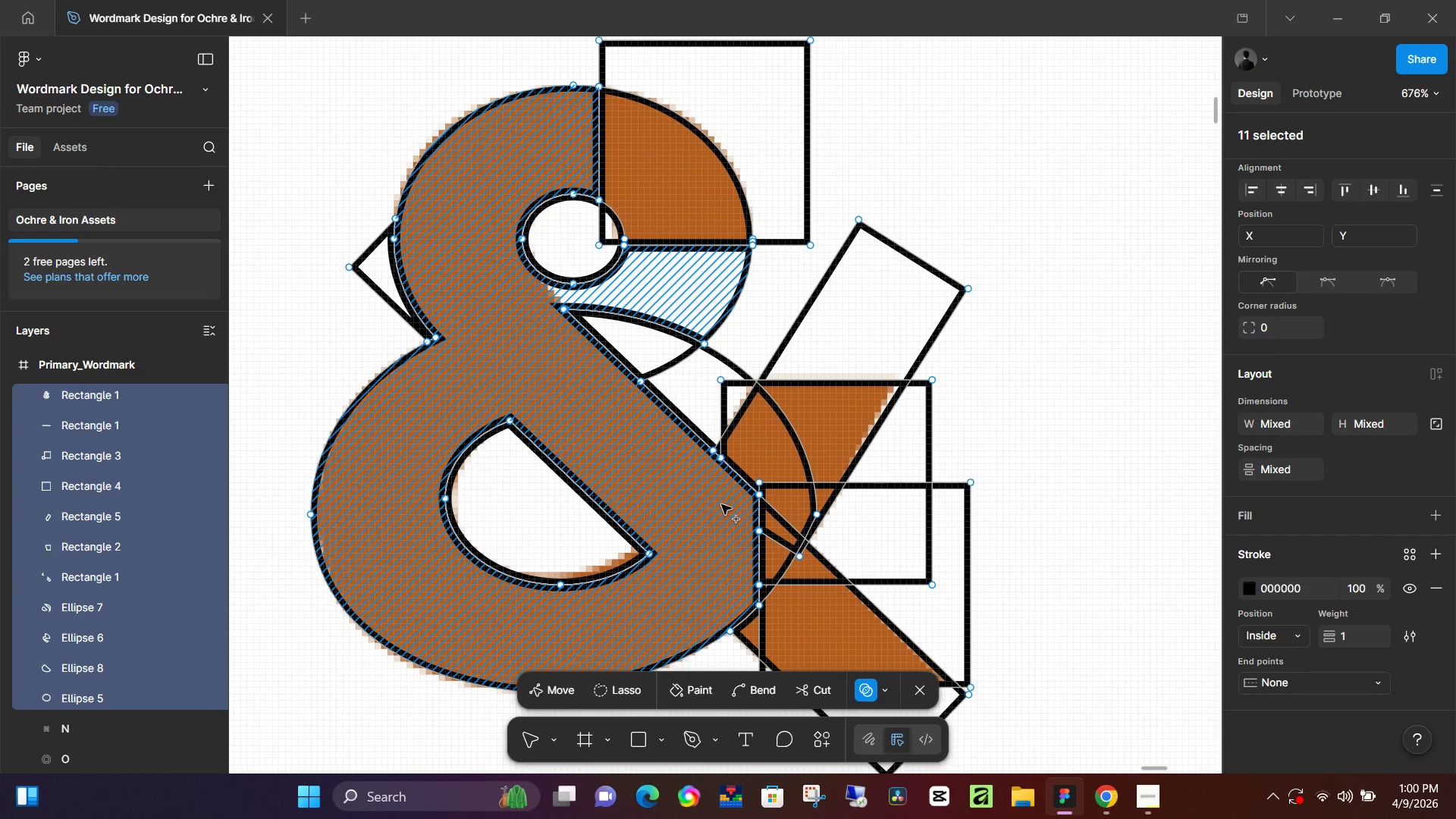 
left_click_drag(start_coordinate=[725, 513], to_coordinate=[779, 579])
 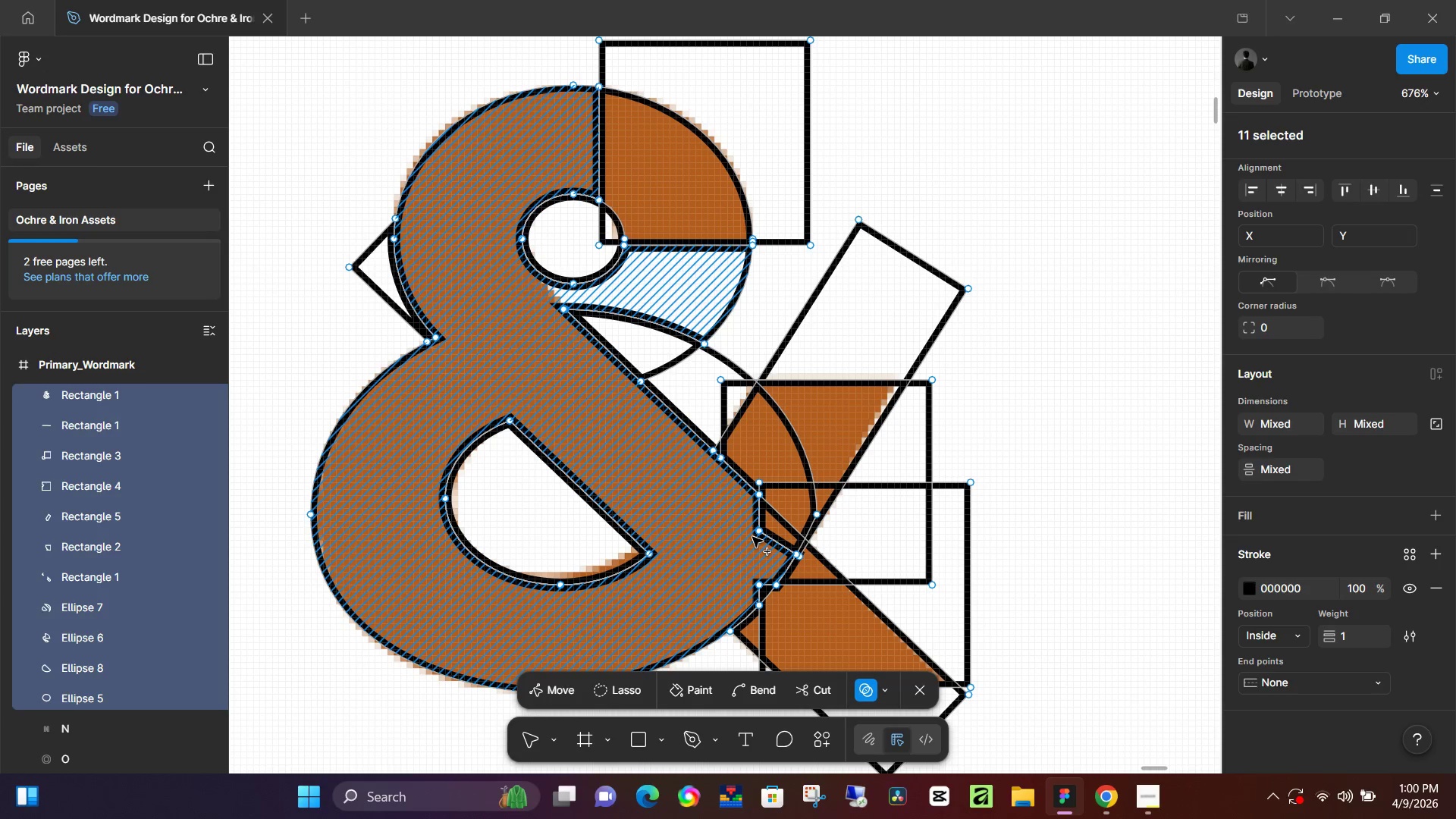 
left_click_drag(start_coordinate=[752, 532], to_coordinate=[849, 618])
 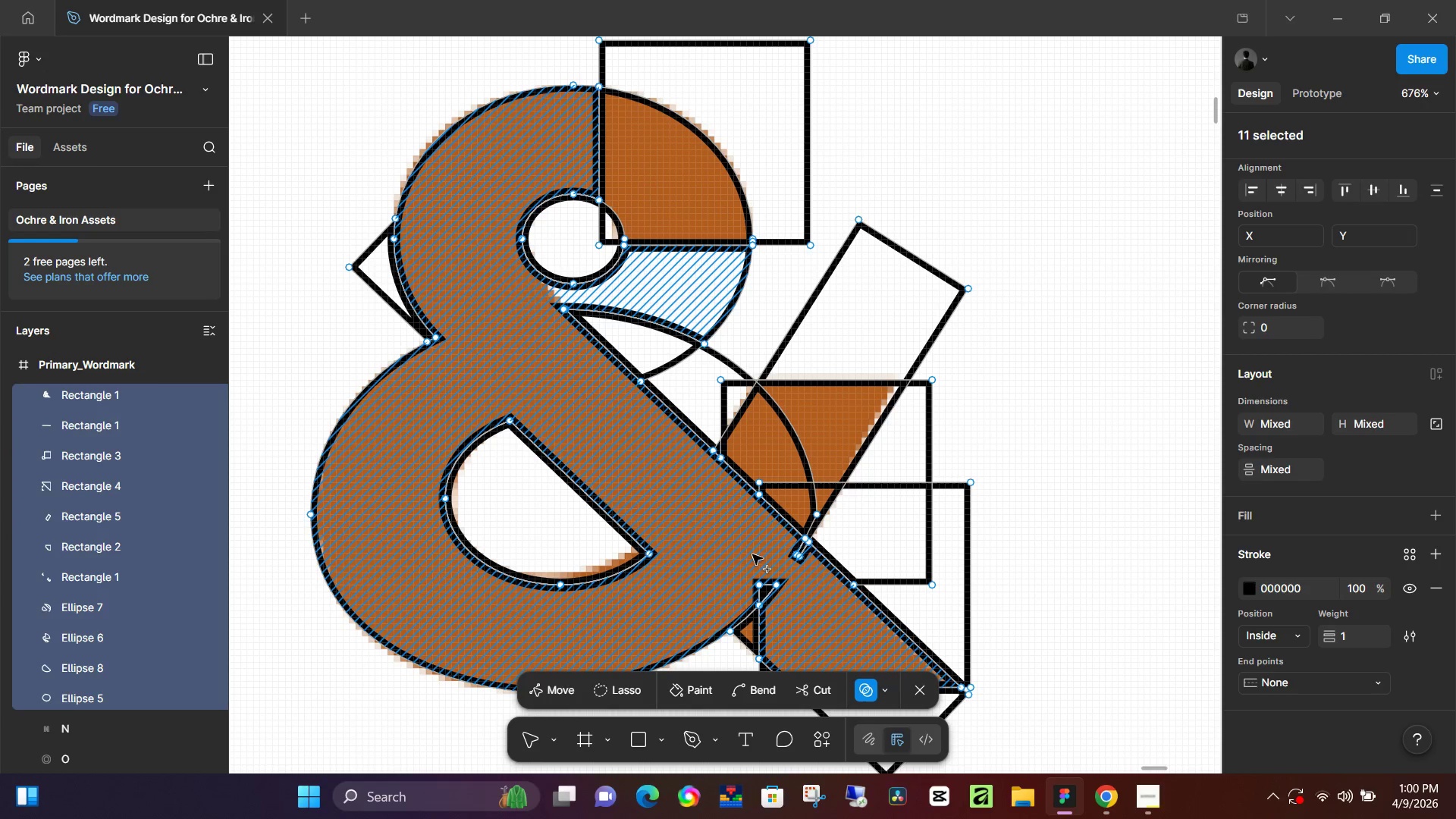 
left_click_drag(start_coordinate=[764, 547], to_coordinate=[811, 574])
 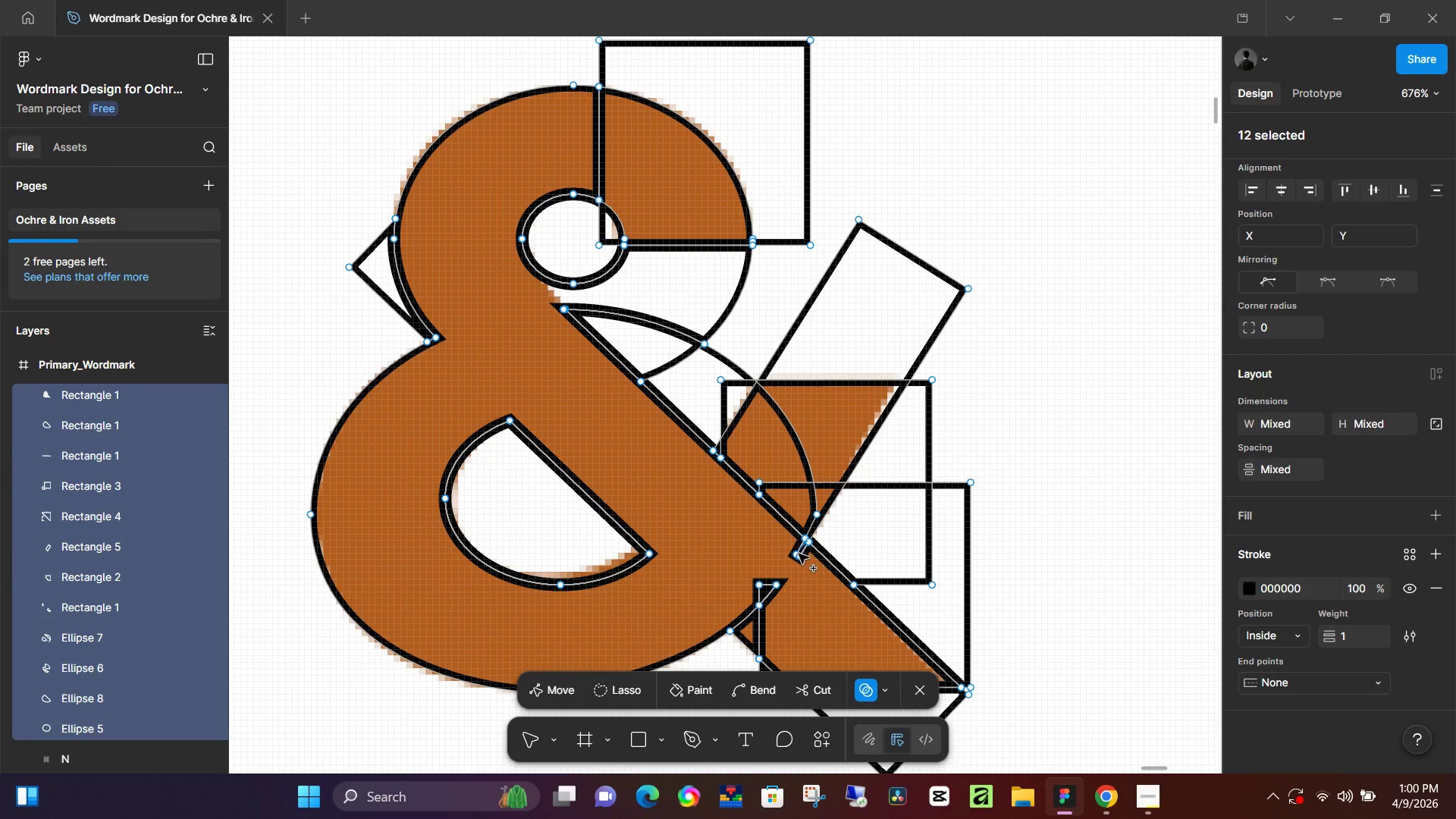 
left_click_drag(start_coordinate=[800, 554], to_coordinate=[783, 542])
 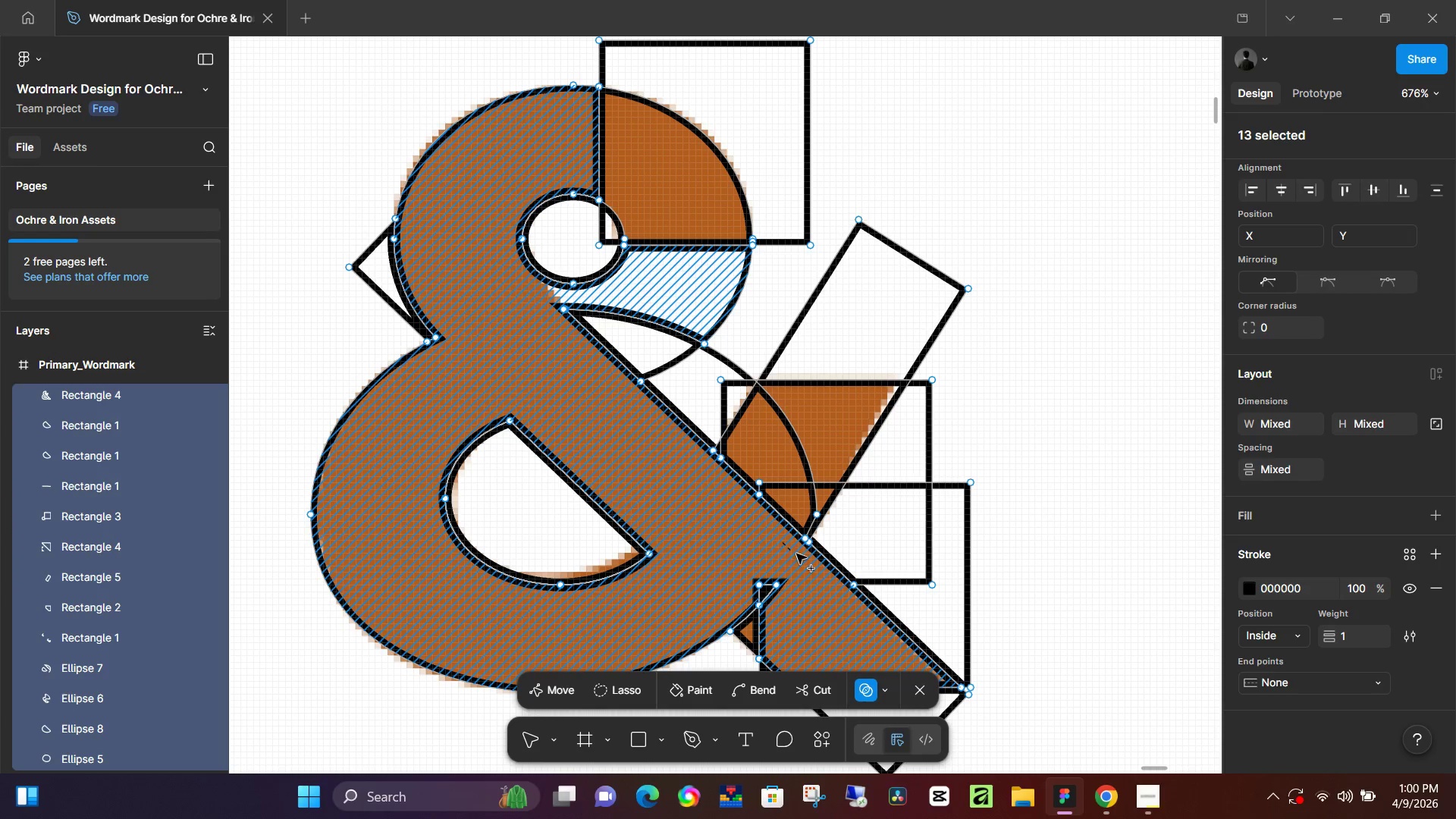 
left_click_drag(start_coordinate=[783, 542], to_coordinate=[827, 584])
 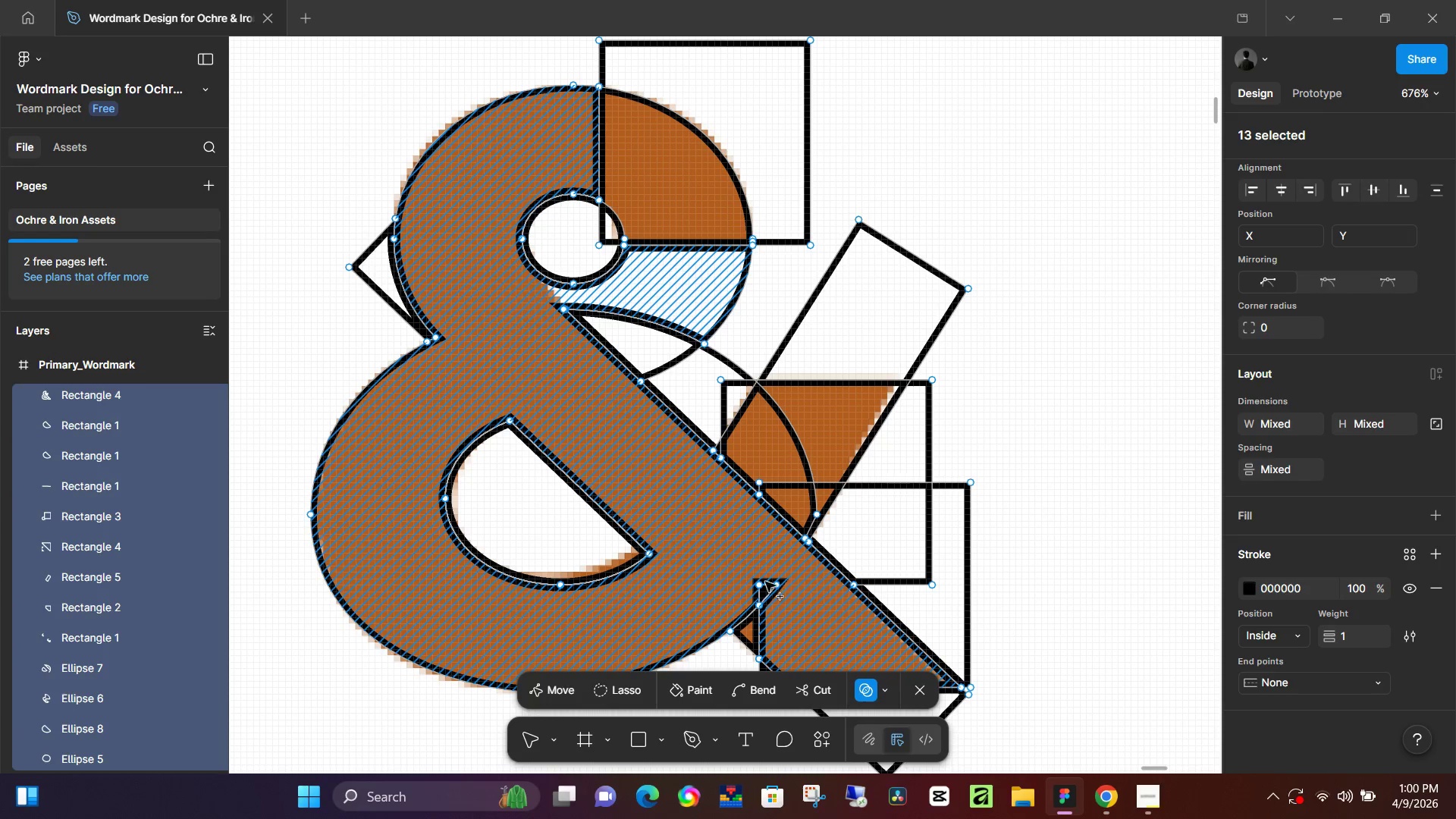 
left_click_drag(start_coordinate=[765, 582], to_coordinate=[712, 566])
 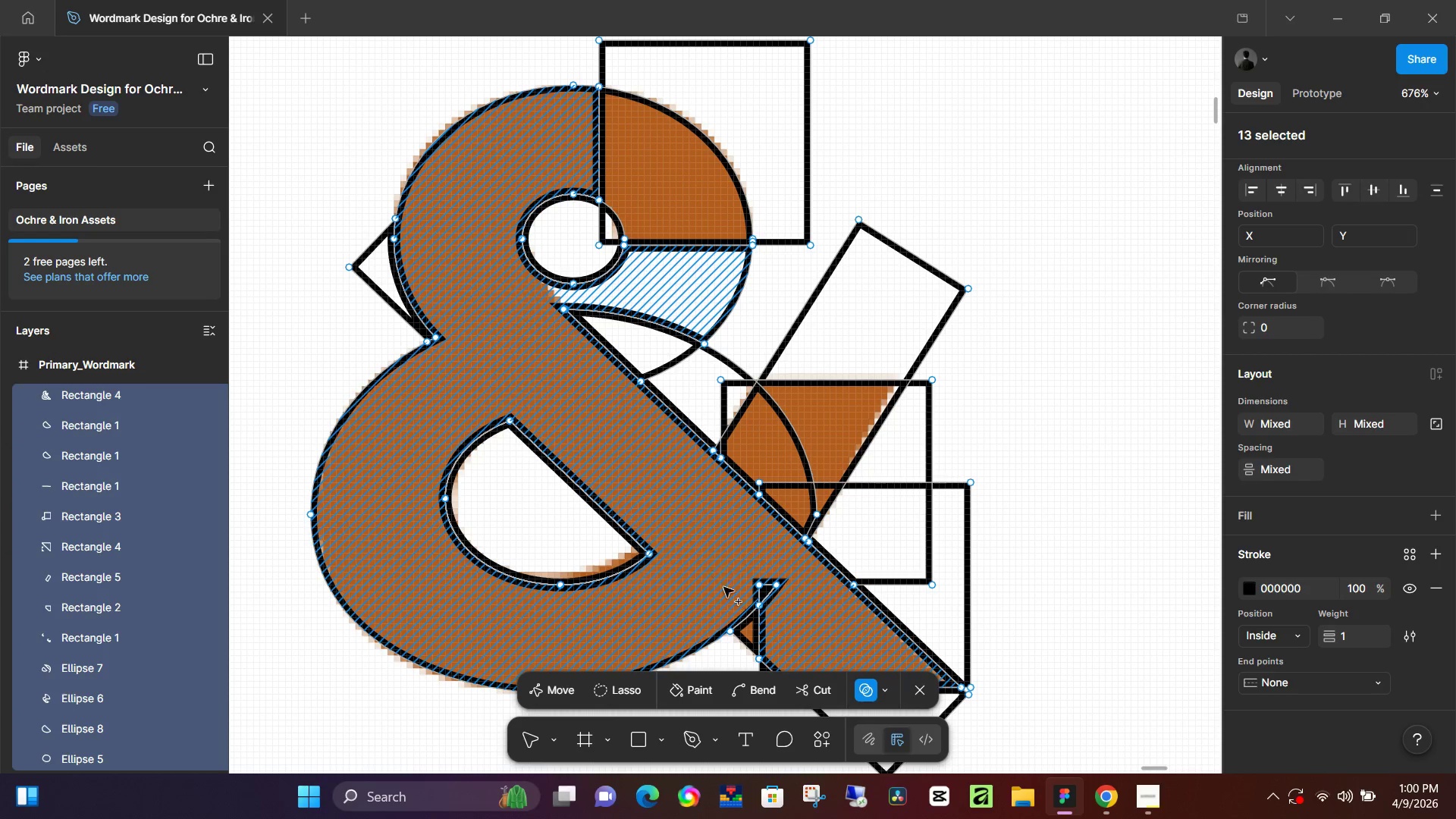 
left_click_drag(start_coordinate=[731, 598], to_coordinate=[783, 661])
 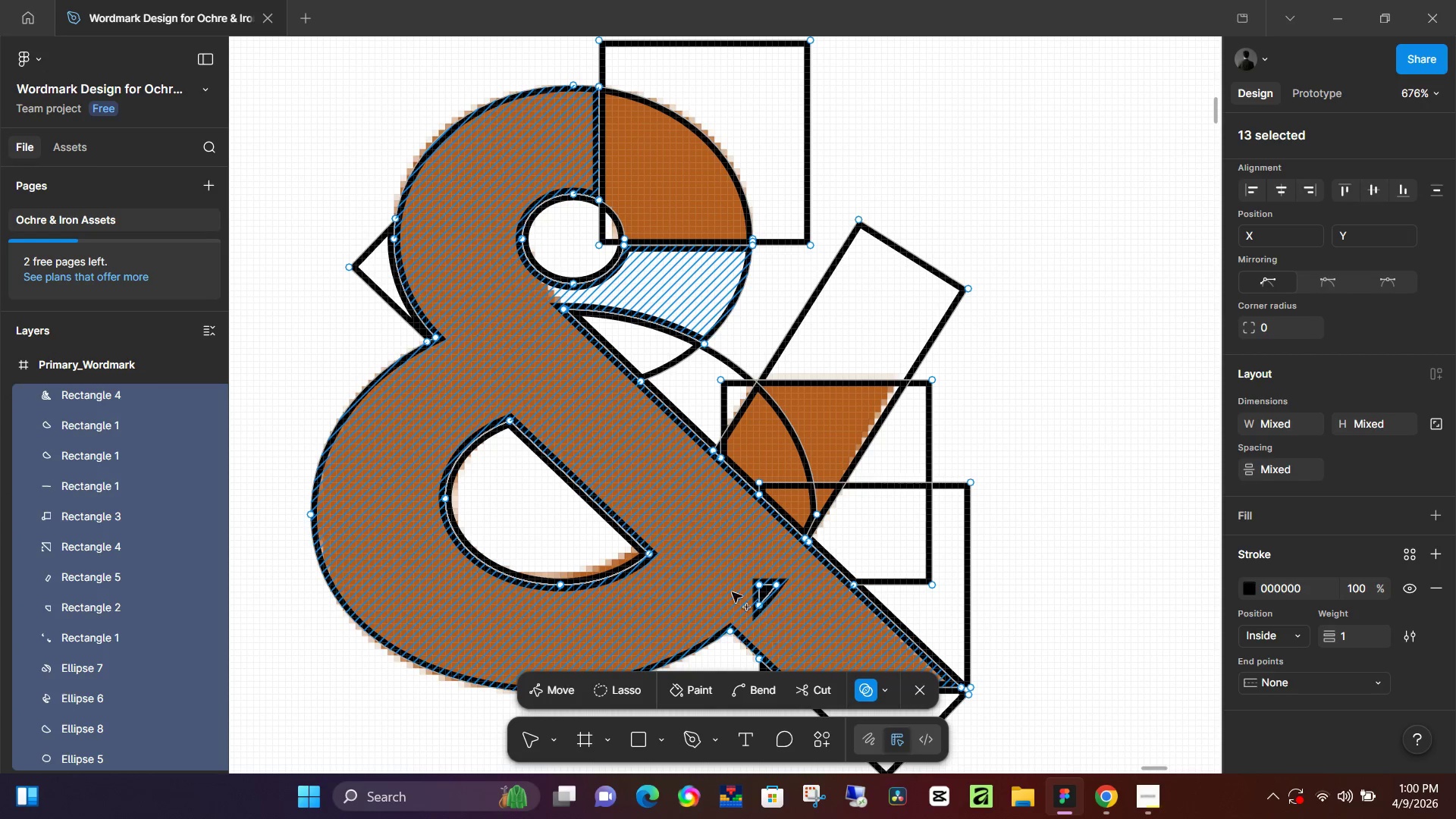 
left_click_drag(start_coordinate=[729, 587], to_coordinate=[804, 610])
 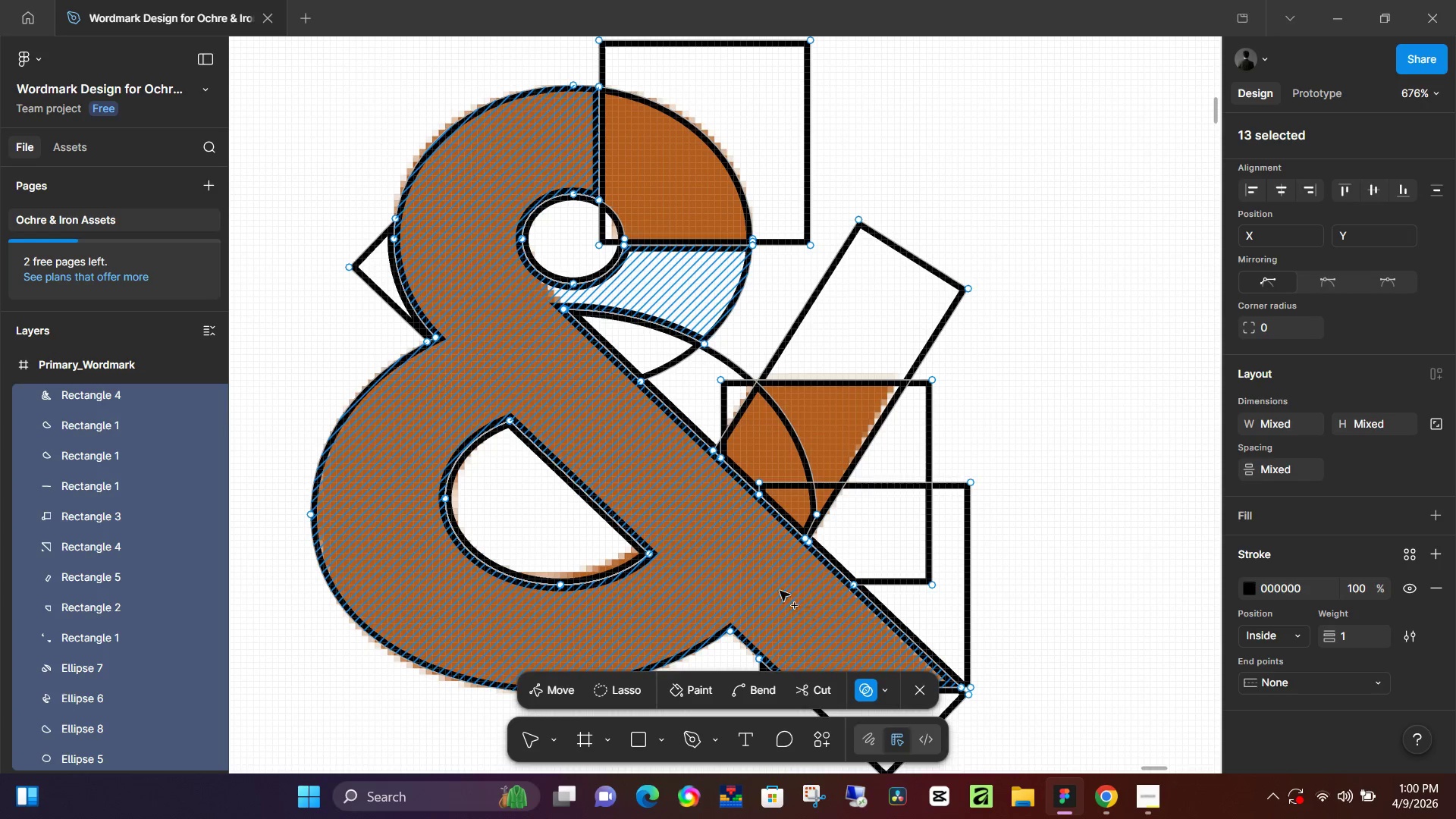 
scroll: coordinate [775, 589], scroll_direction: down, amount: 3.0
 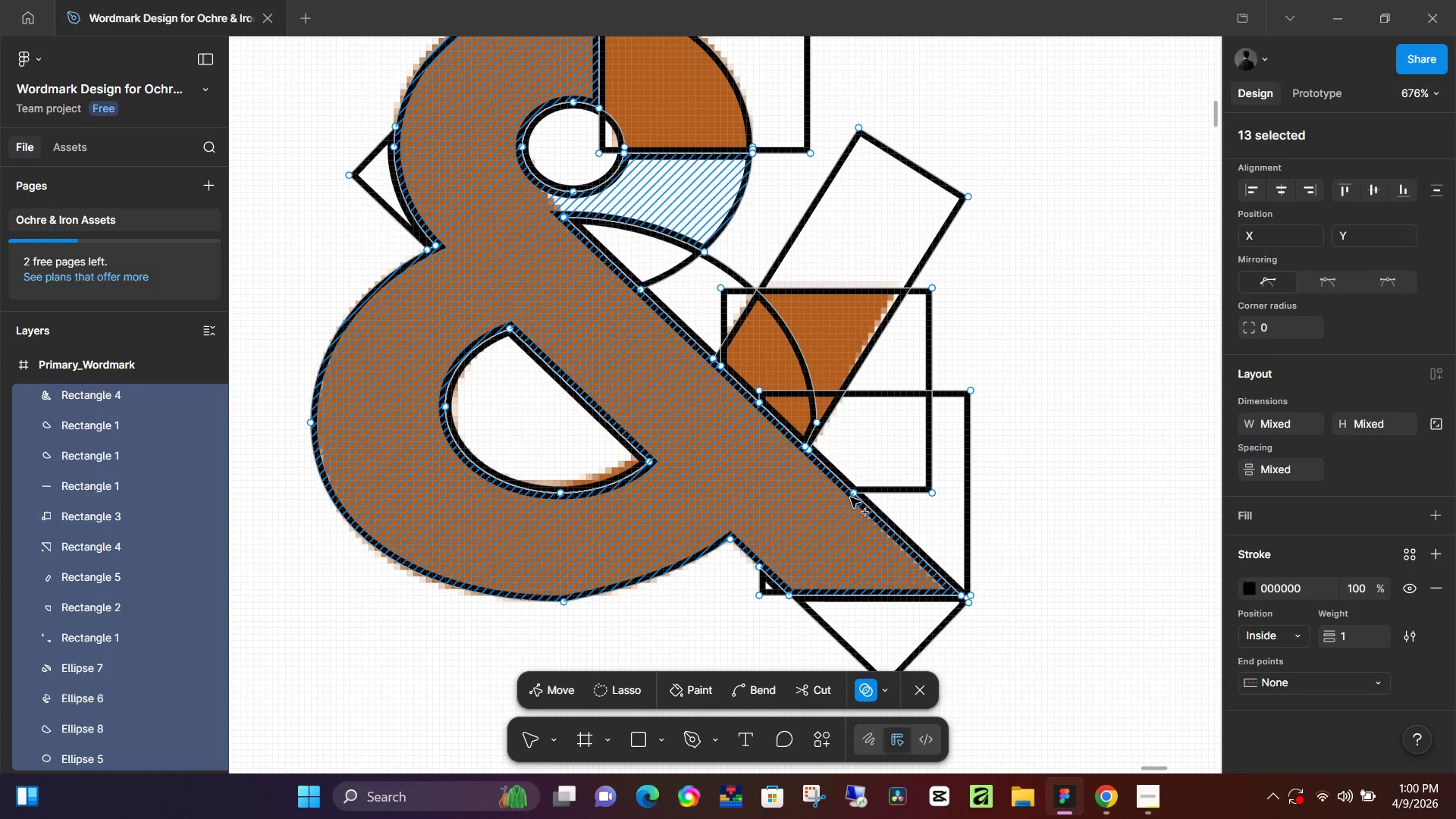 
left_click_drag(start_coordinate=[739, 438], to_coordinate=[823, 363])
 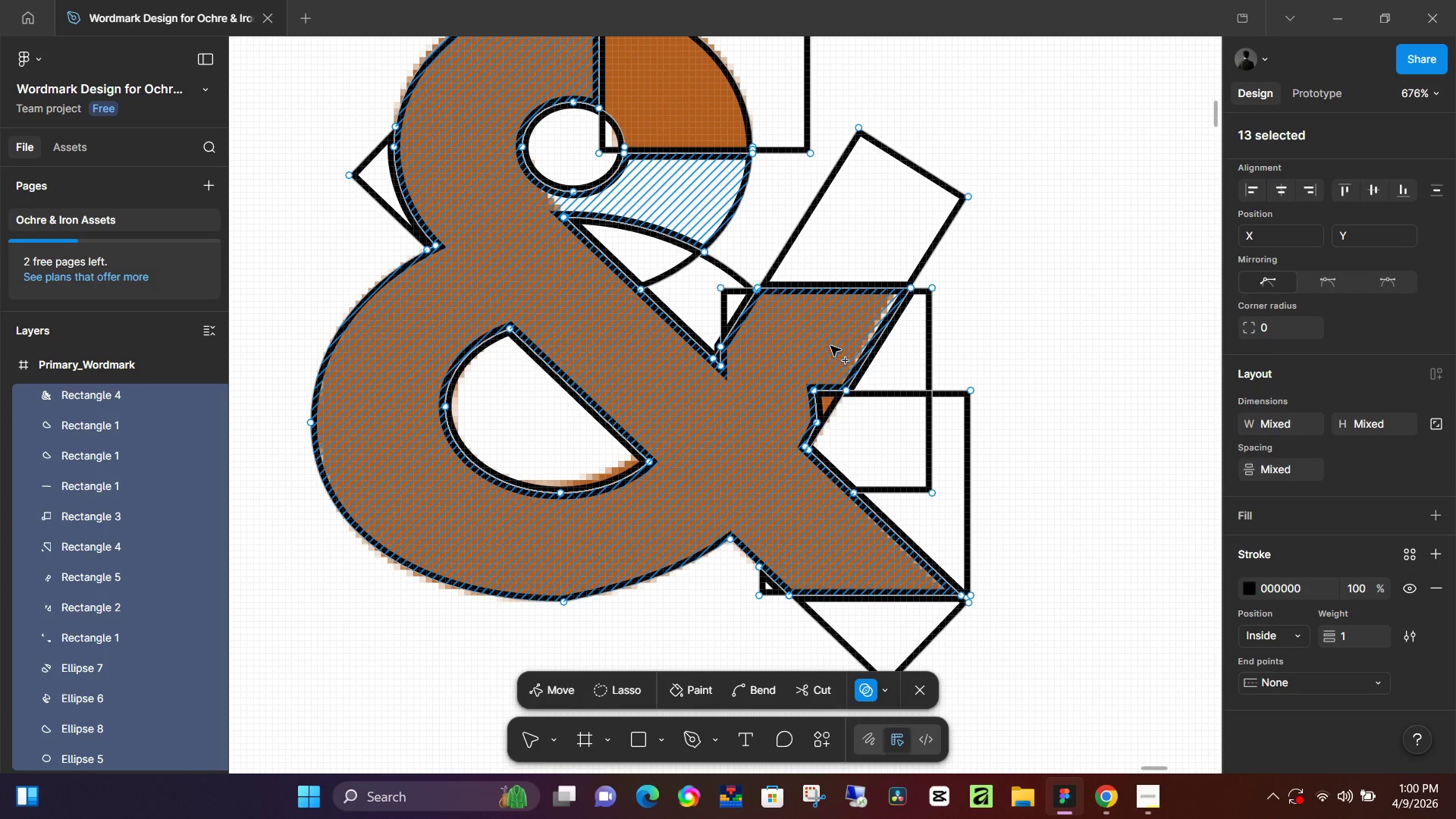 
left_click_drag(start_coordinate=[833, 366], to_coordinate=[790, 407])
 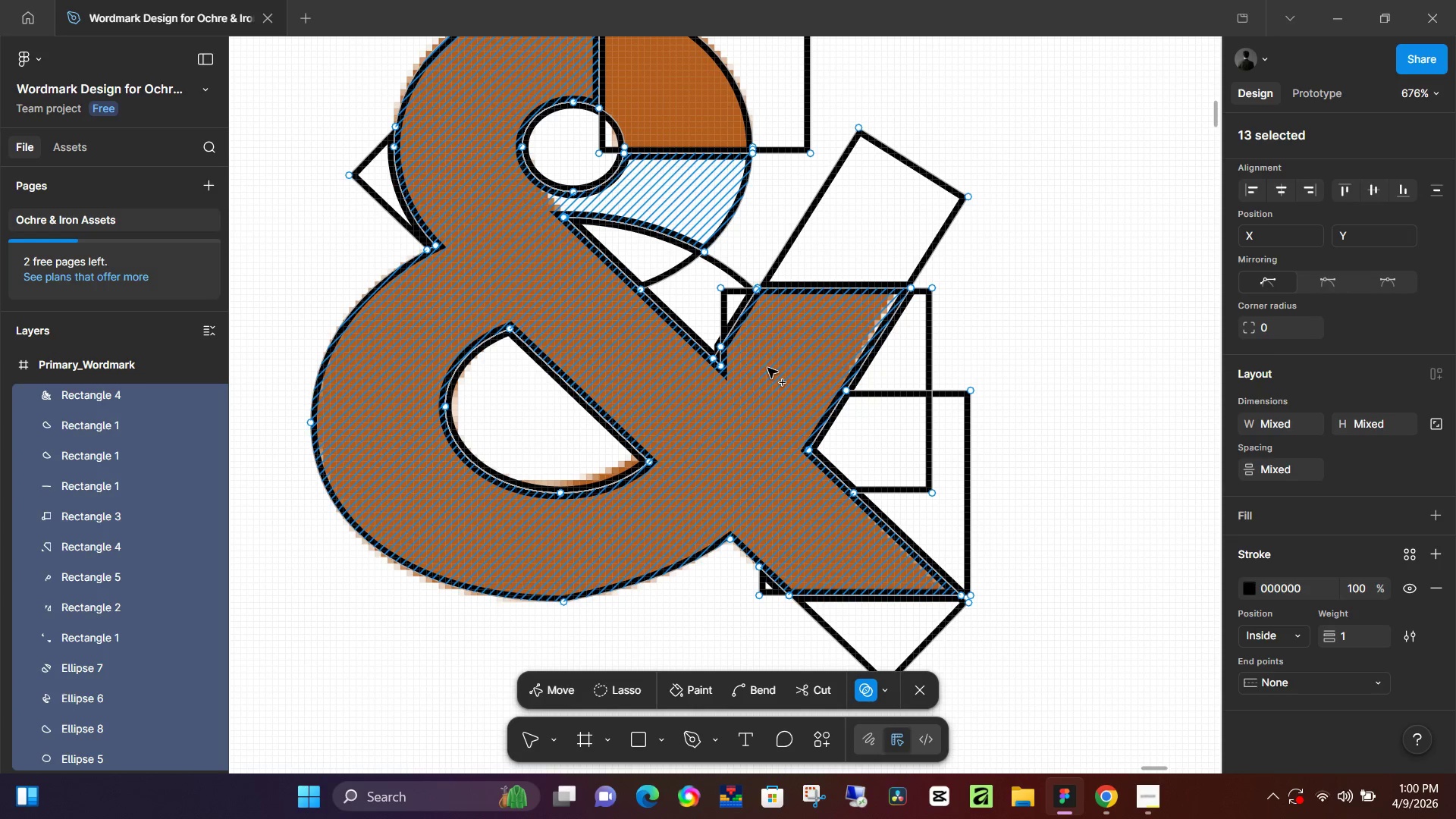 
left_click_drag(start_coordinate=[755, 359], to_coordinate=[683, 392])
 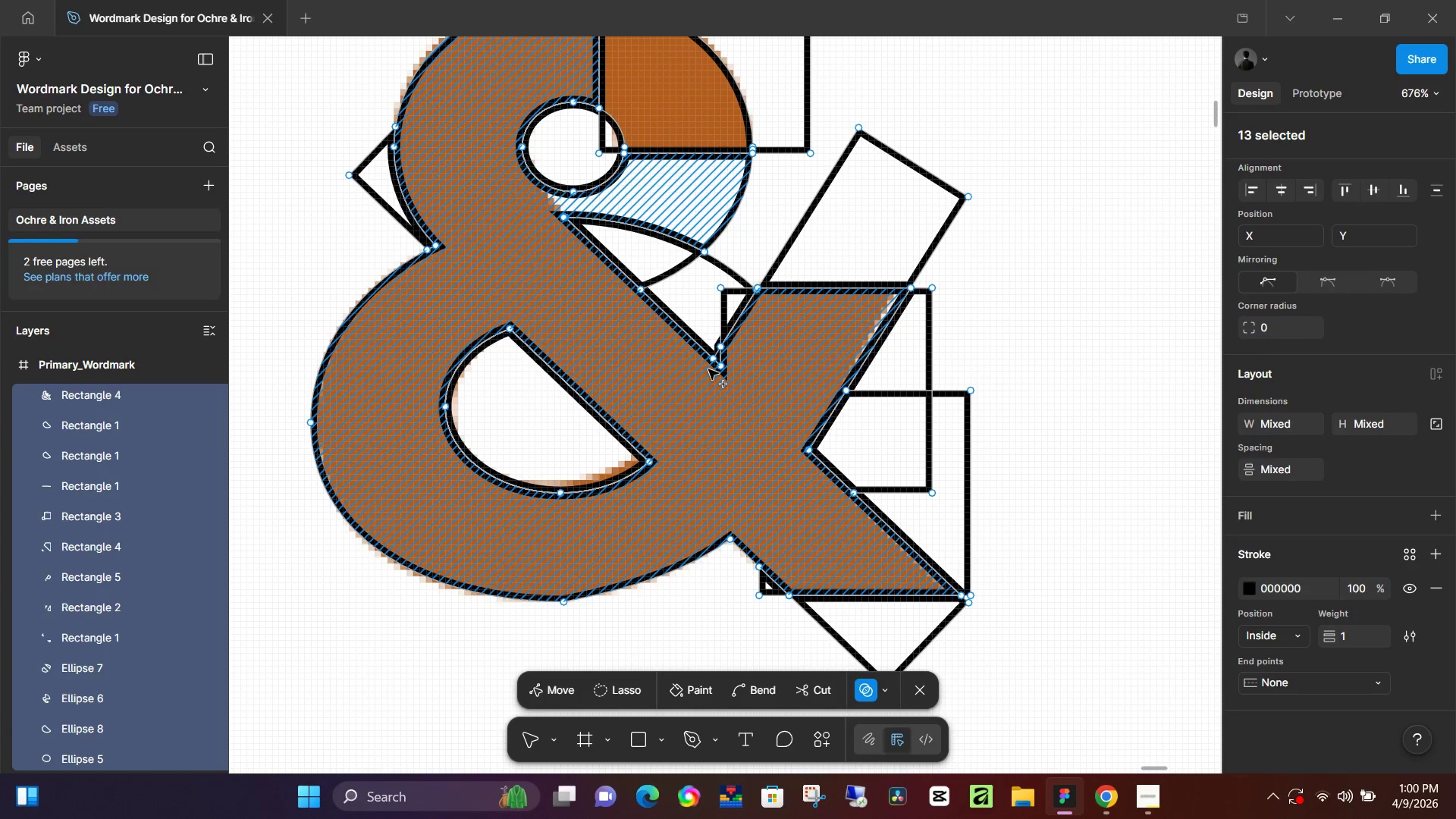 
left_click_drag(start_coordinate=[708, 369], to_coordinate=[752, 354])
 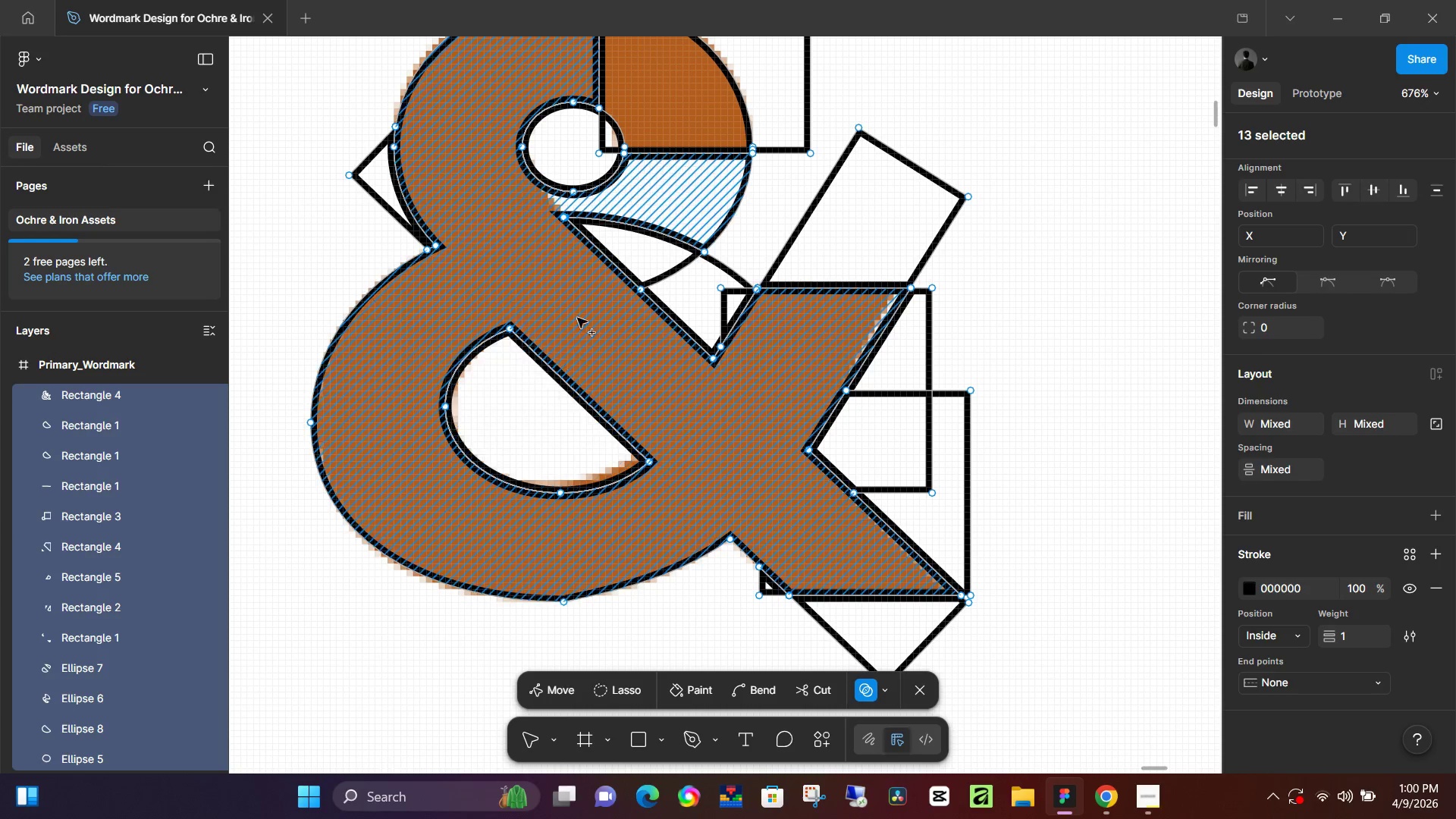 
scroll: coordinate [554, 275], scroll_direction: up, amount: 2.0
 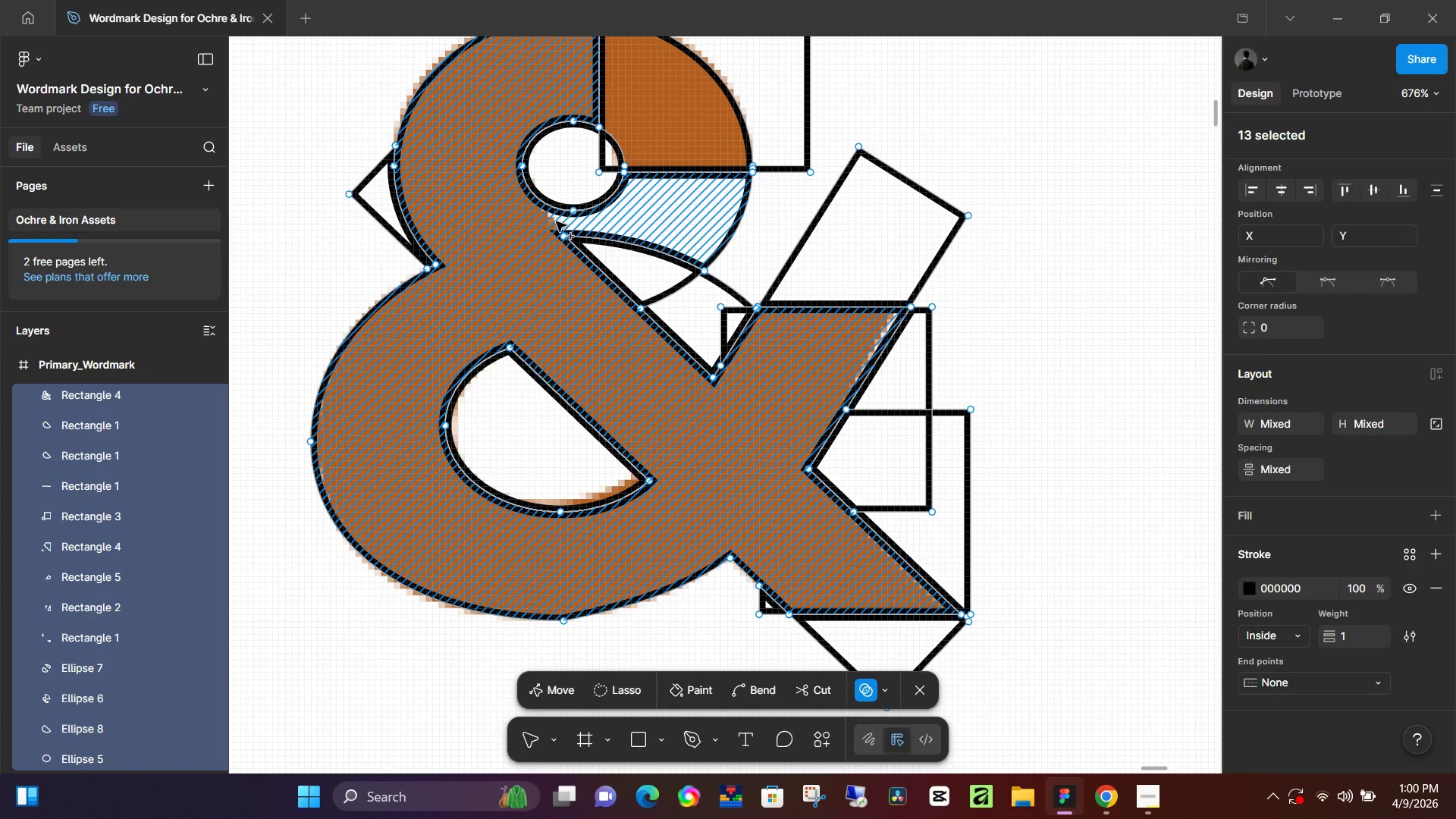 
hold_key(key=ControlLeft, duration=0.66)
scroll: coordinate [562, 238], scroll_direction: up, amount: 6.0
 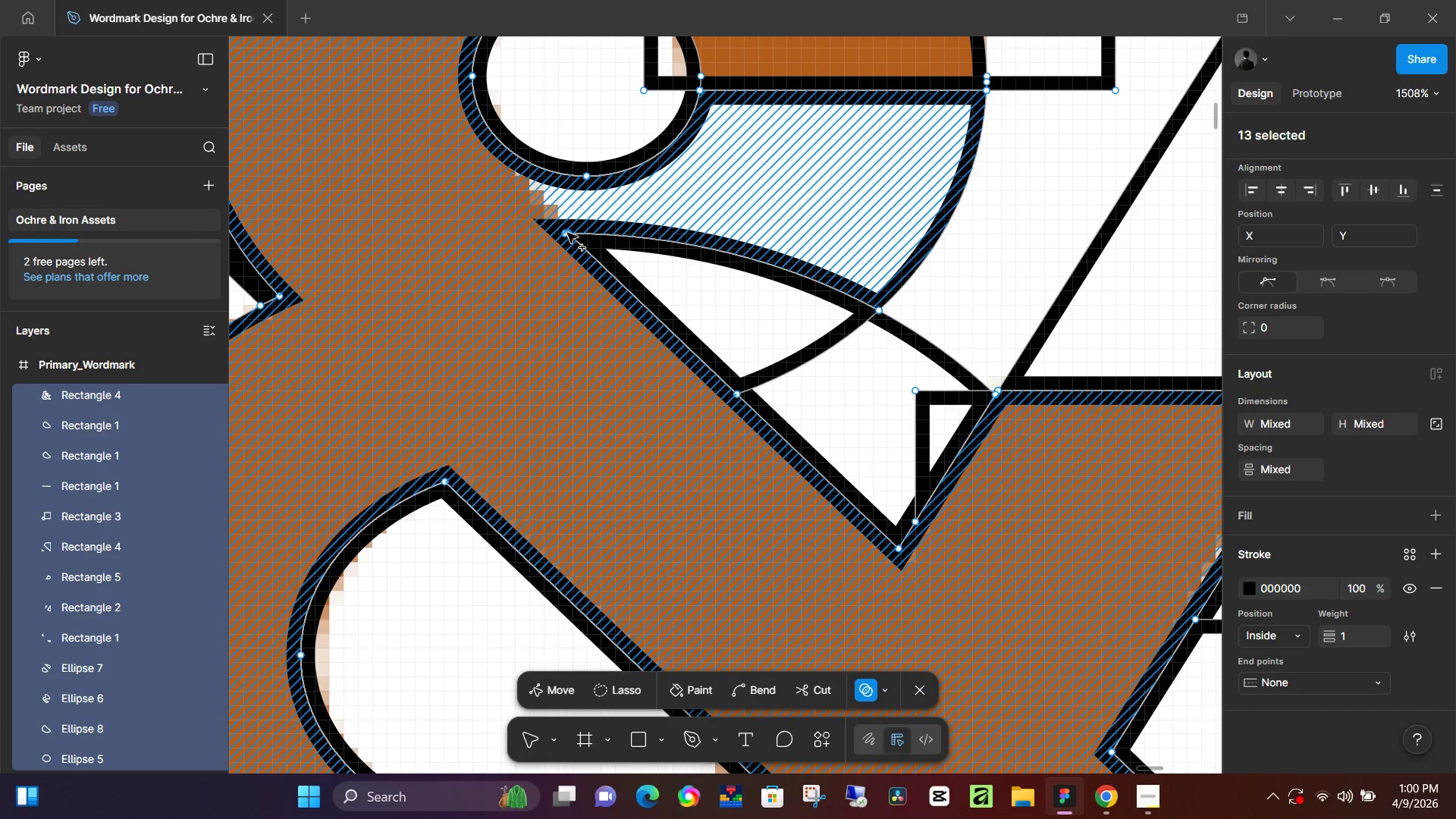 
key(Control+Z)
 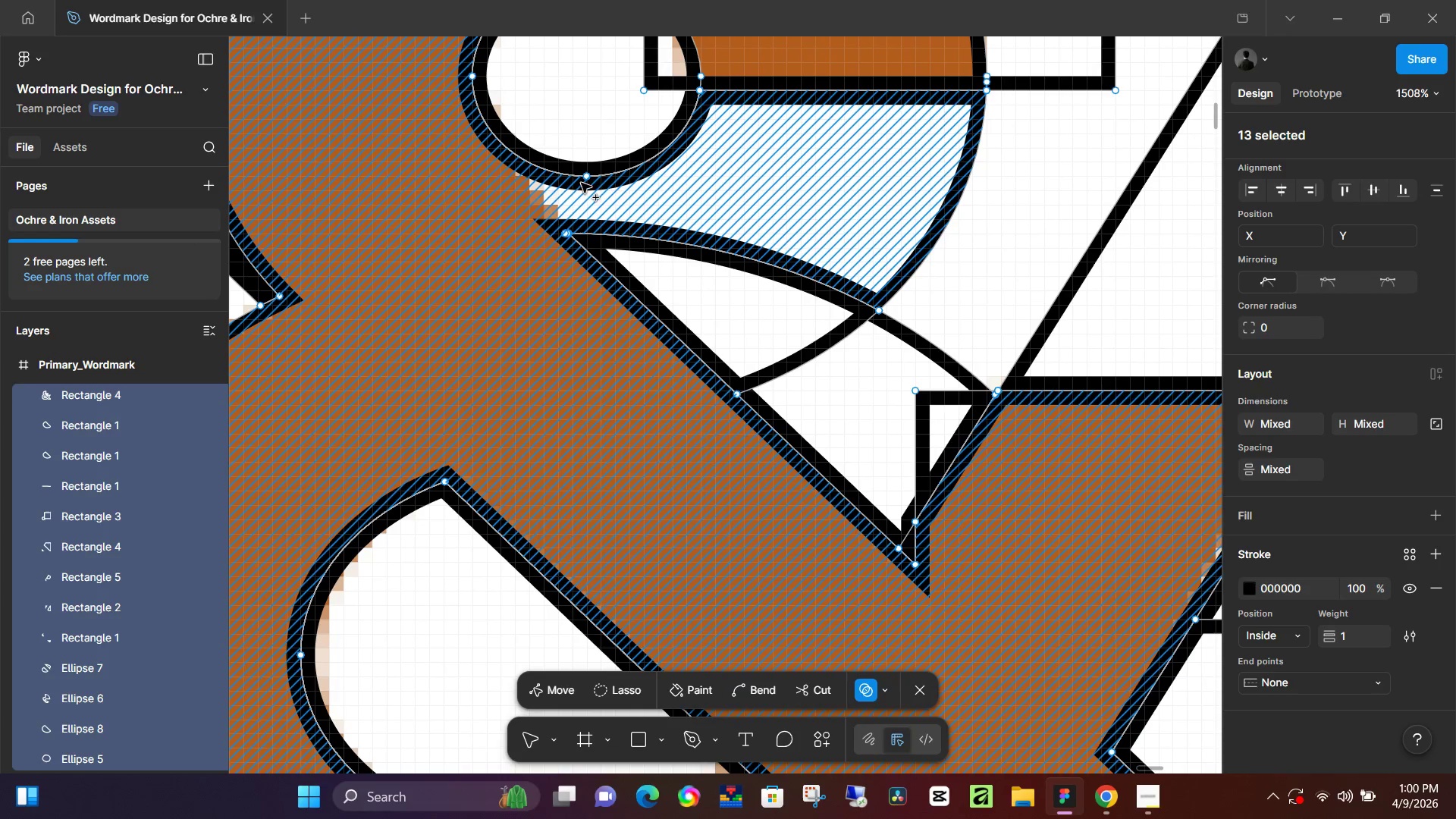 
left_click([584, 180])
 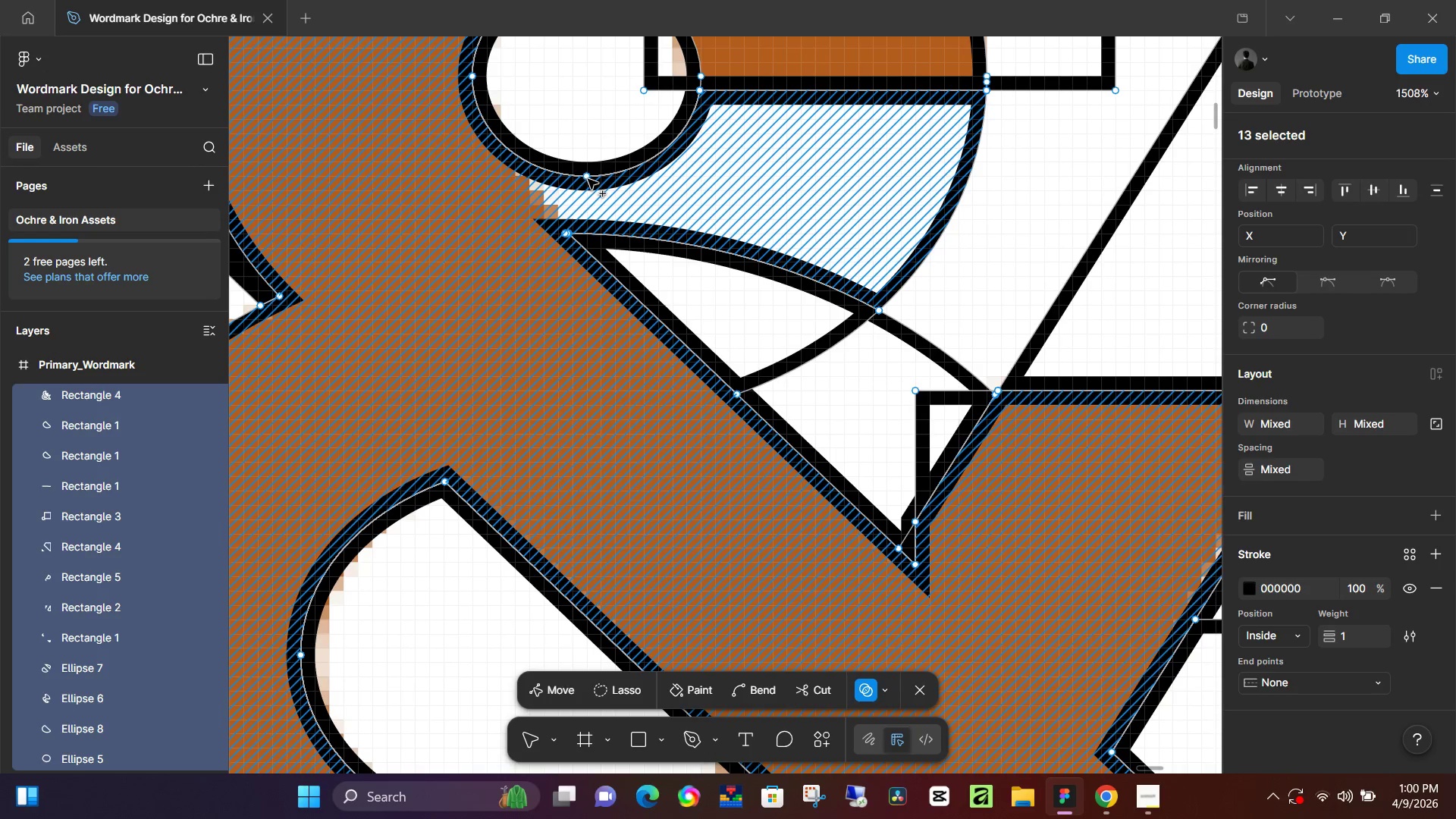 
left_click_drag(start_coordinate=[588, 179], to_coordinate=[564, 202])
 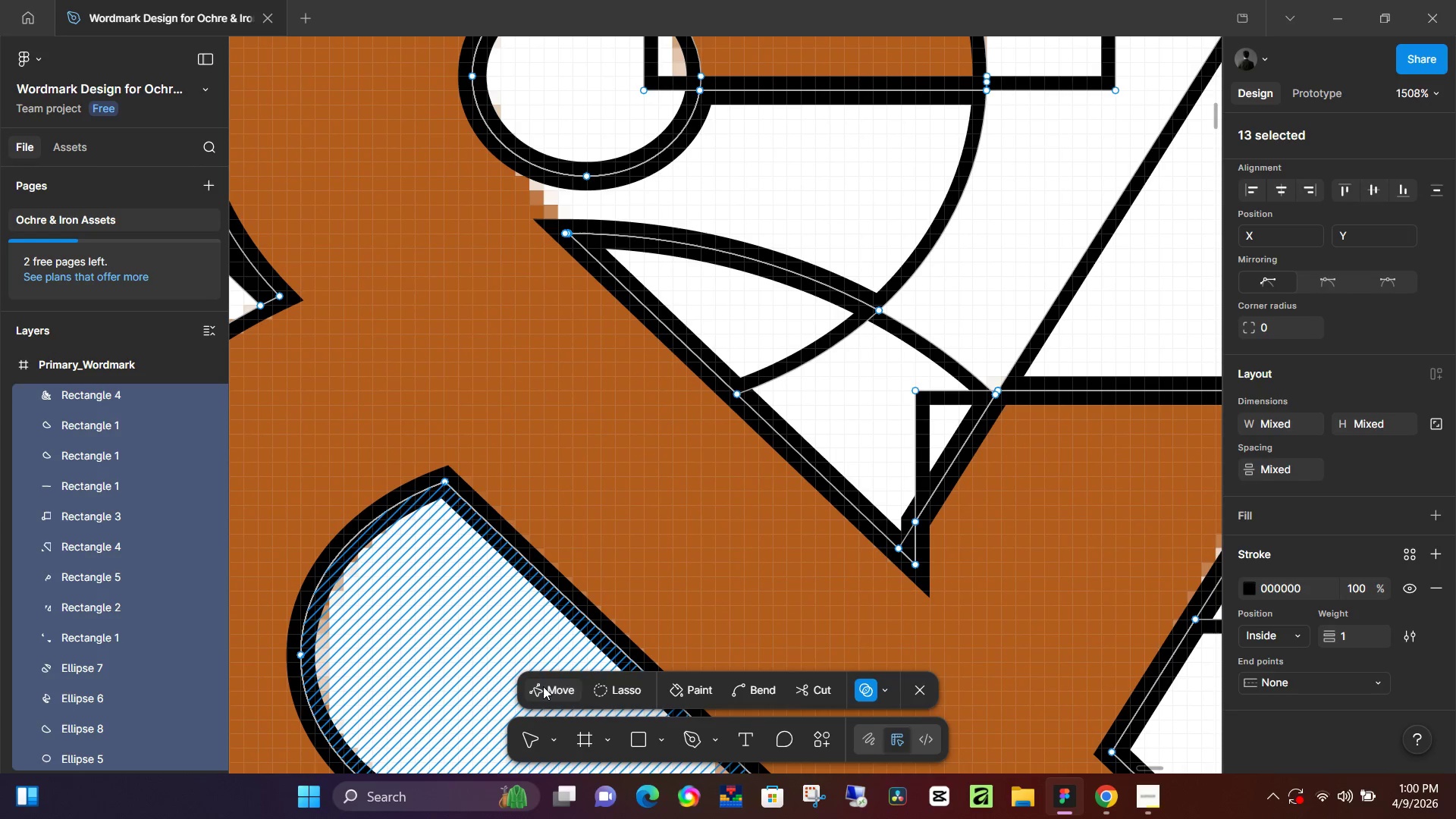 
left_click_drag(start_coordinate=[587, 178], to_coordinate=[560, 208])
 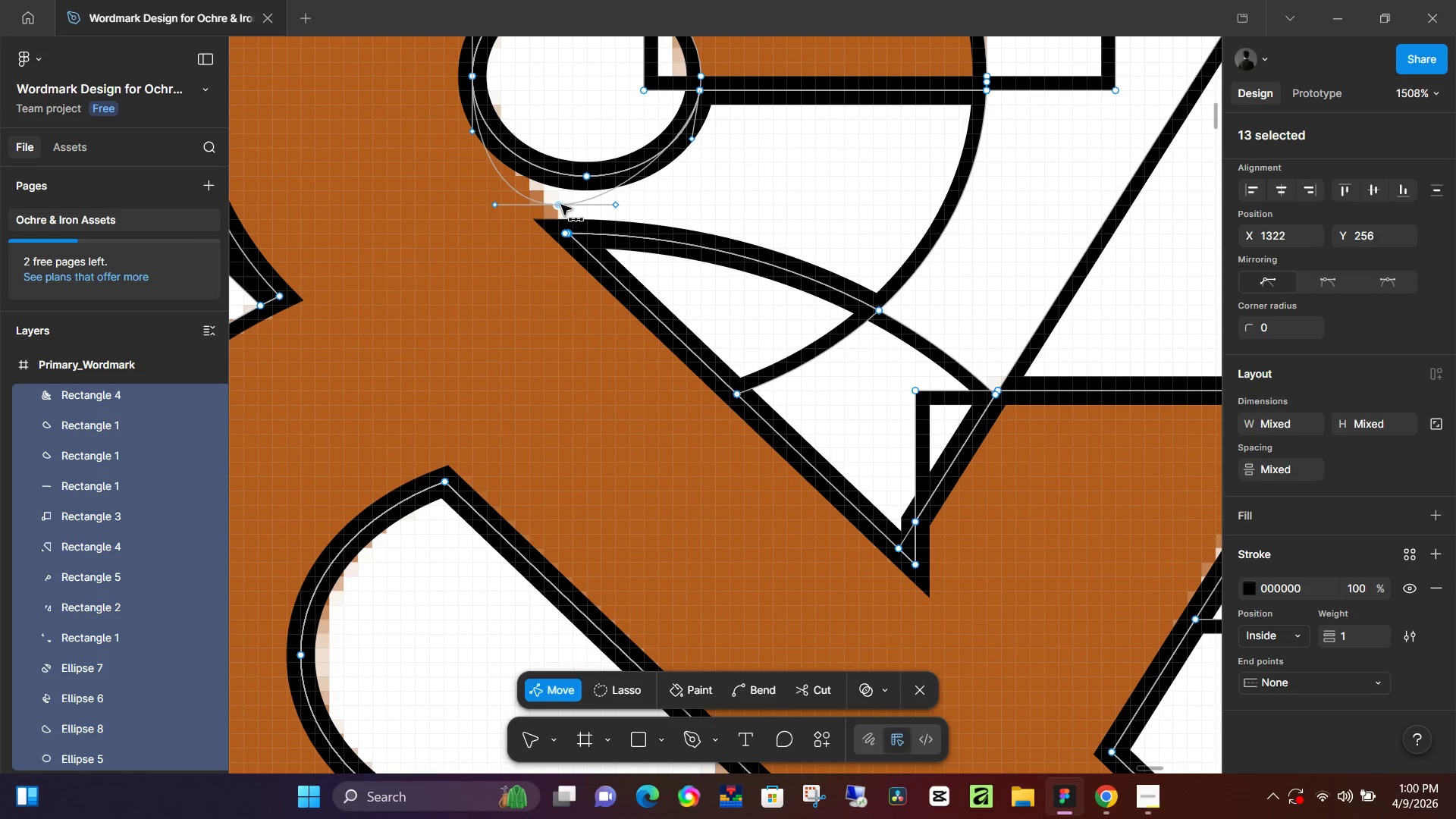 
key(Control+Z)
 